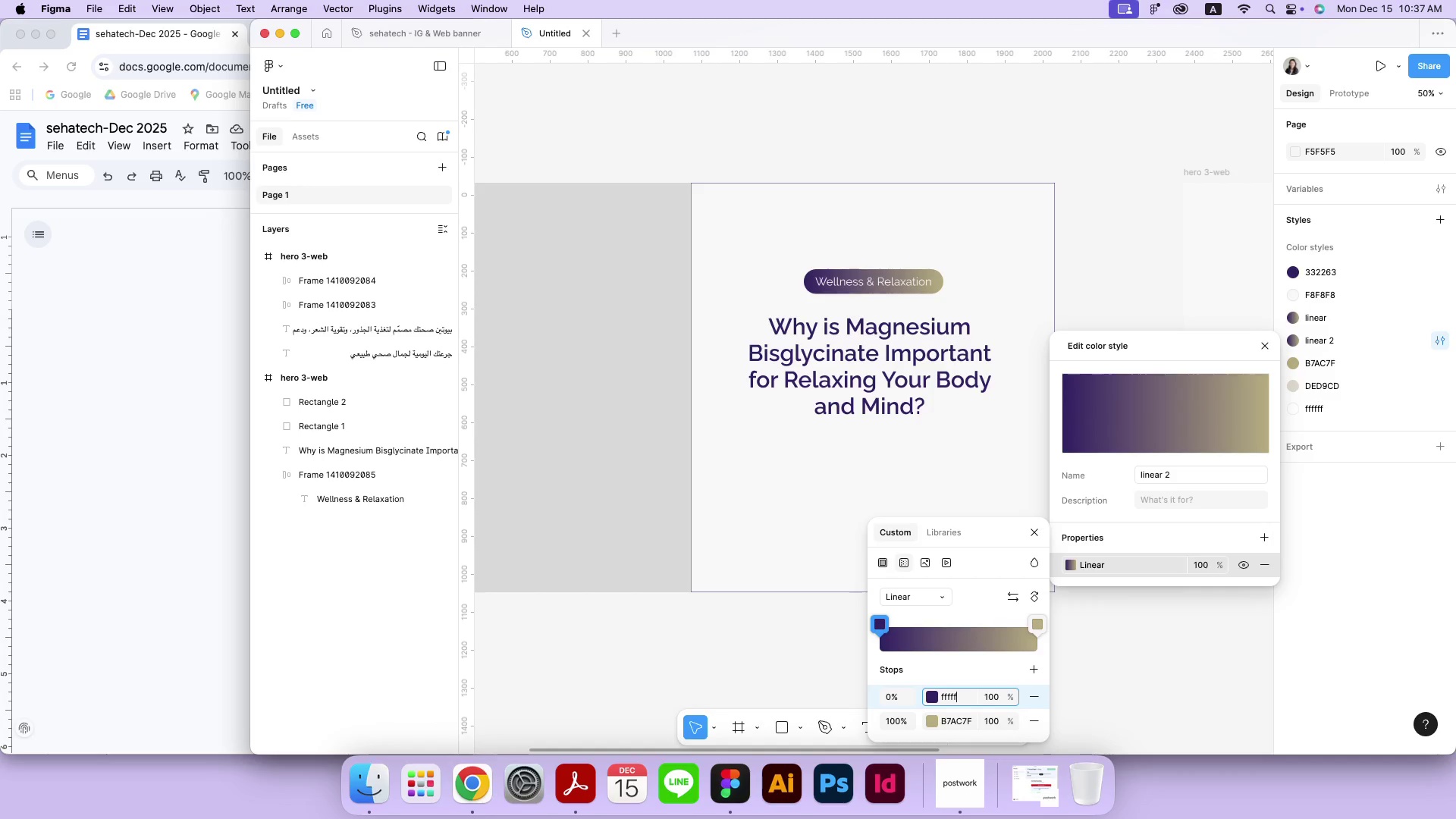 
key(Enter)
 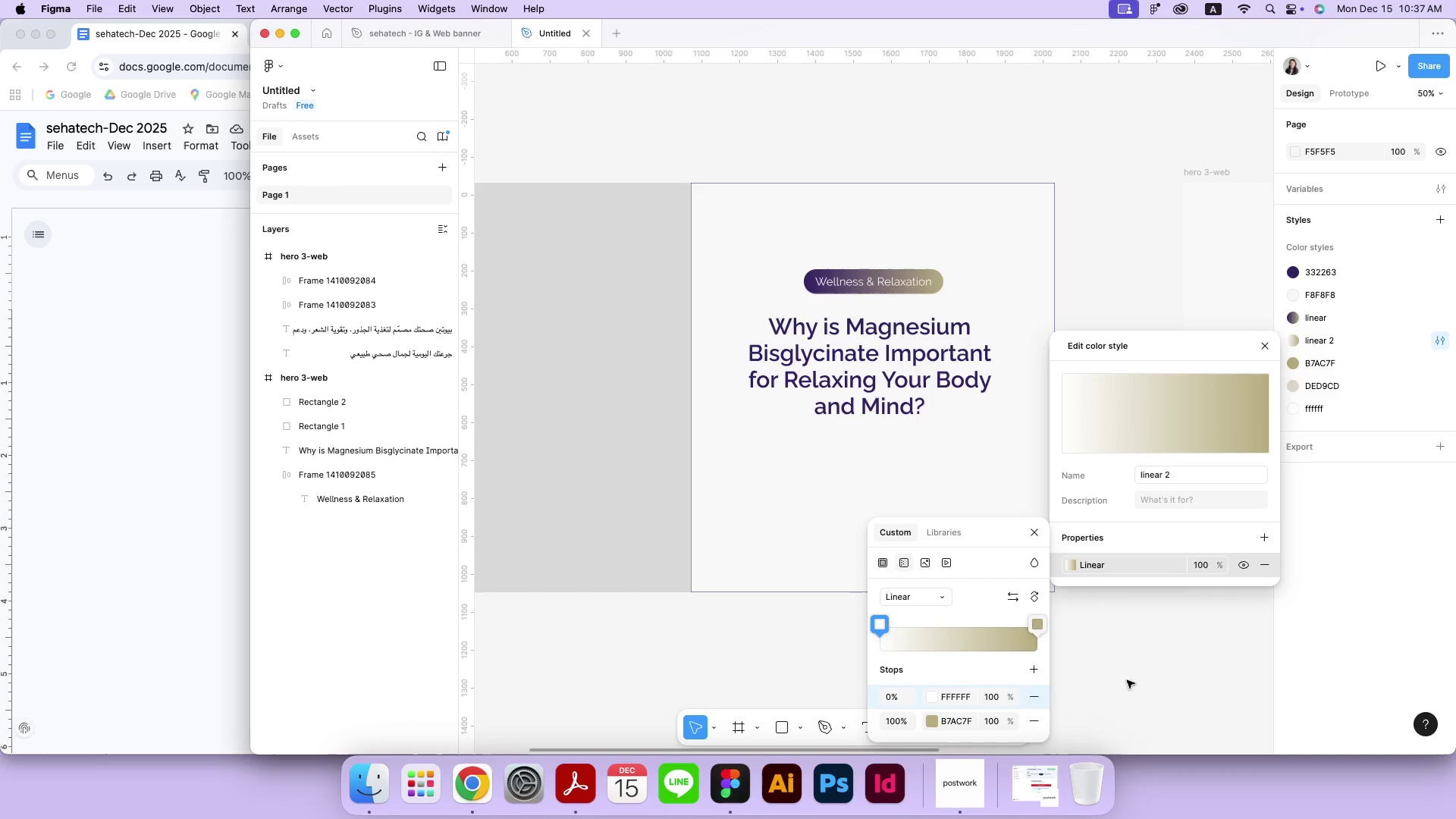 
left_click([1158, 680])
 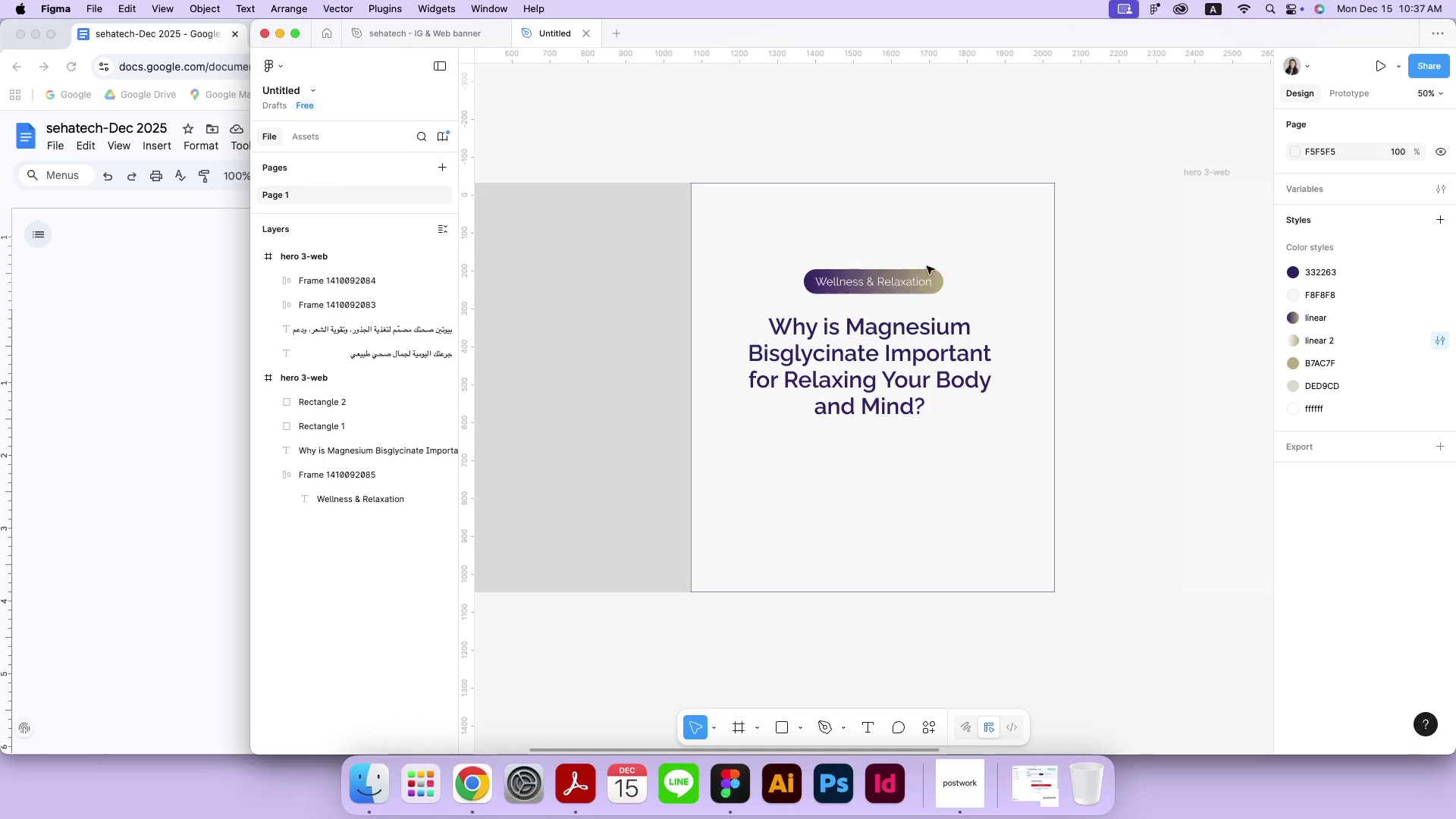 
left_click([927, 274])
 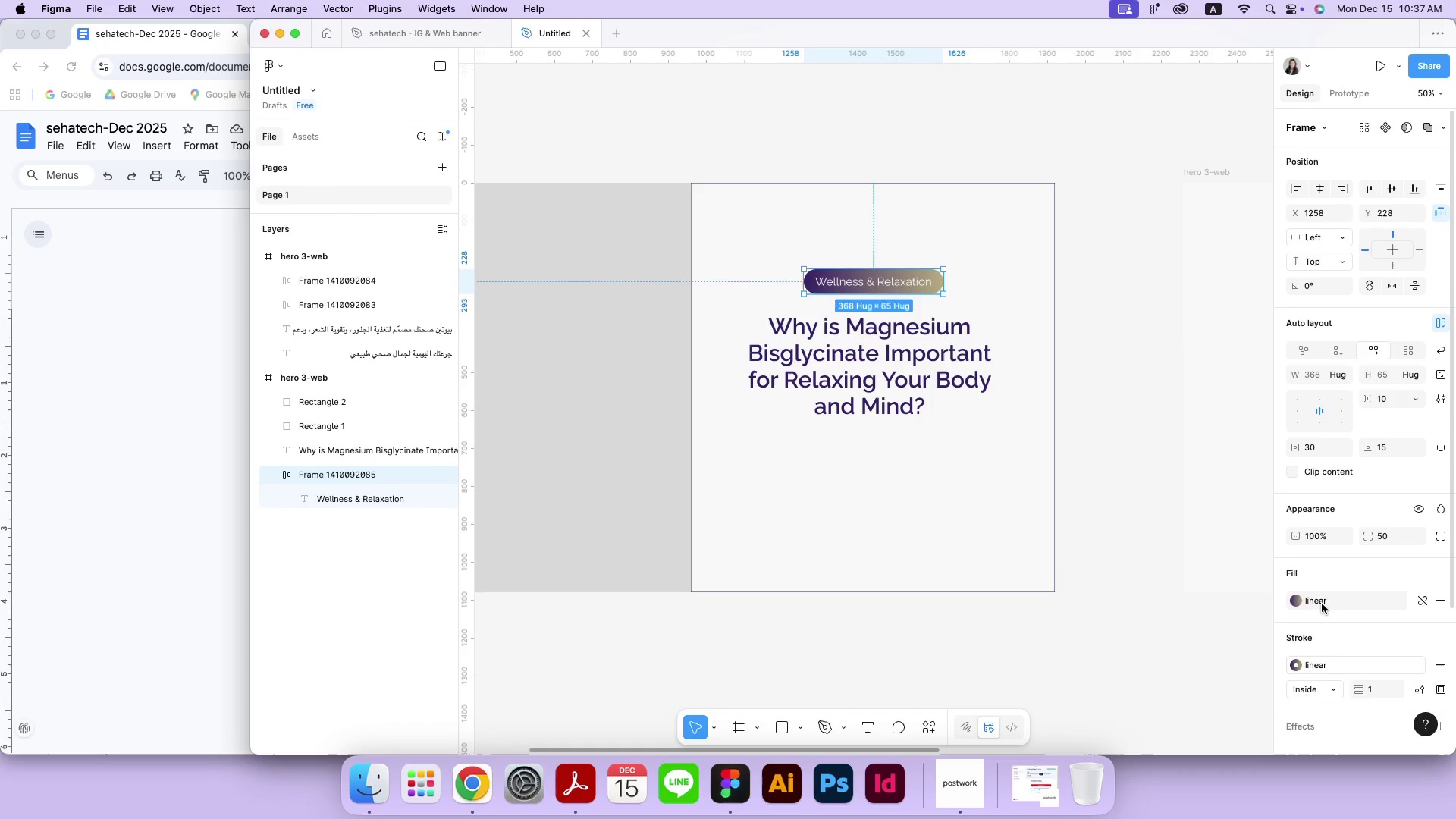 
left_click([1295, 598])
 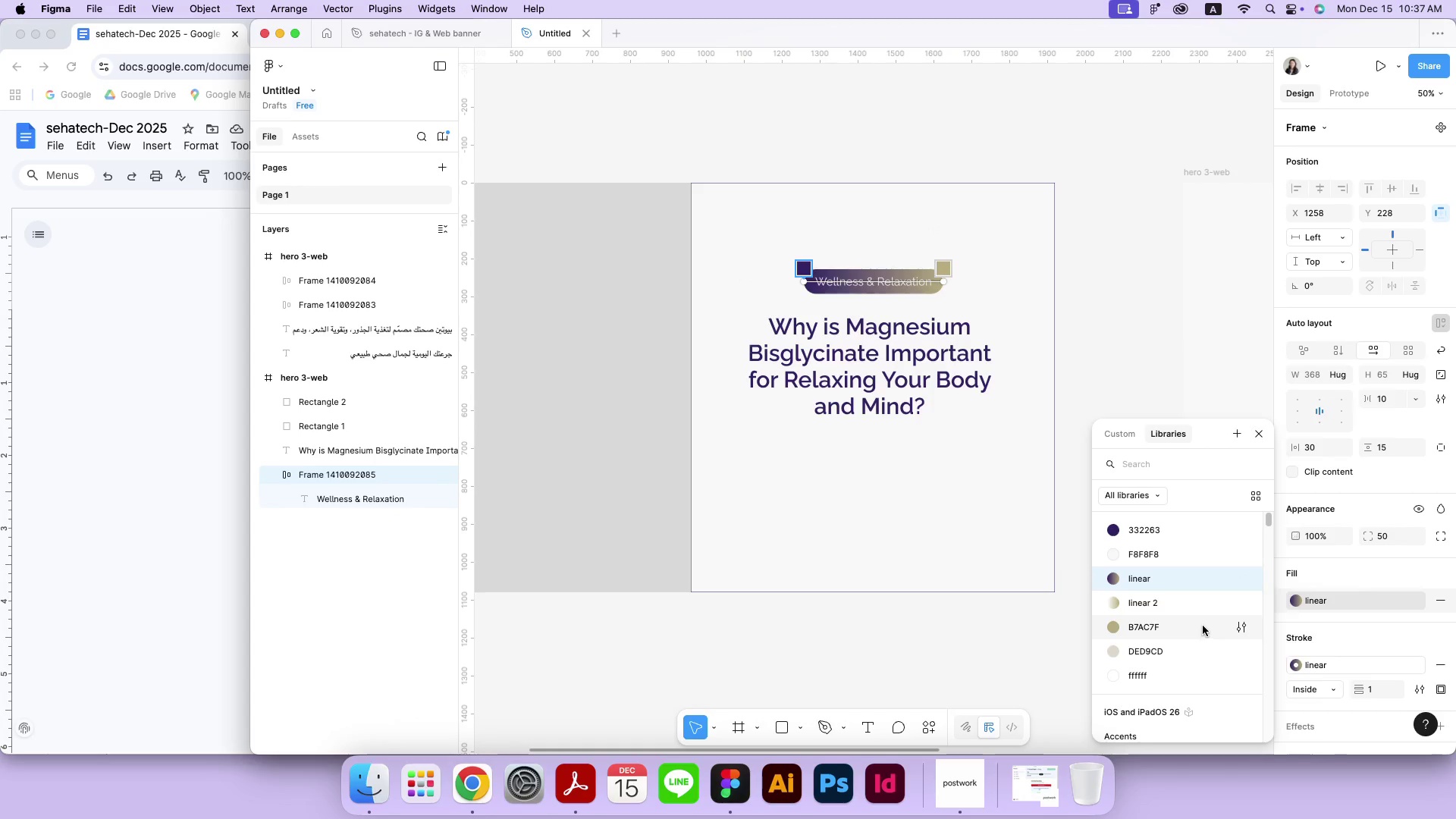 
left_click([1194, 610])
 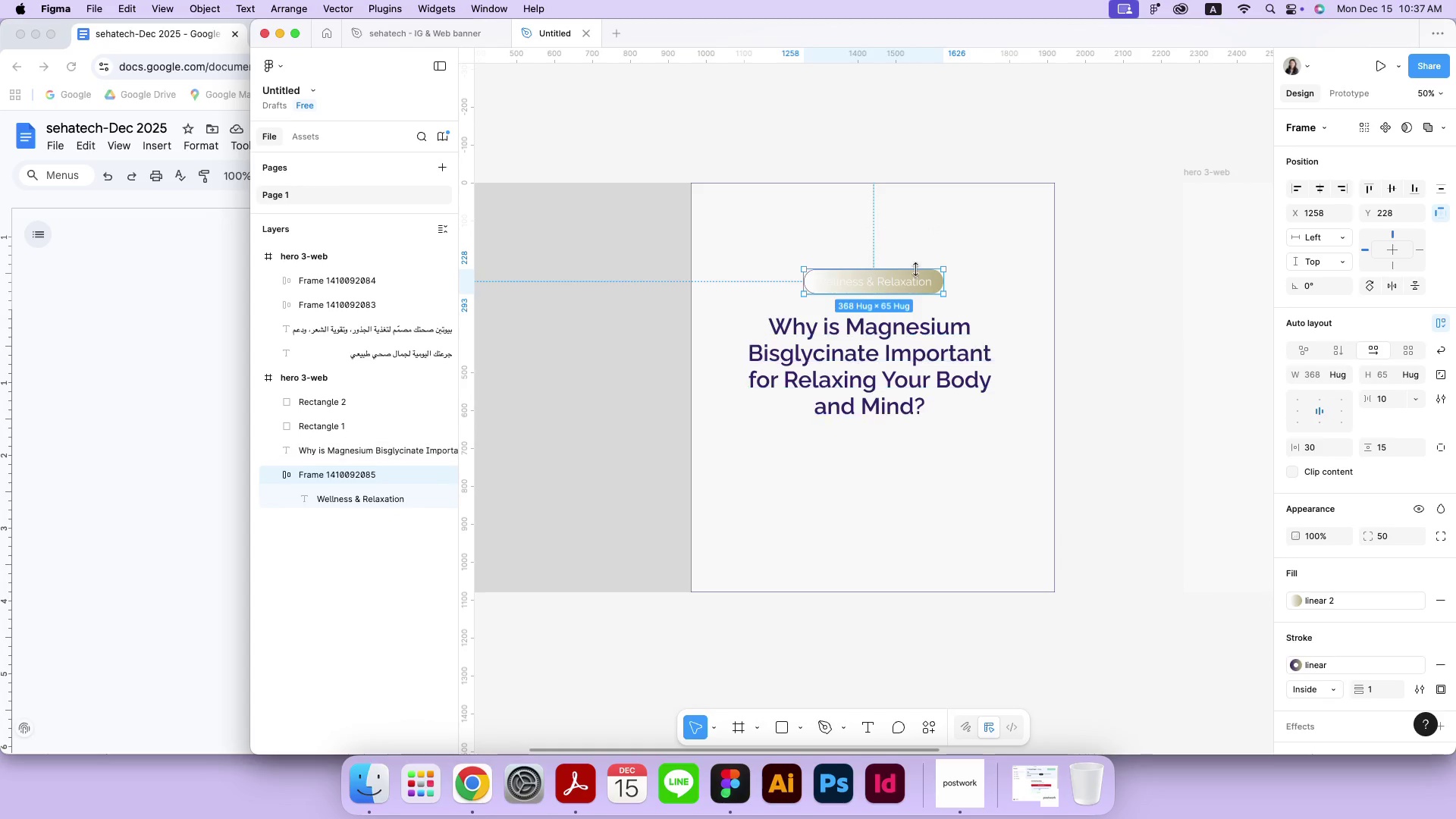 
left_click([1098, 288])
 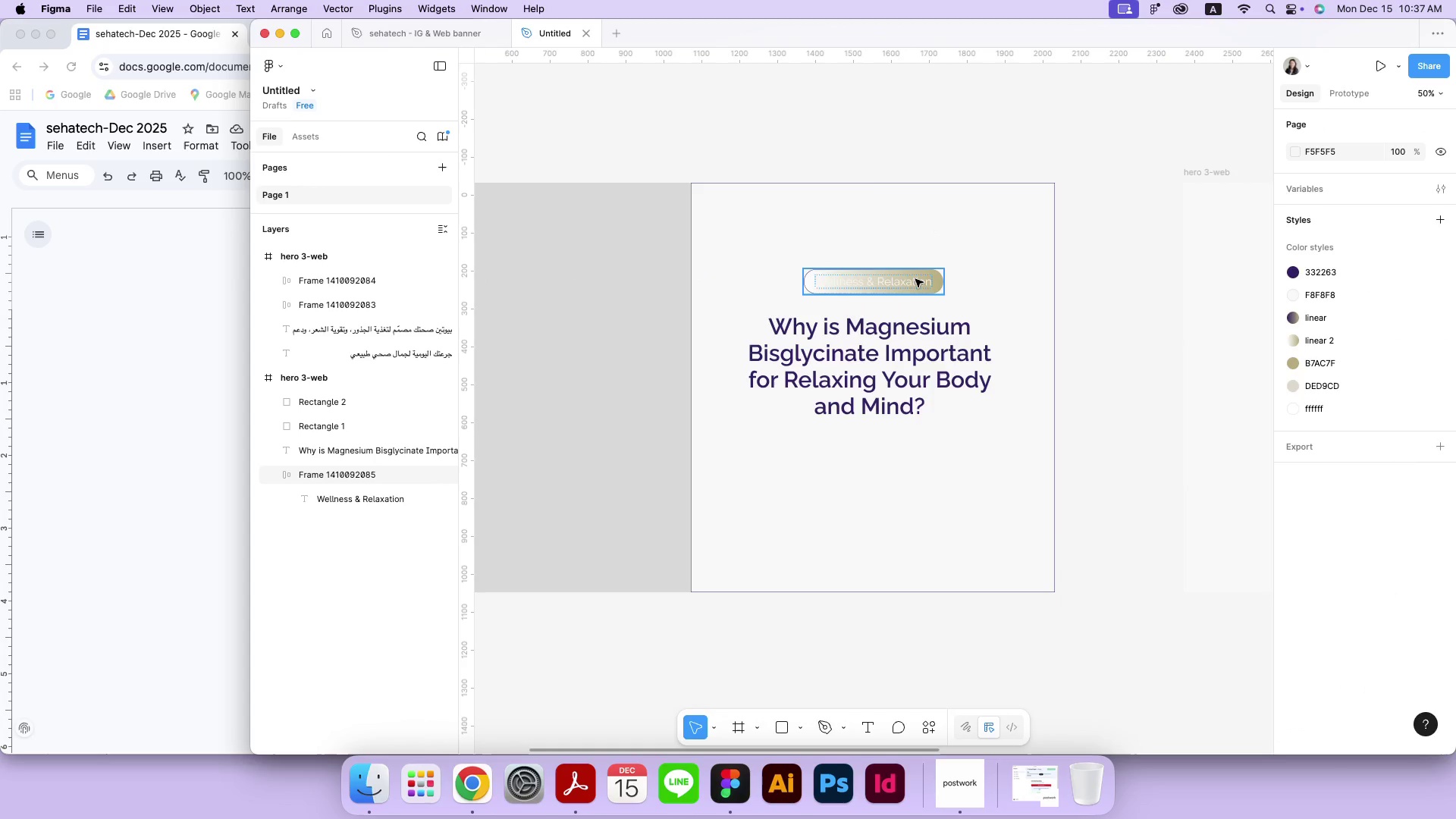 
double_click([915, 279])
 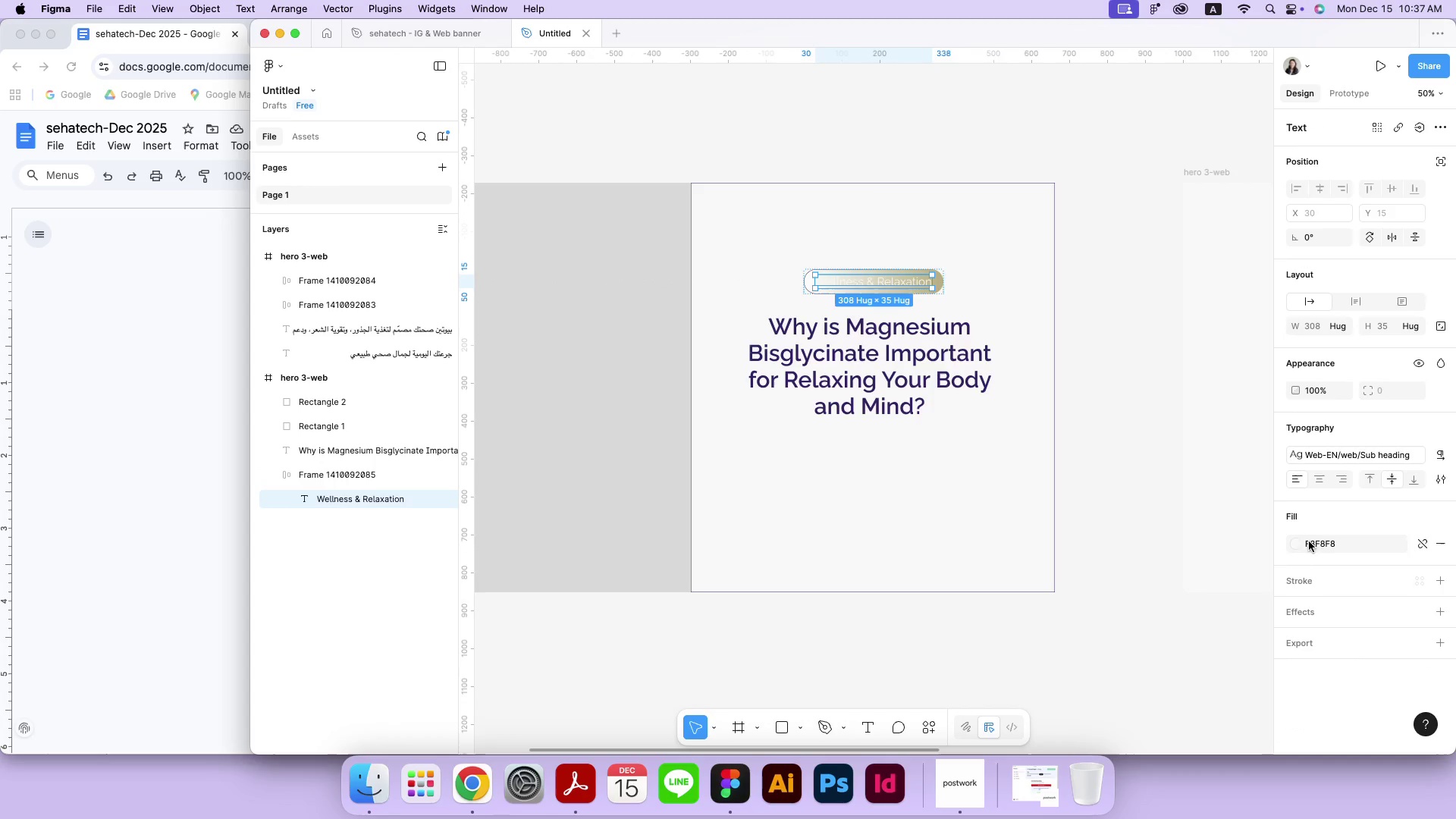 
left_click([1298, 538])
 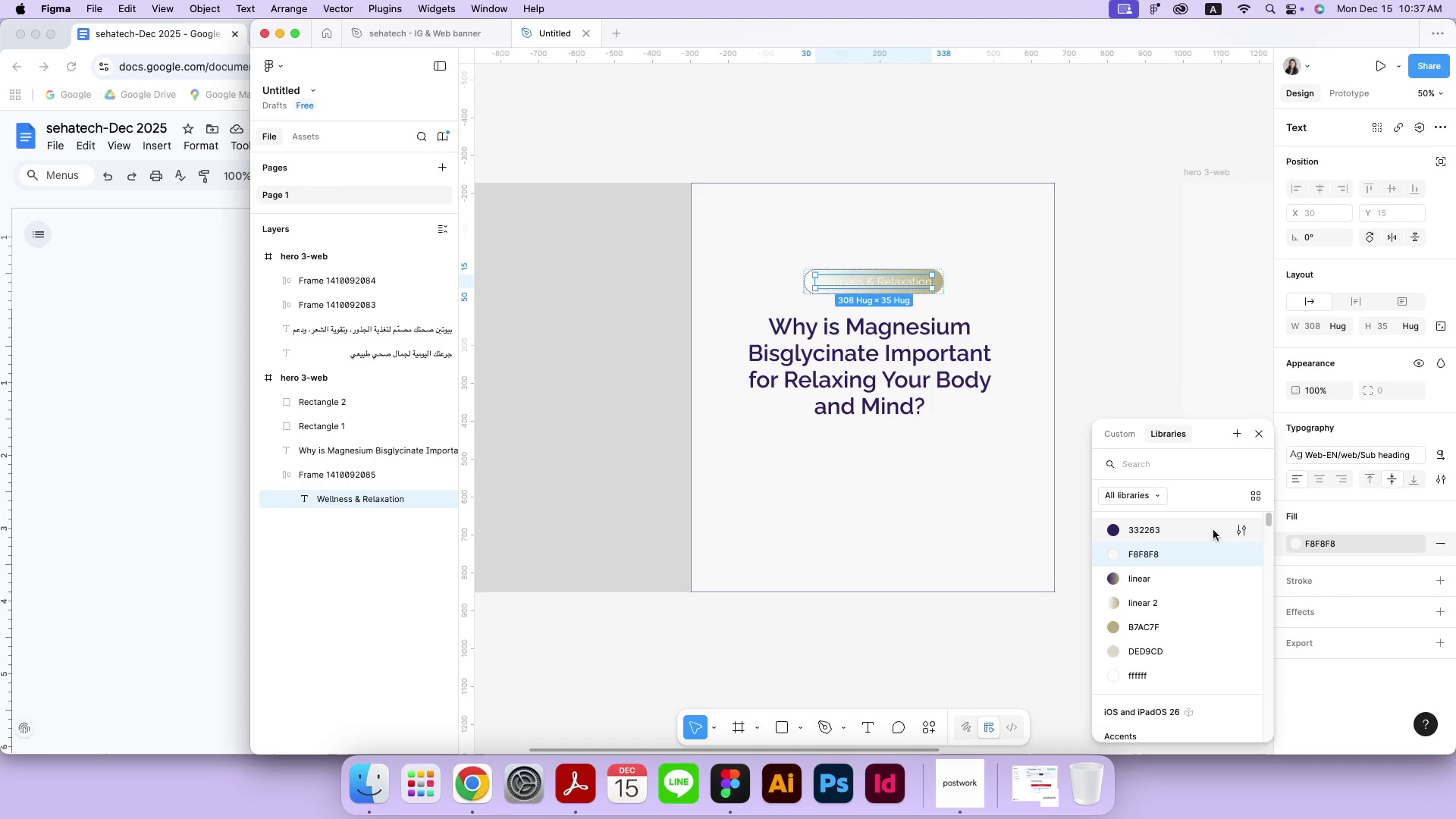 
left_click([1189, 524])
 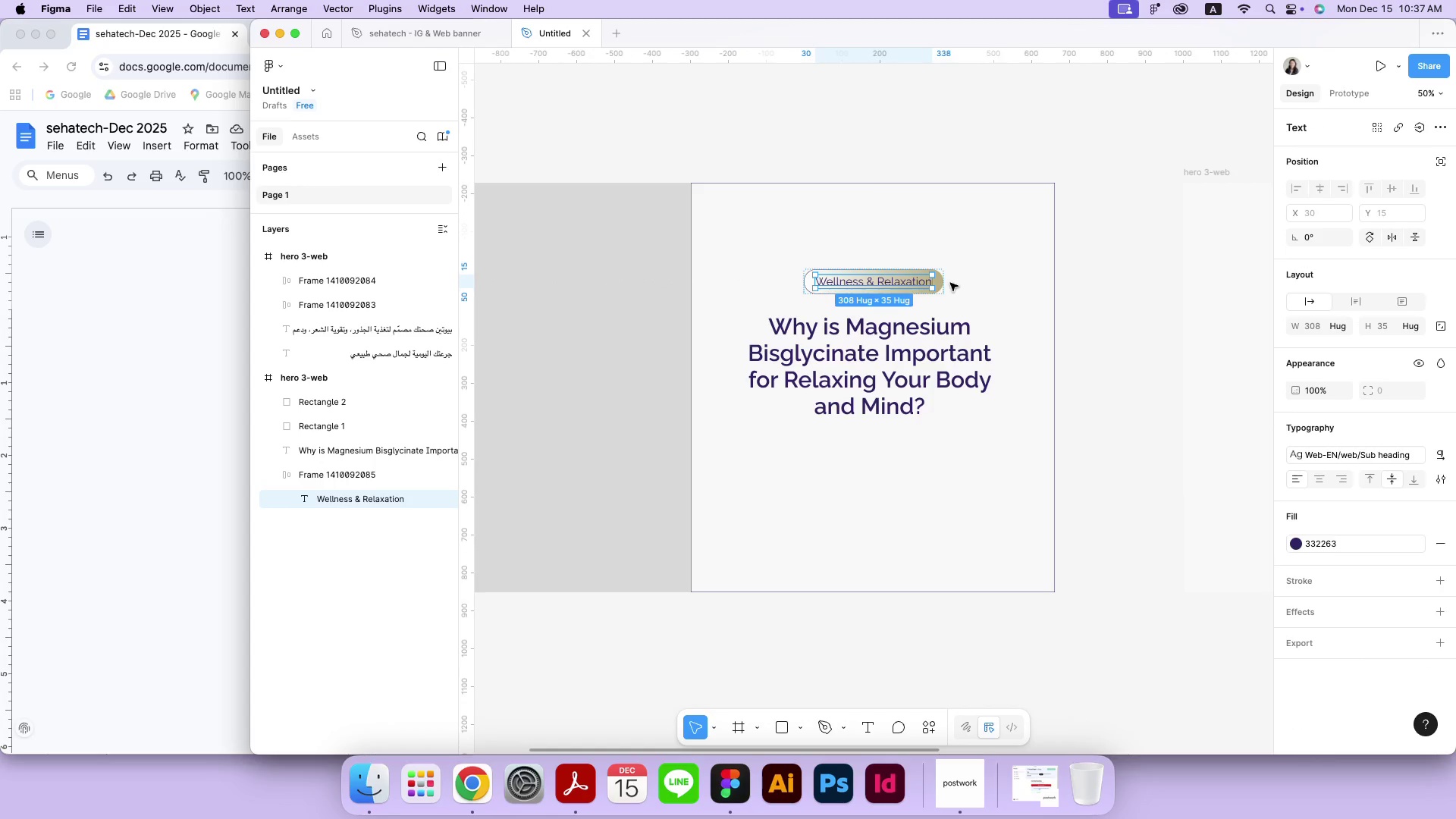 
left_click([945, 285])
 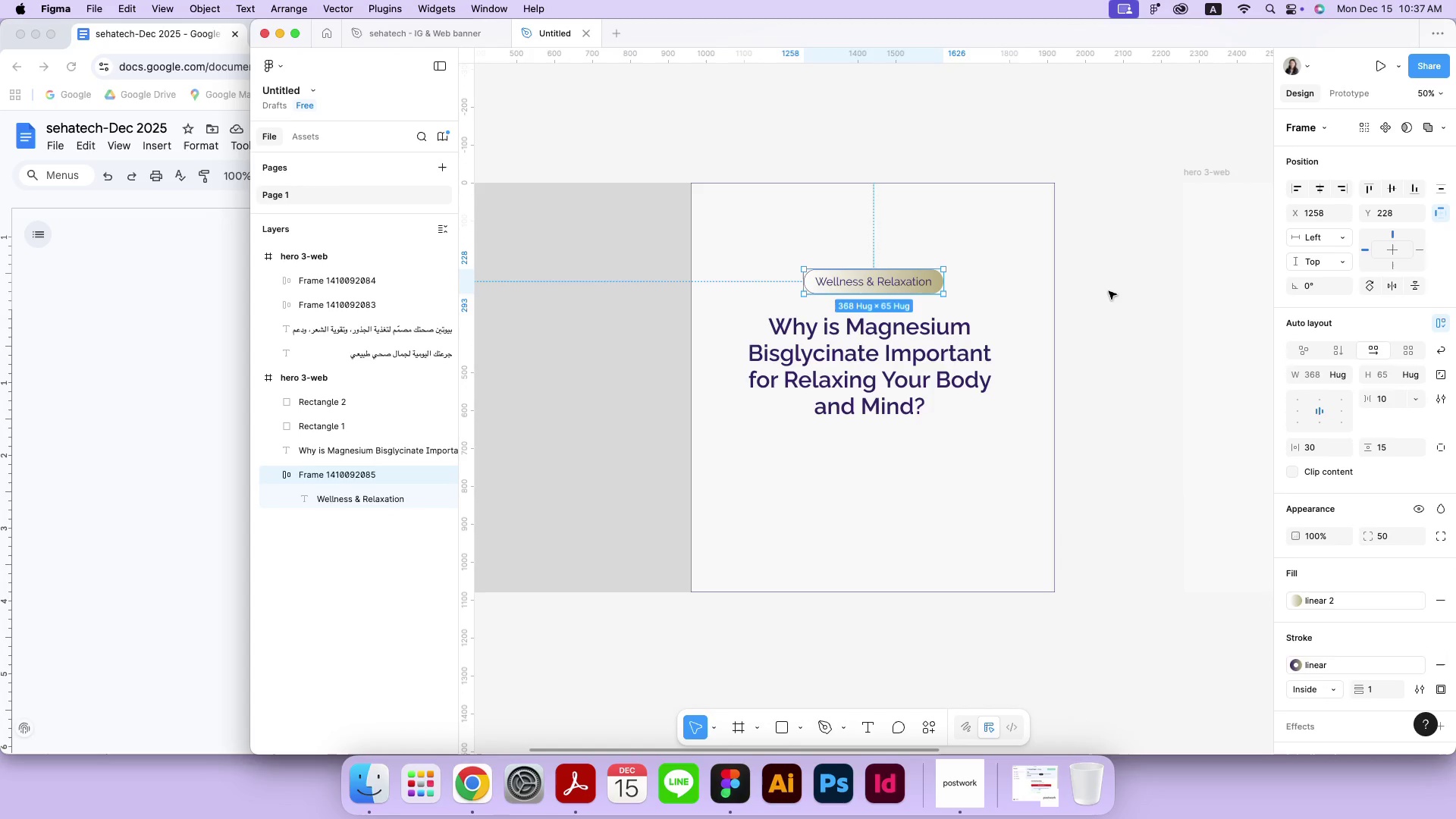 
left_click([1109, 291])
 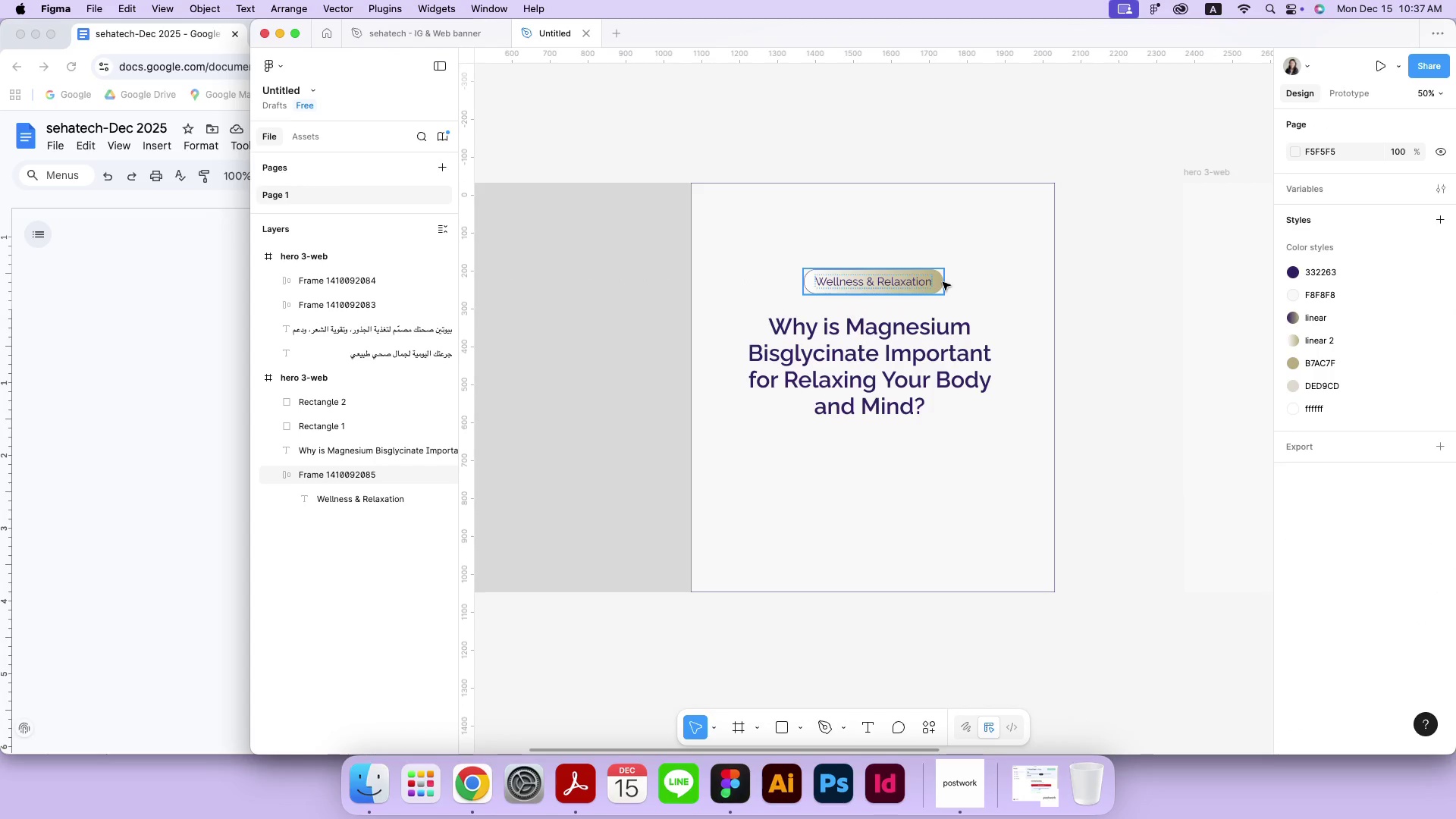 
left_click([943, 282])
 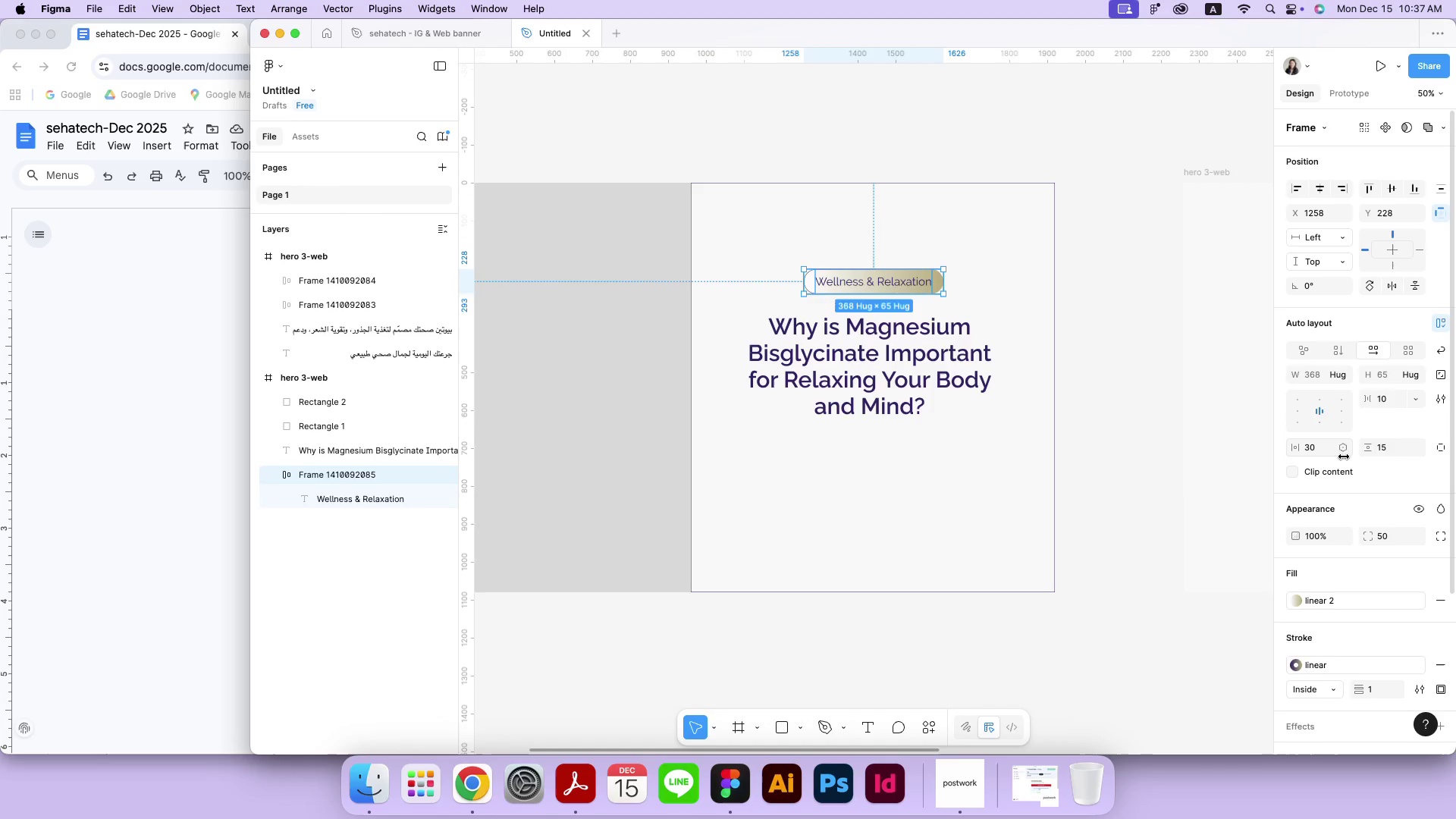 
left_click([1321, 450])
 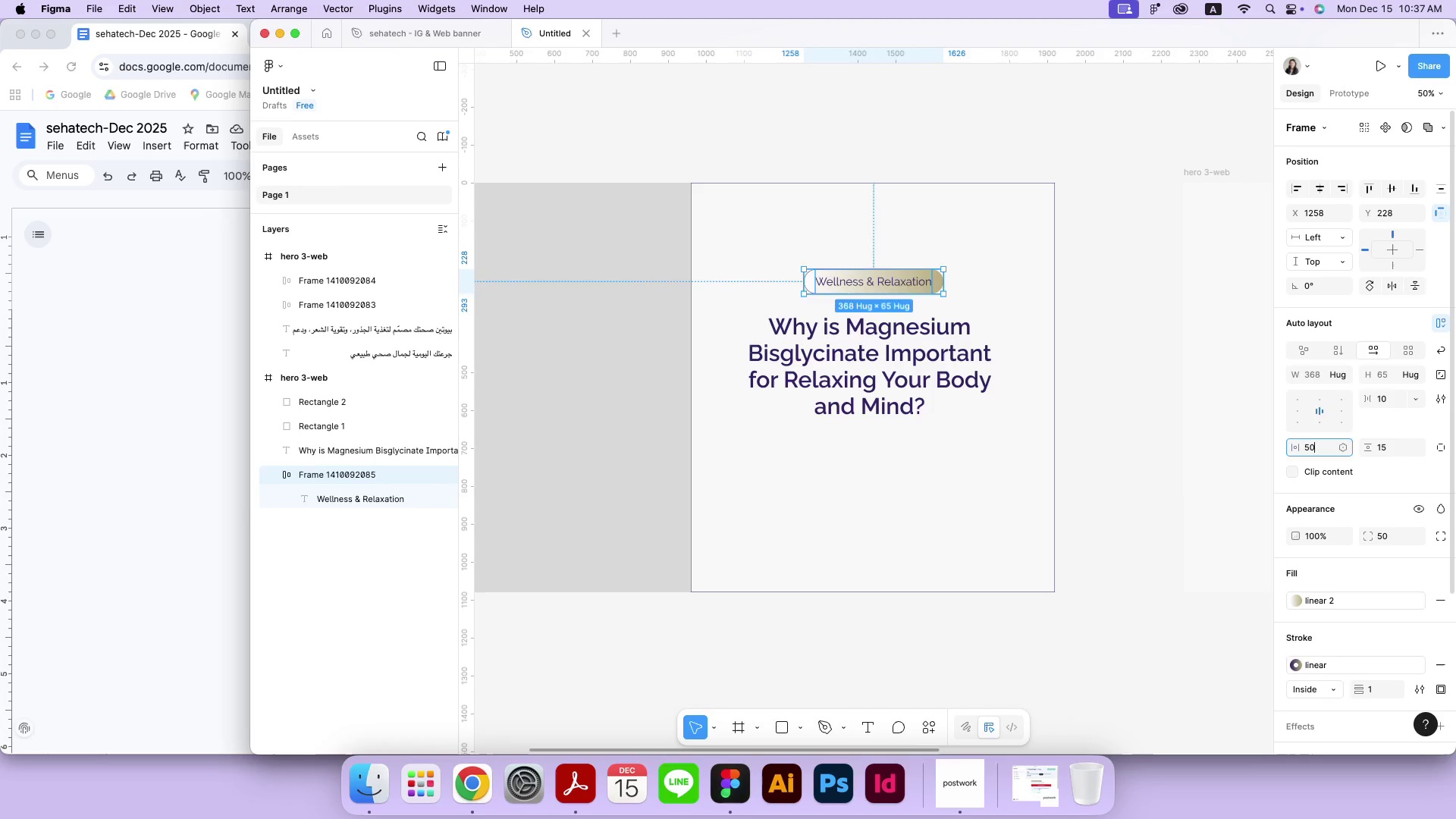 
type(50)
 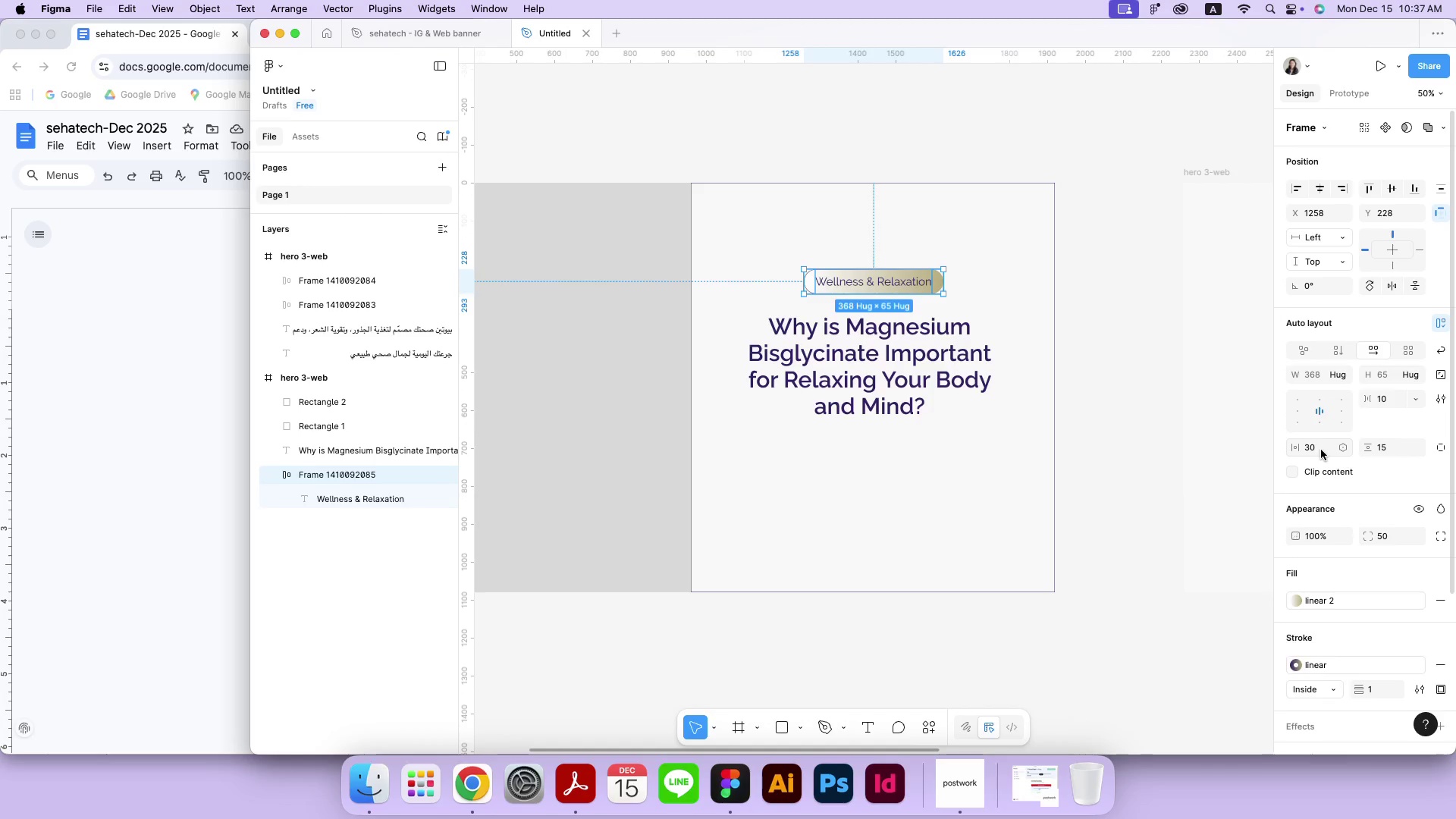 
key(Enter)
 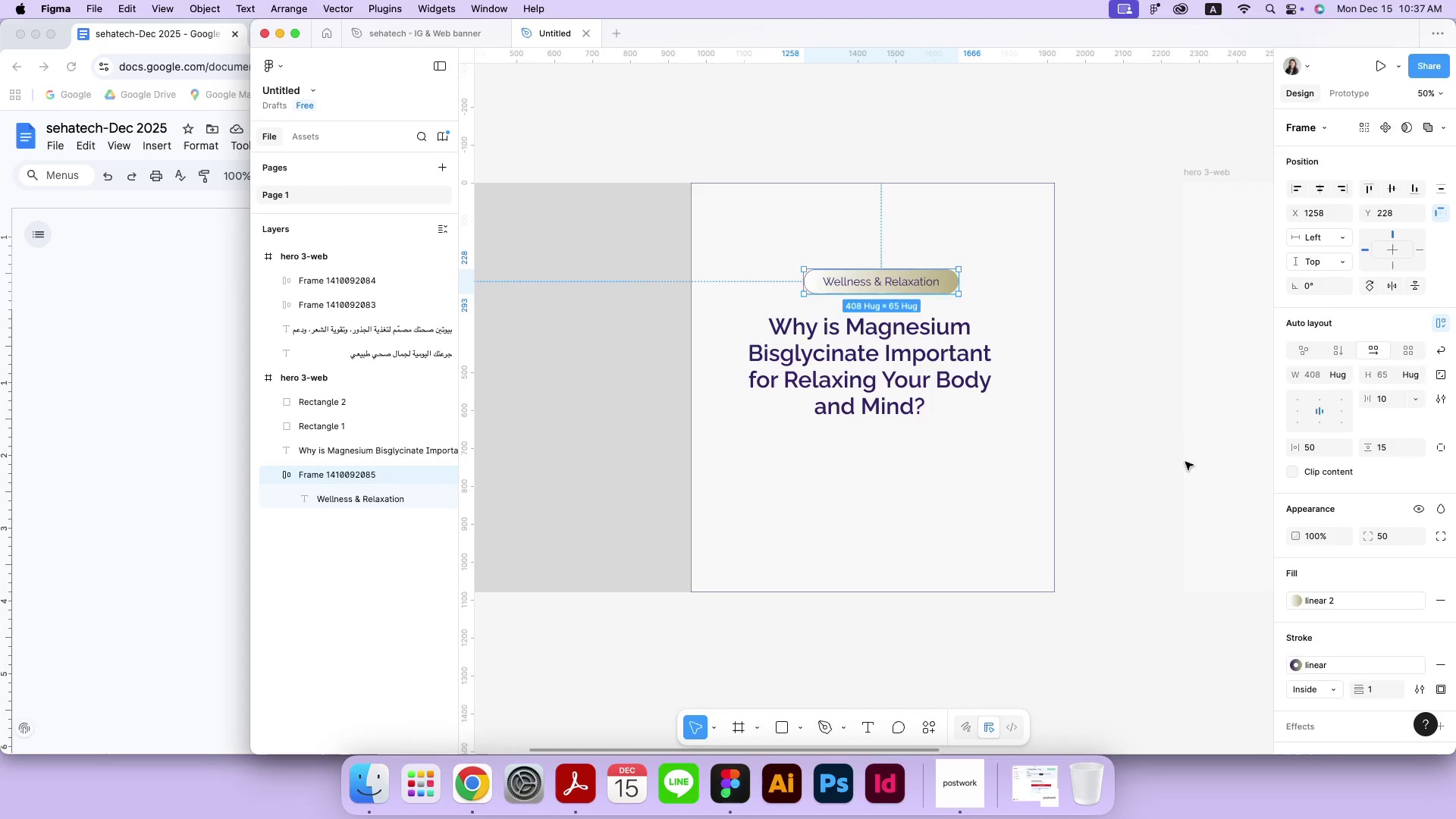 
left_click([1185, 462])
 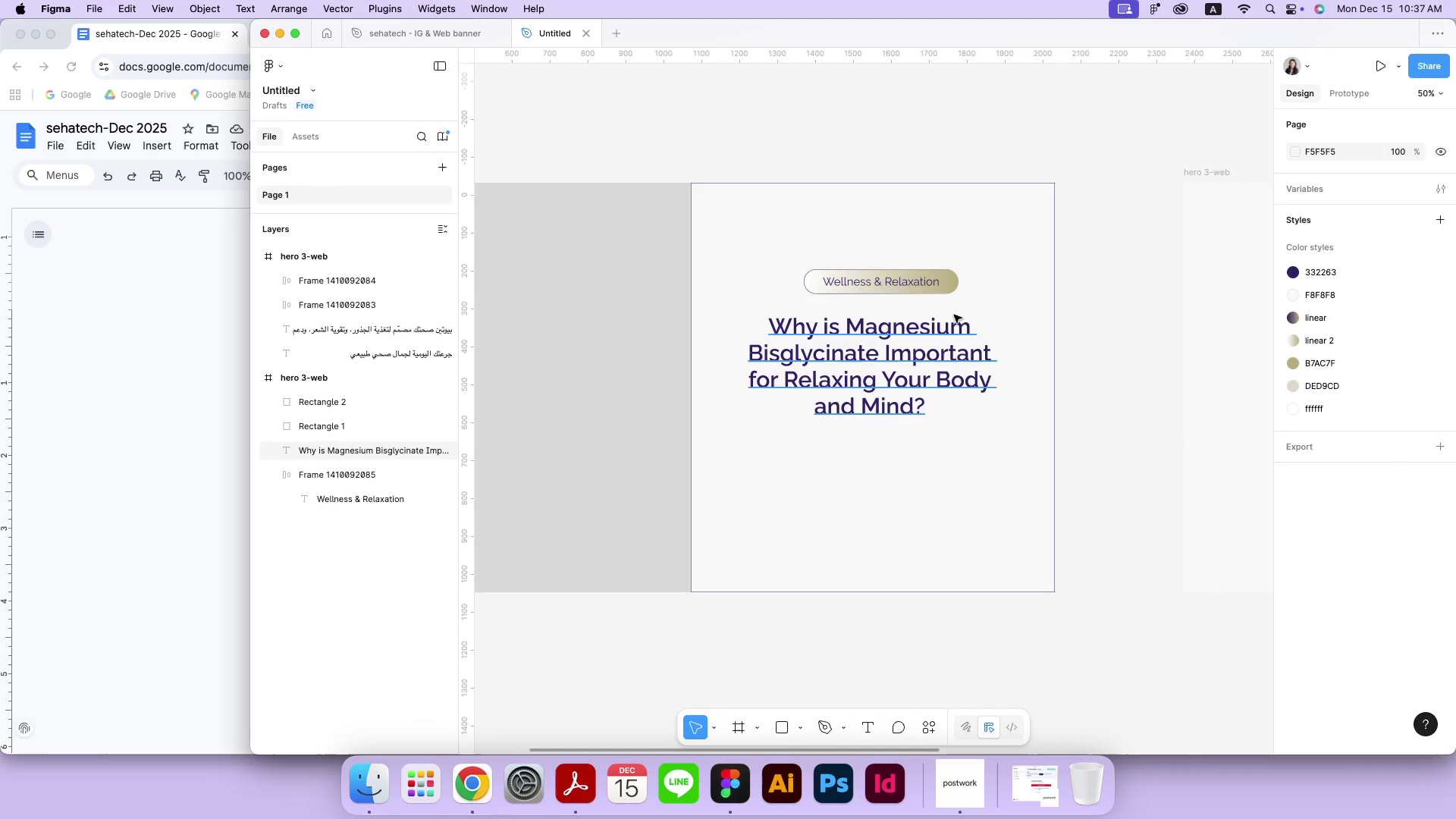 
left_click([927, 286])
 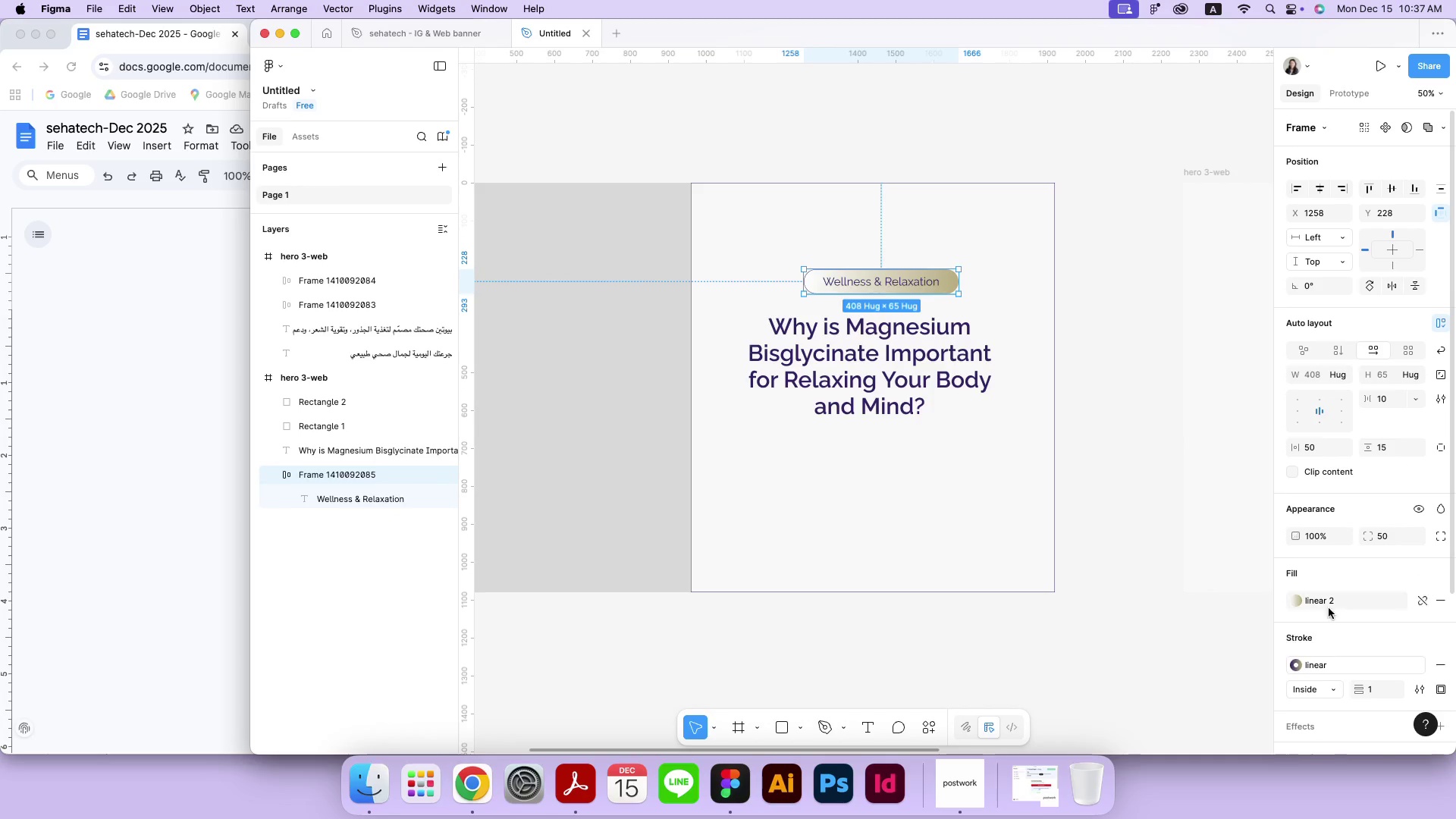 
left_click([1302, 669])
 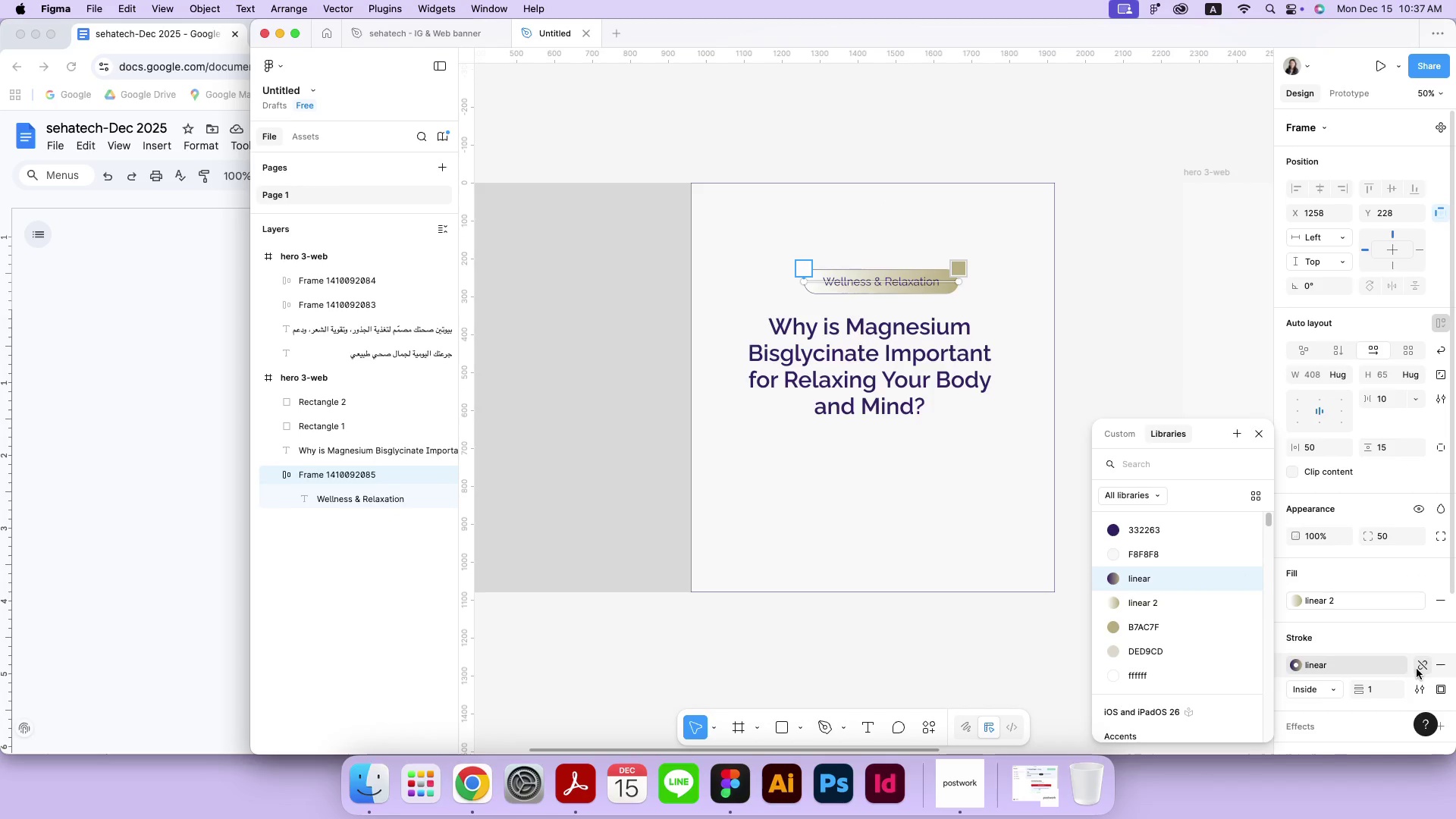 
left_click([1417, 669])
 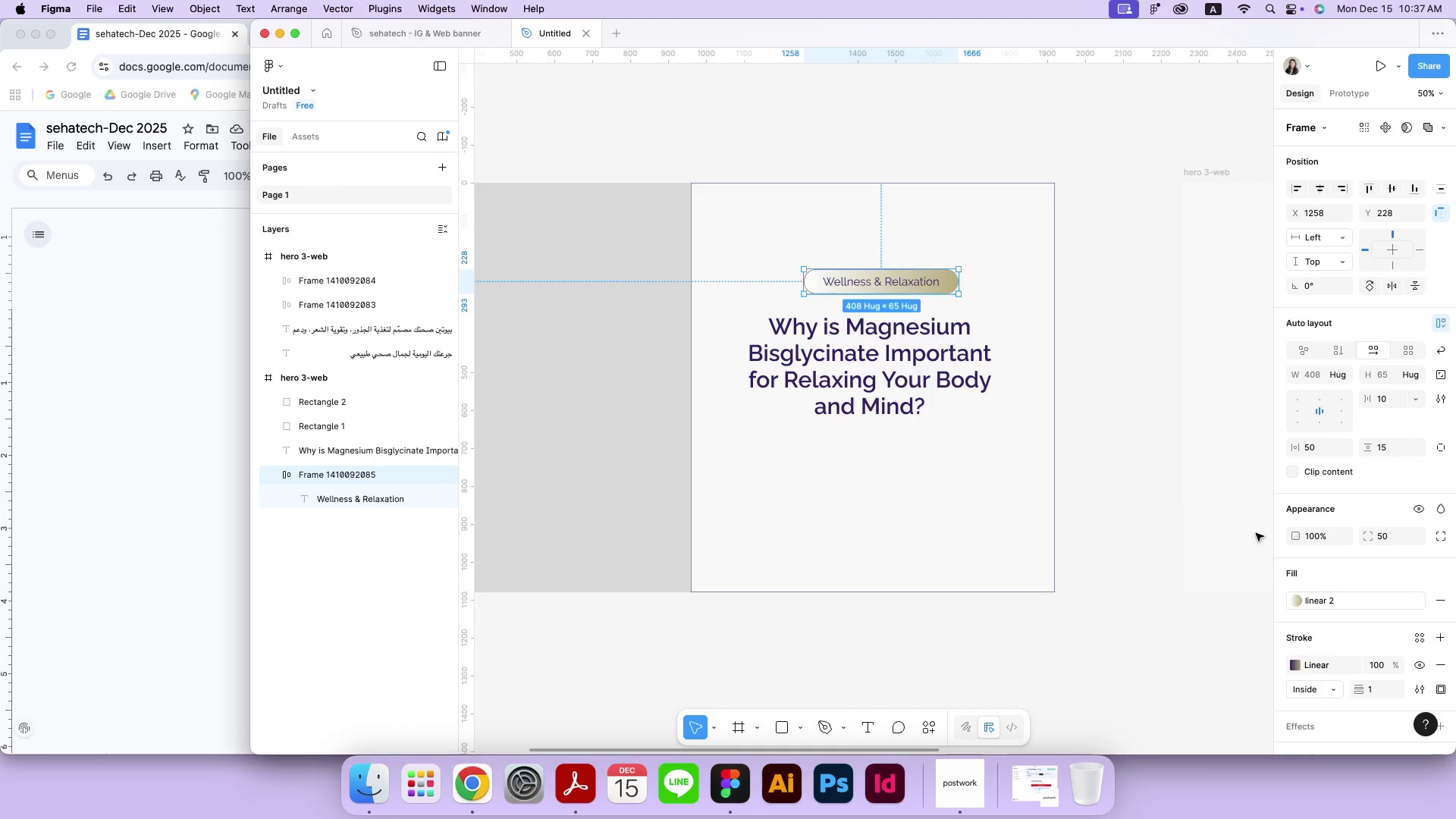 
left_click([1294, 661])
 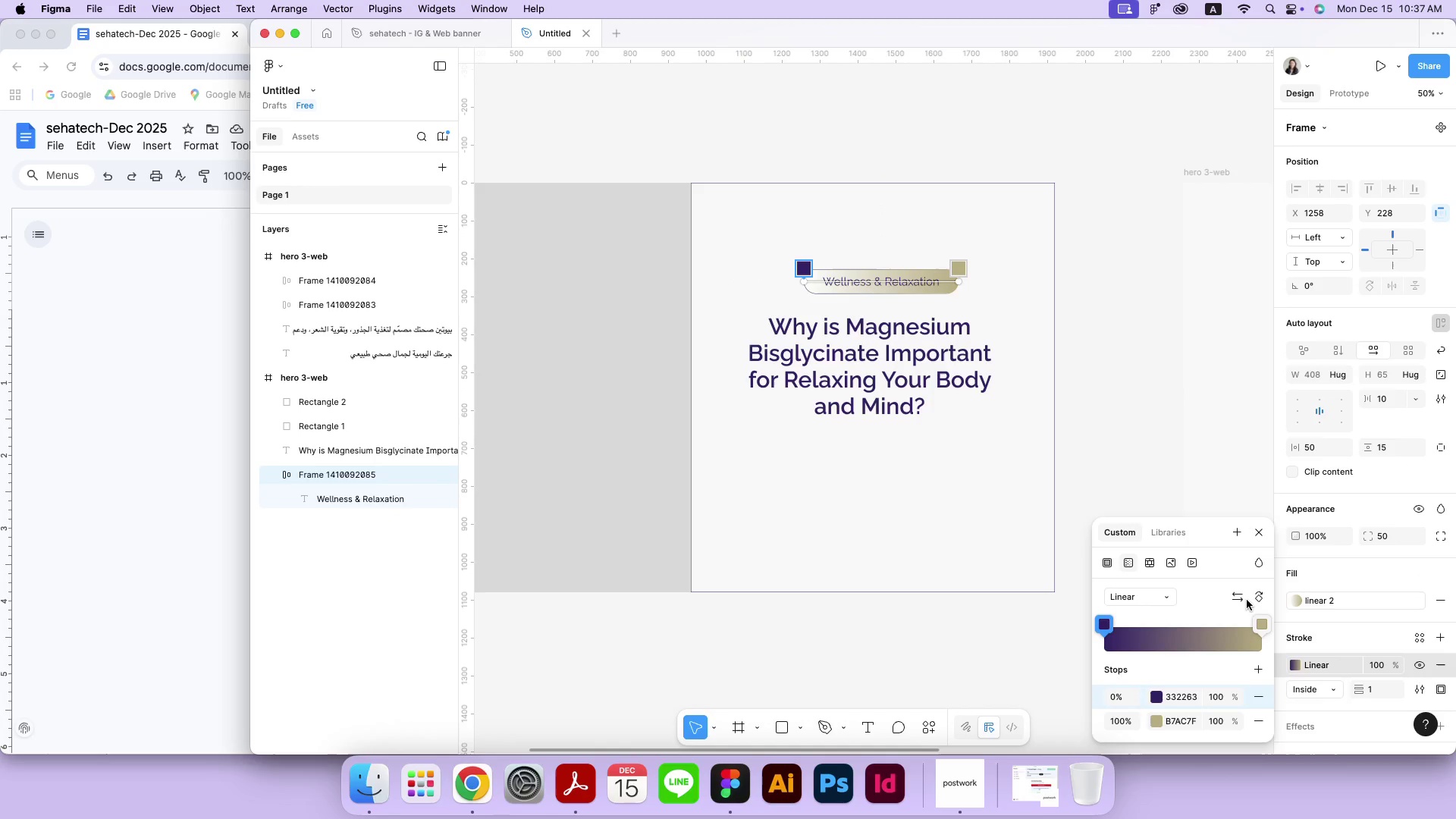 
left_click([1244, 598])
 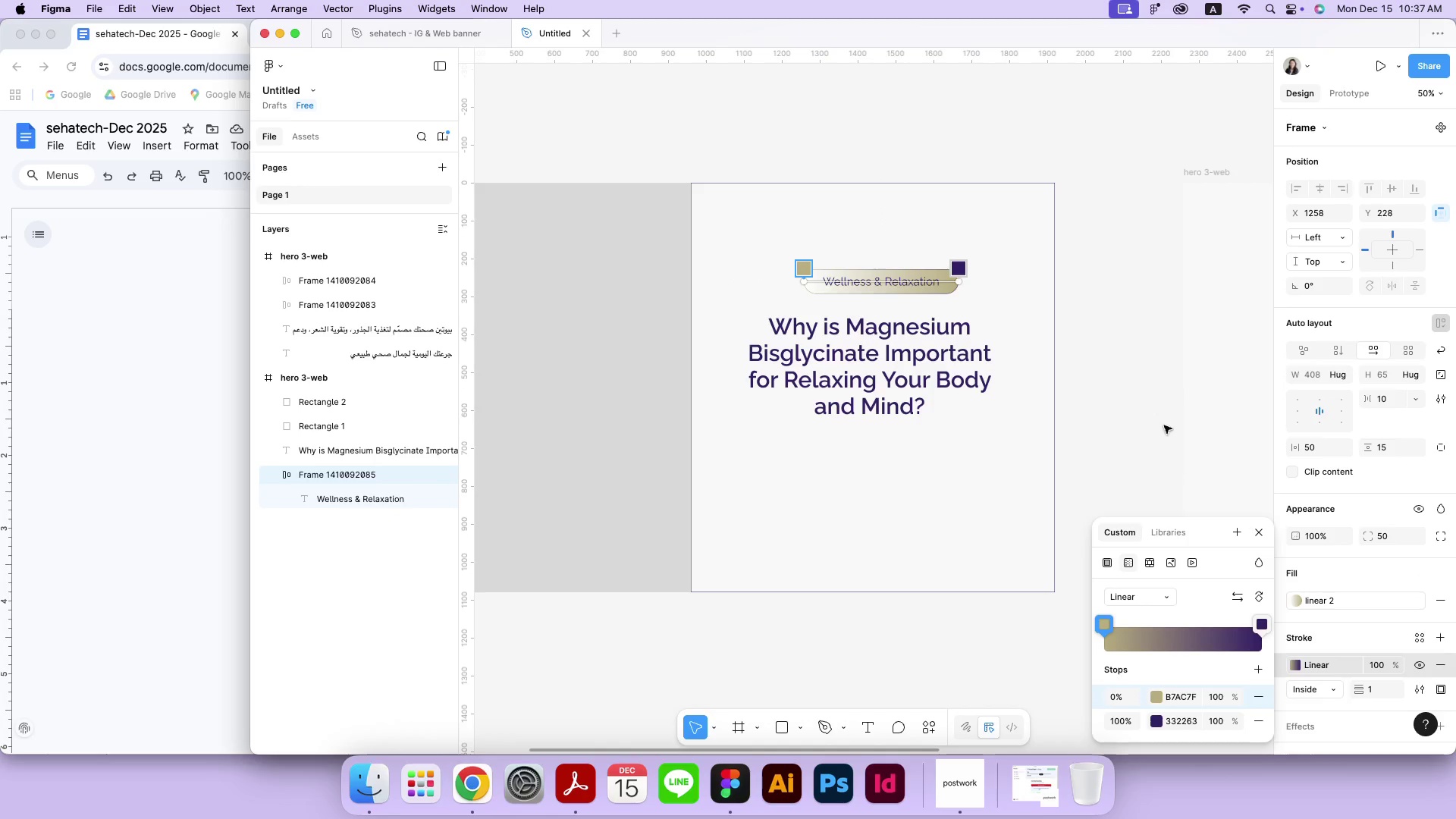 
double_click([1166, 413])
 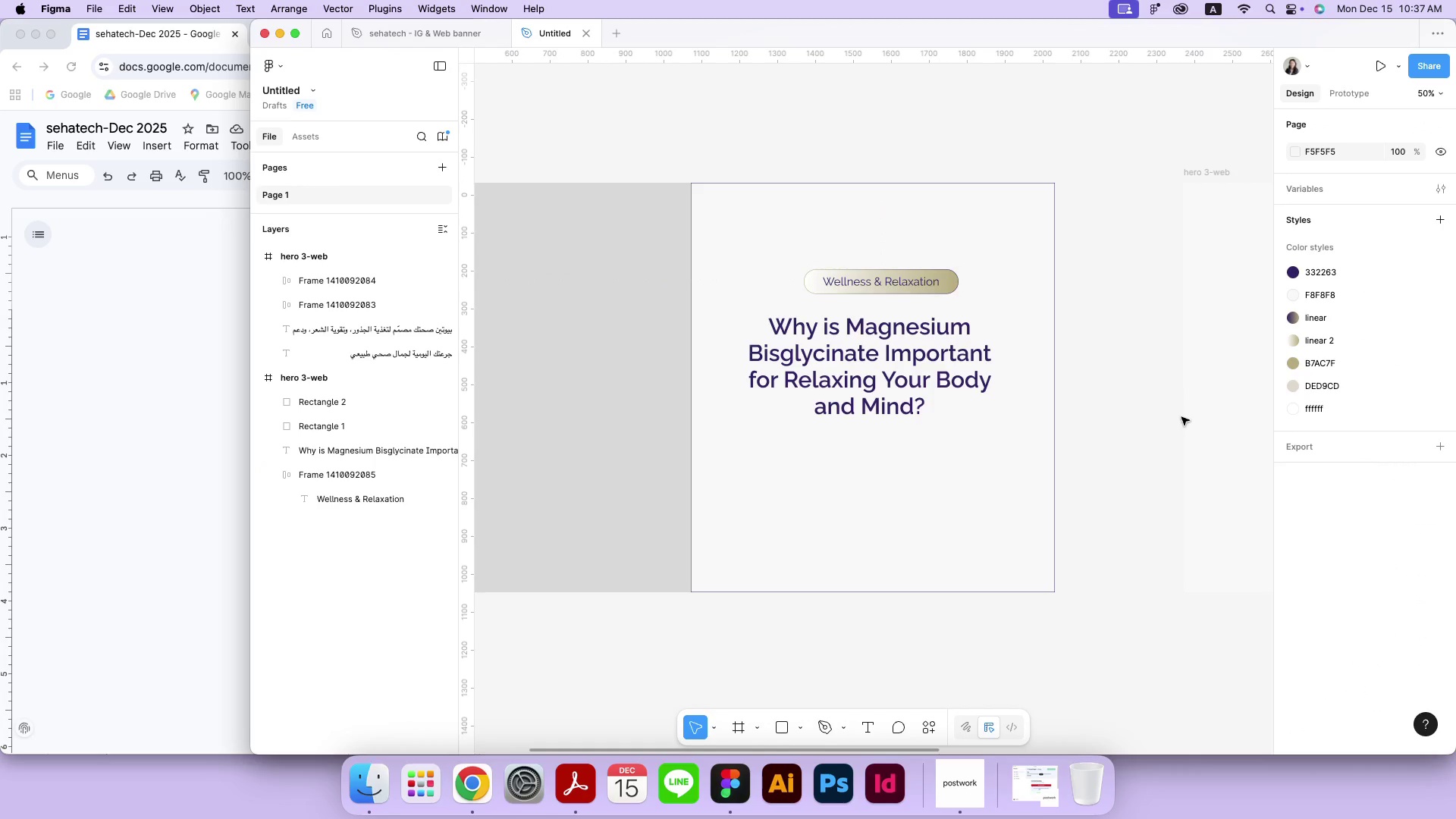 
left_click([903, 276])
 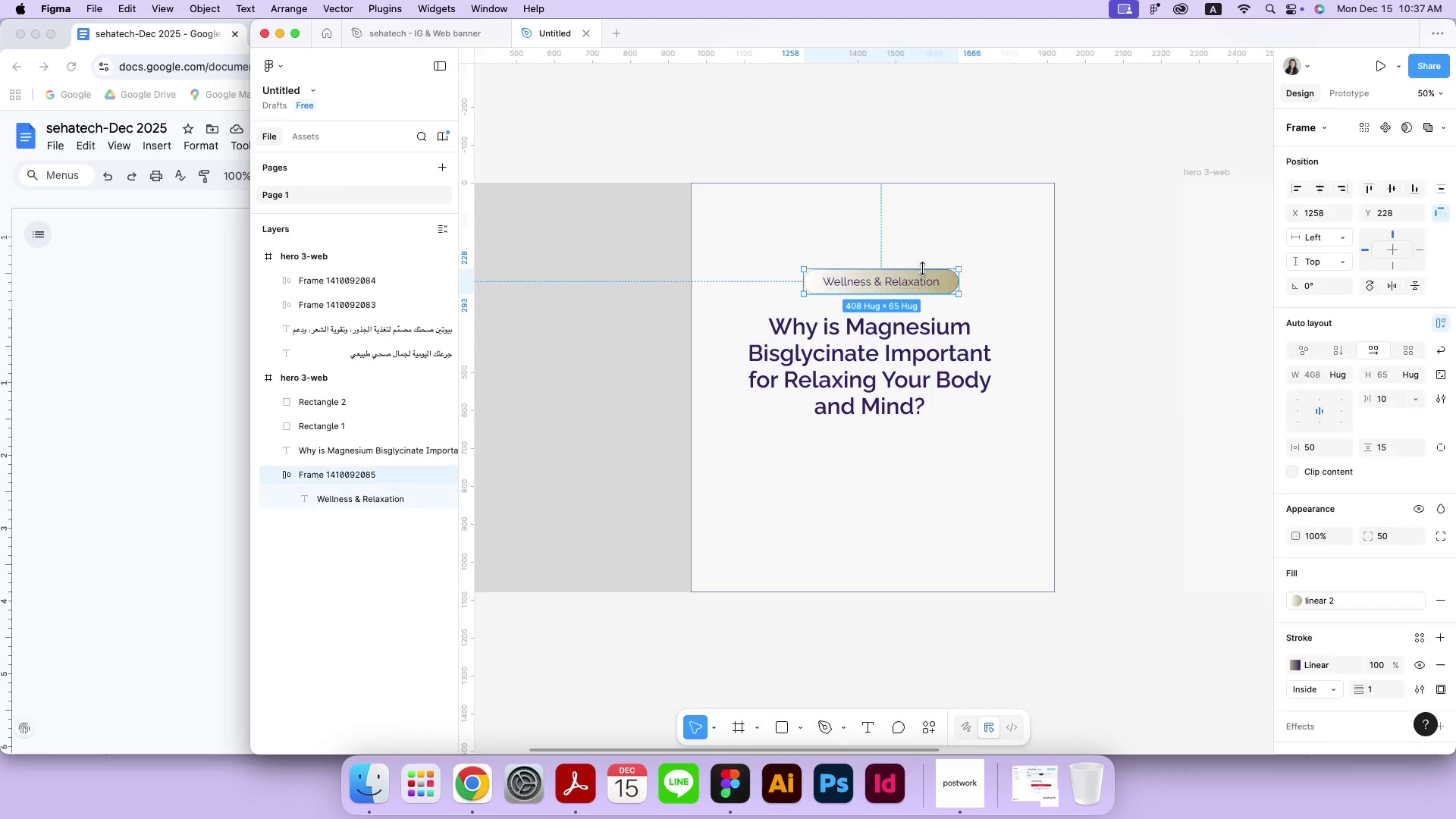 
key(Shift+ShiftRight)
 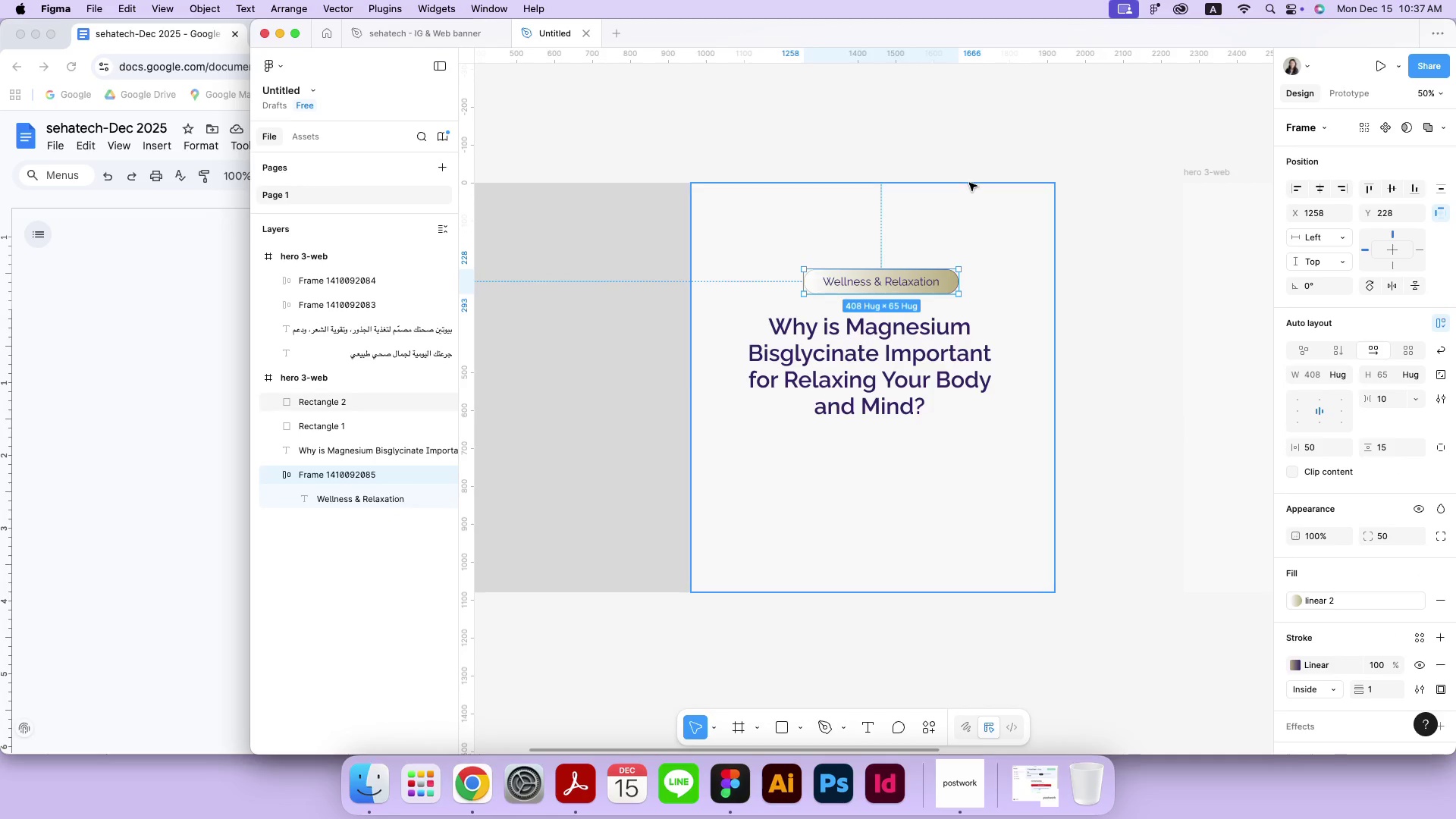 
hold_key(key=ShiftRight, duration=0.35)
left_click([969, 184])
 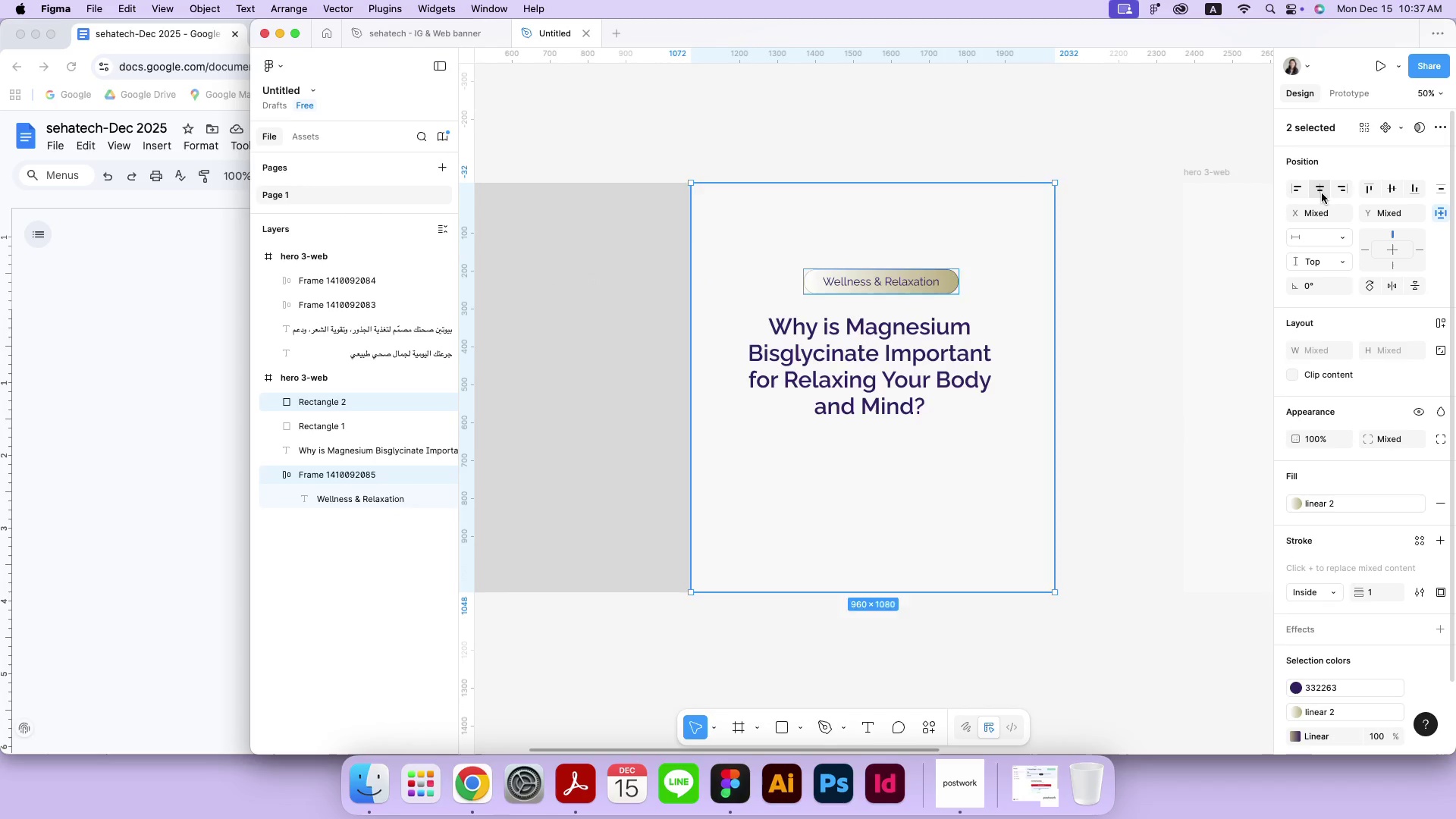 
left_click([861, 356])
 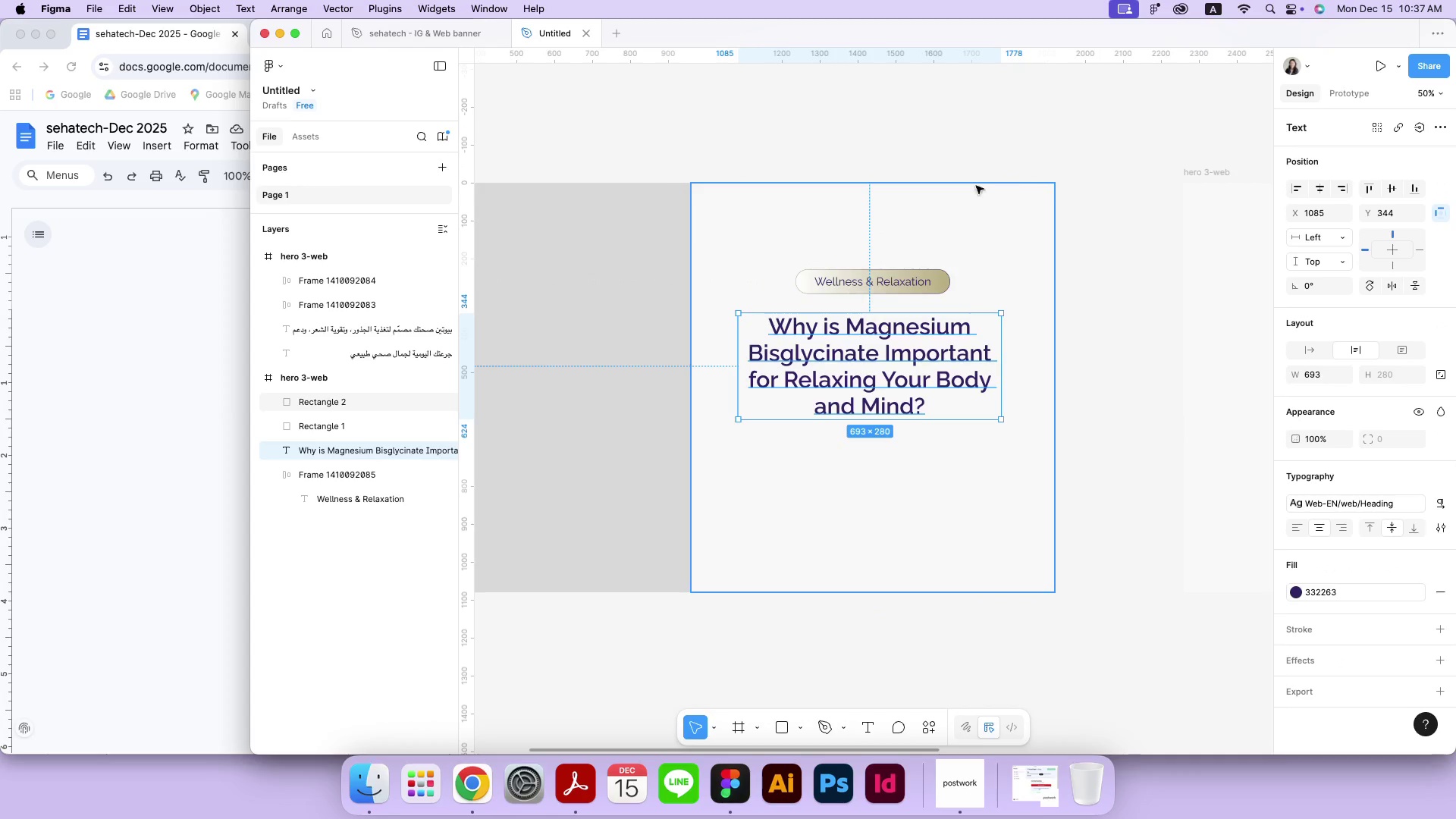 
hold_key(key=ShiftRight, duration=1.05)
left_click([912, 289])
 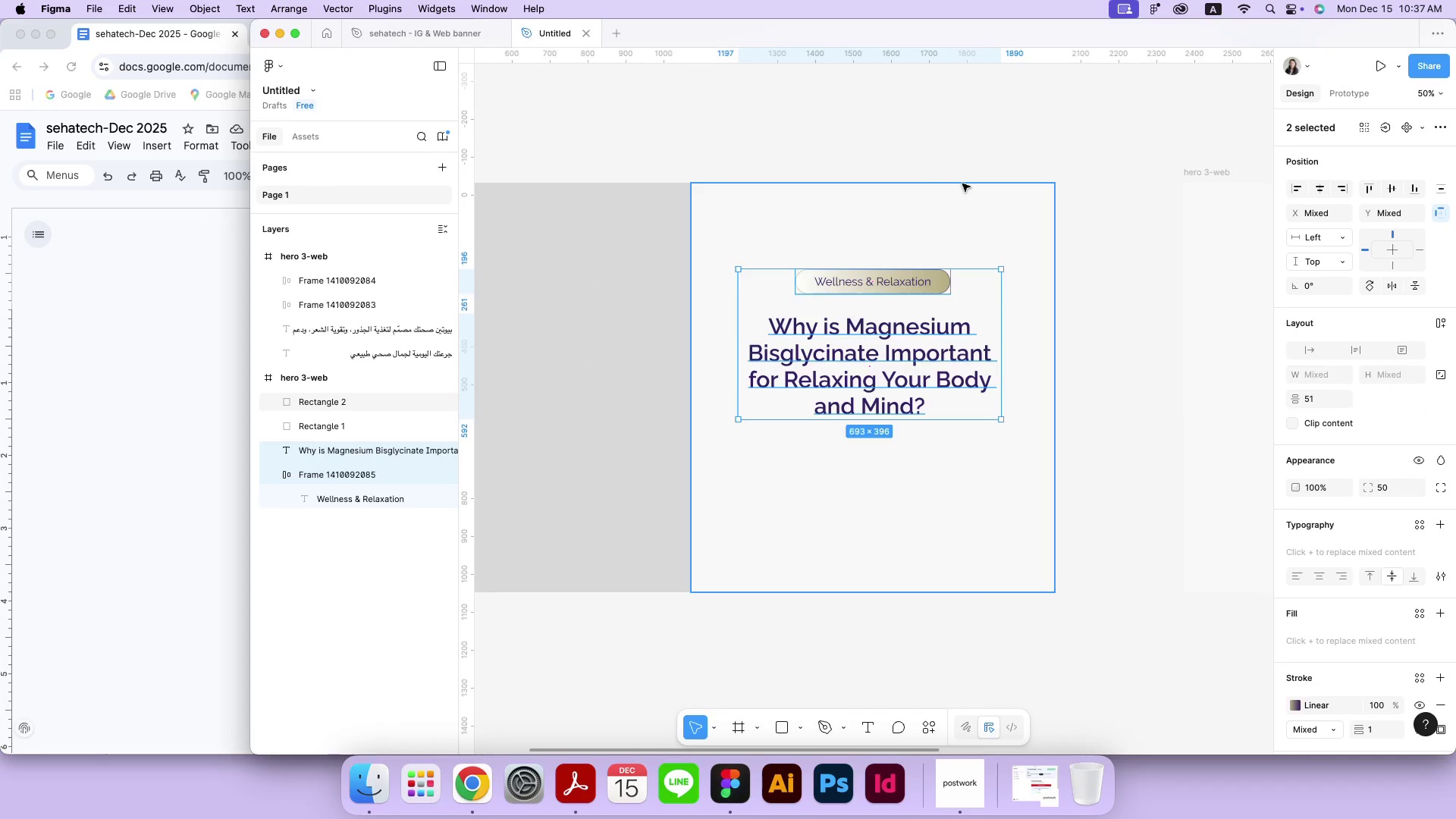 
left_click([962, 184])
 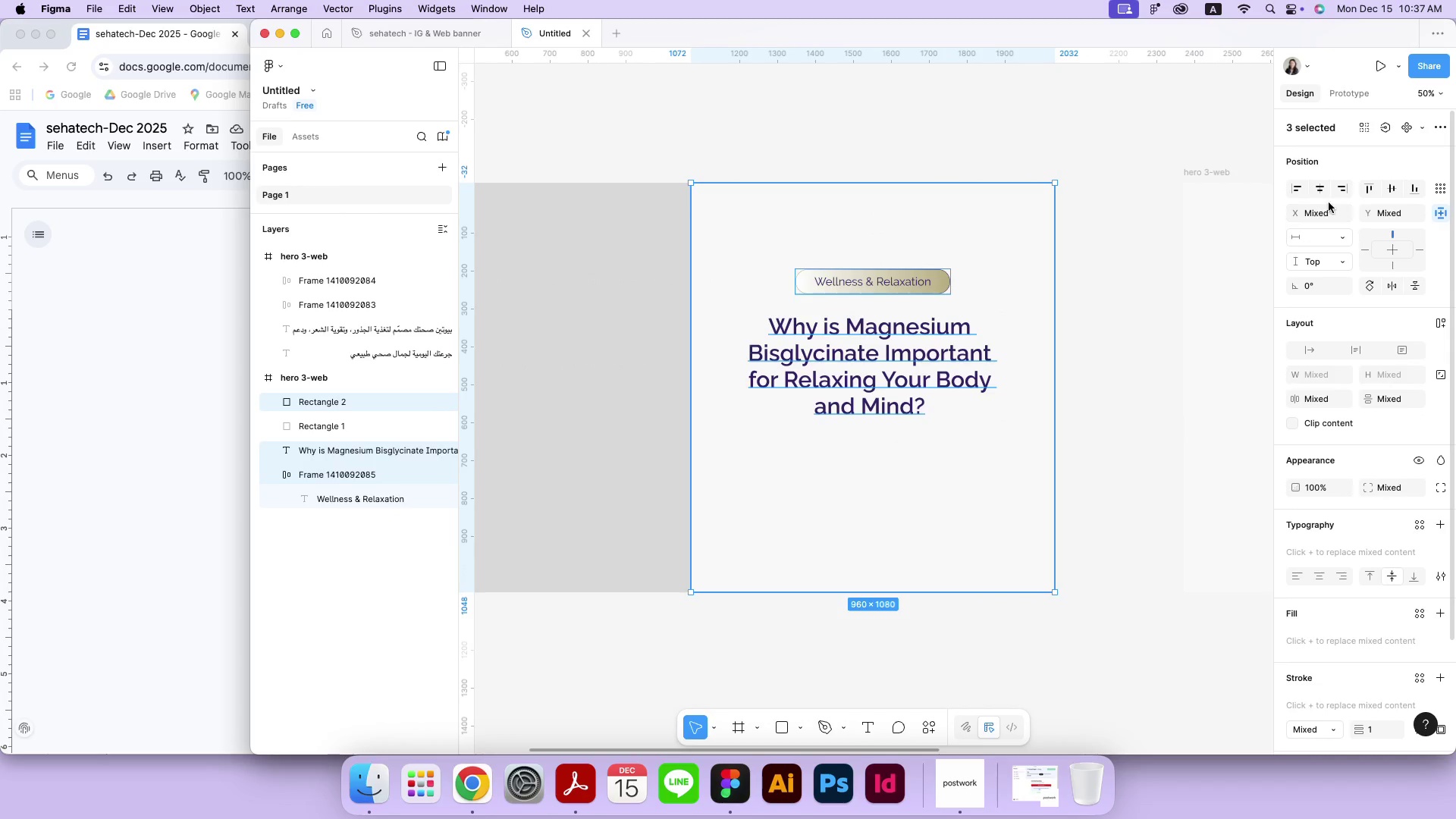 
left_click([1324, 192])
 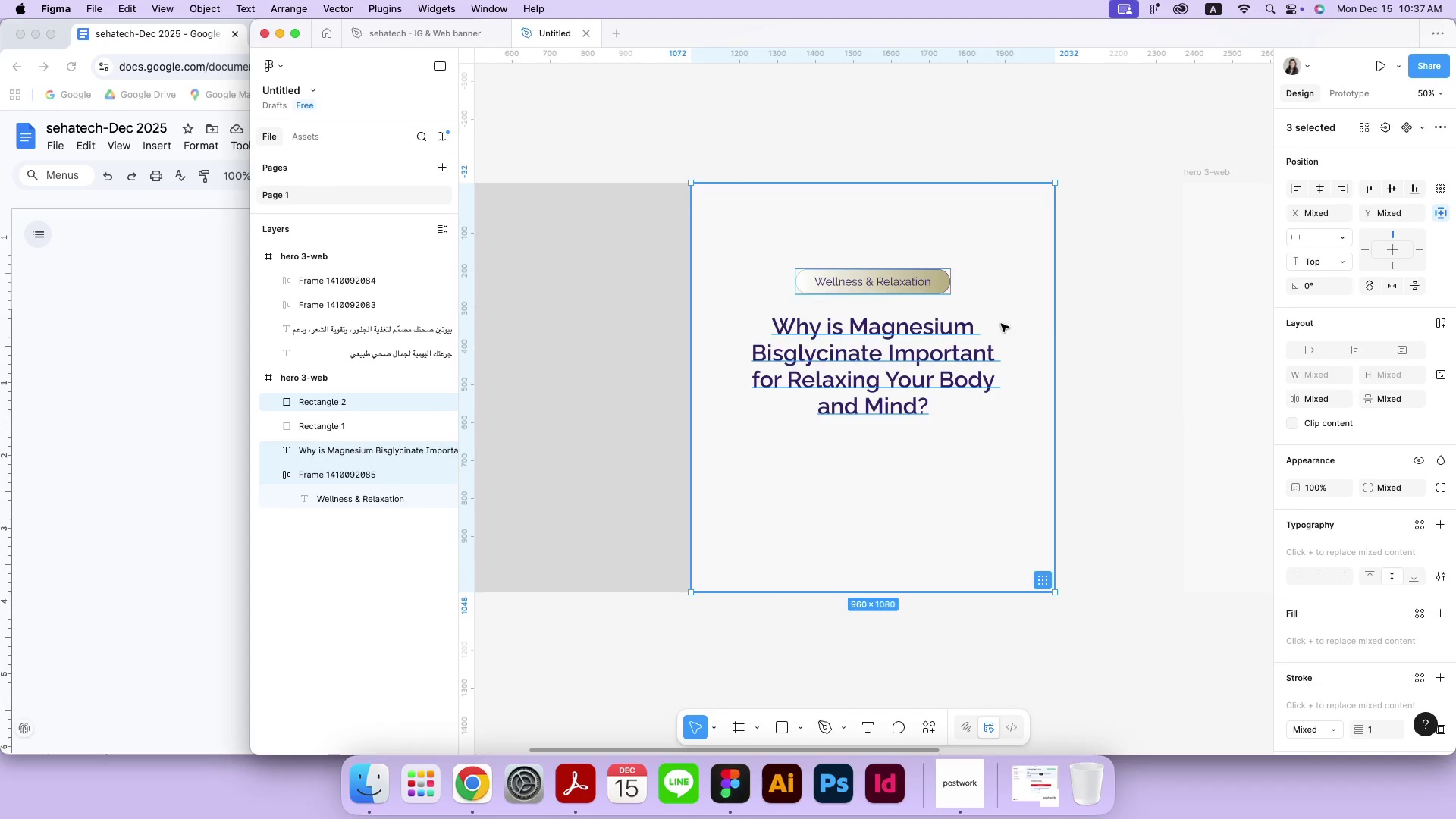 
left_click([1087, 325])
 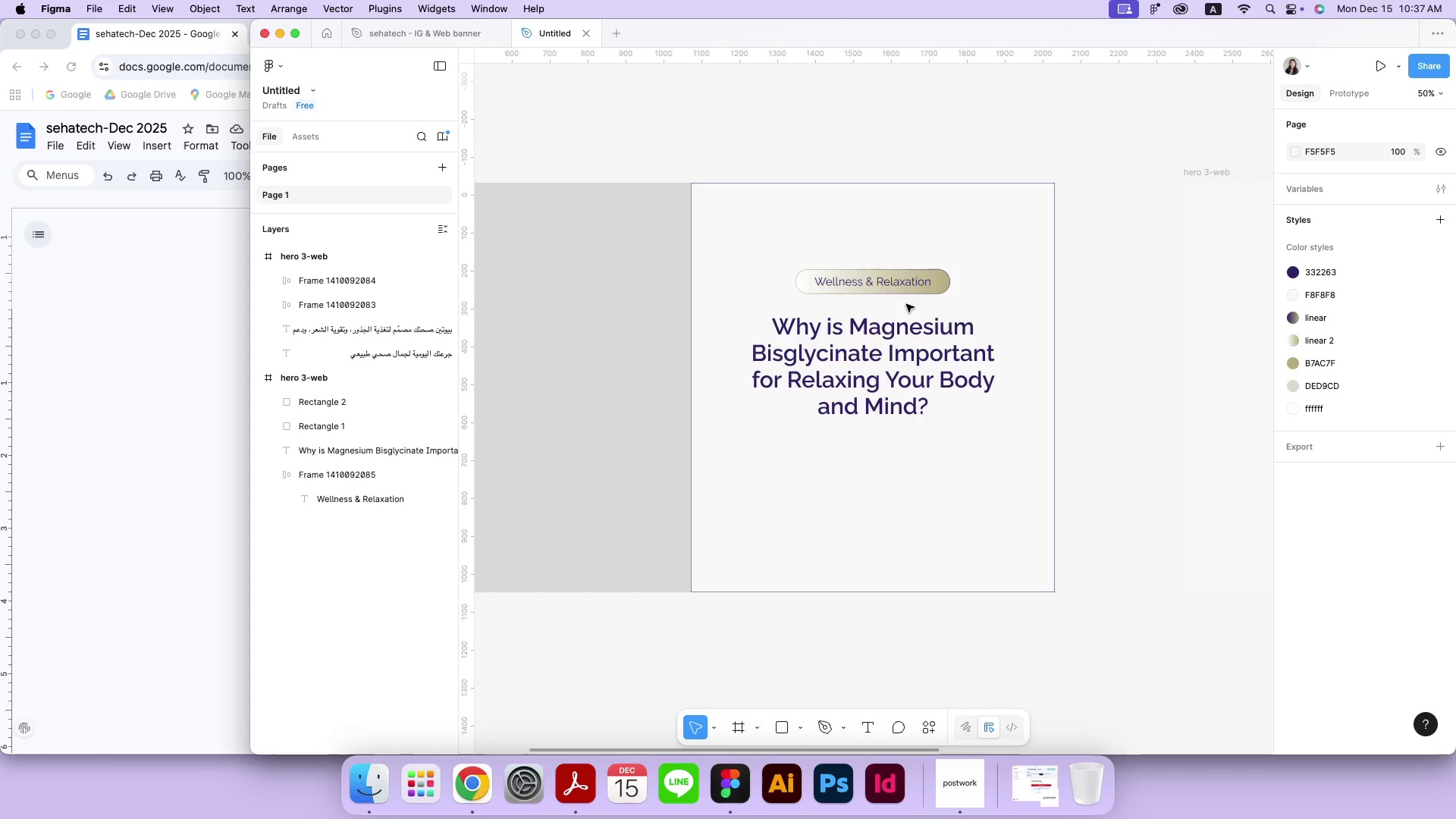 
left_click([914, 281])
 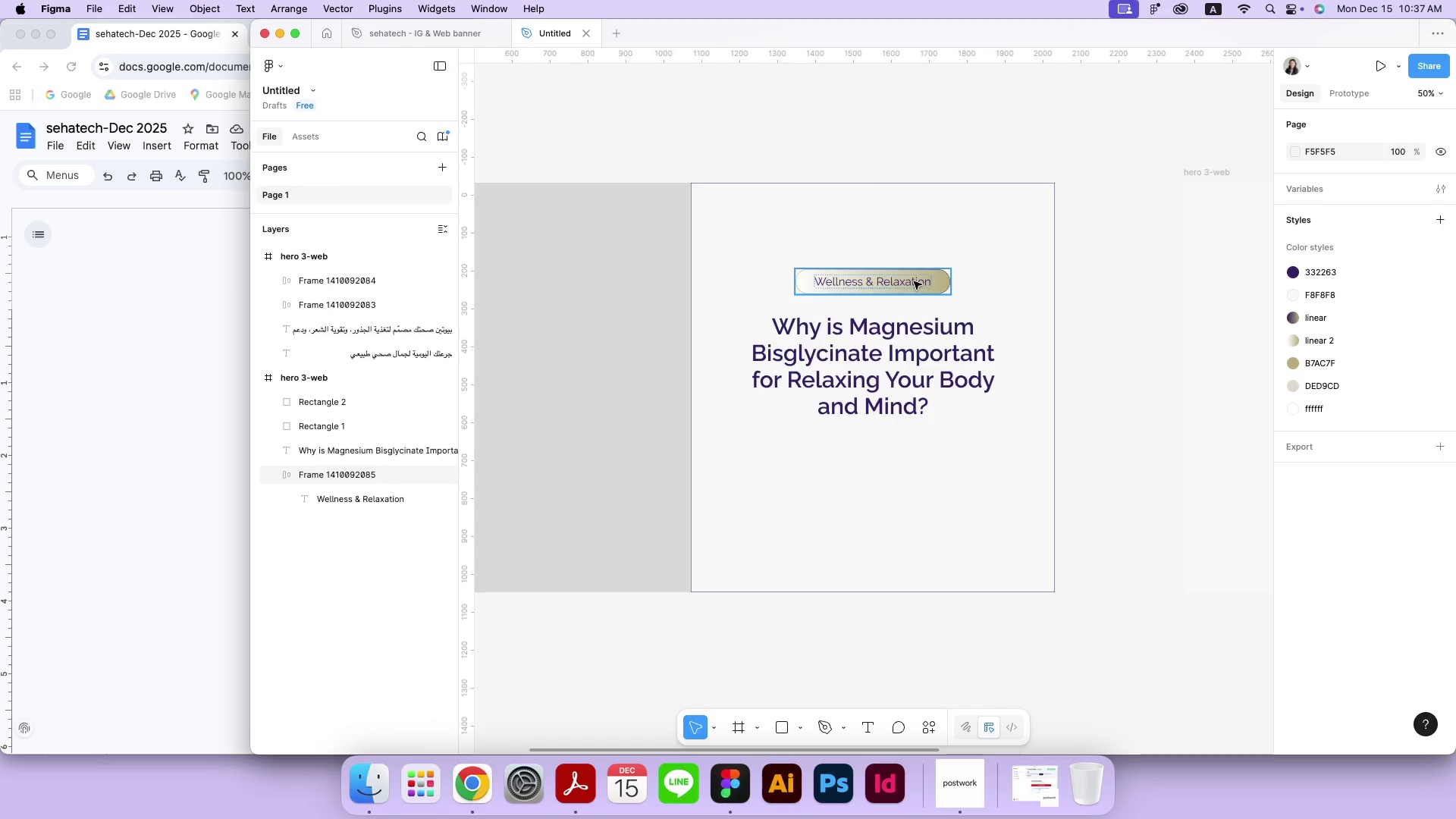 
key(Shift+ShiftRight)
 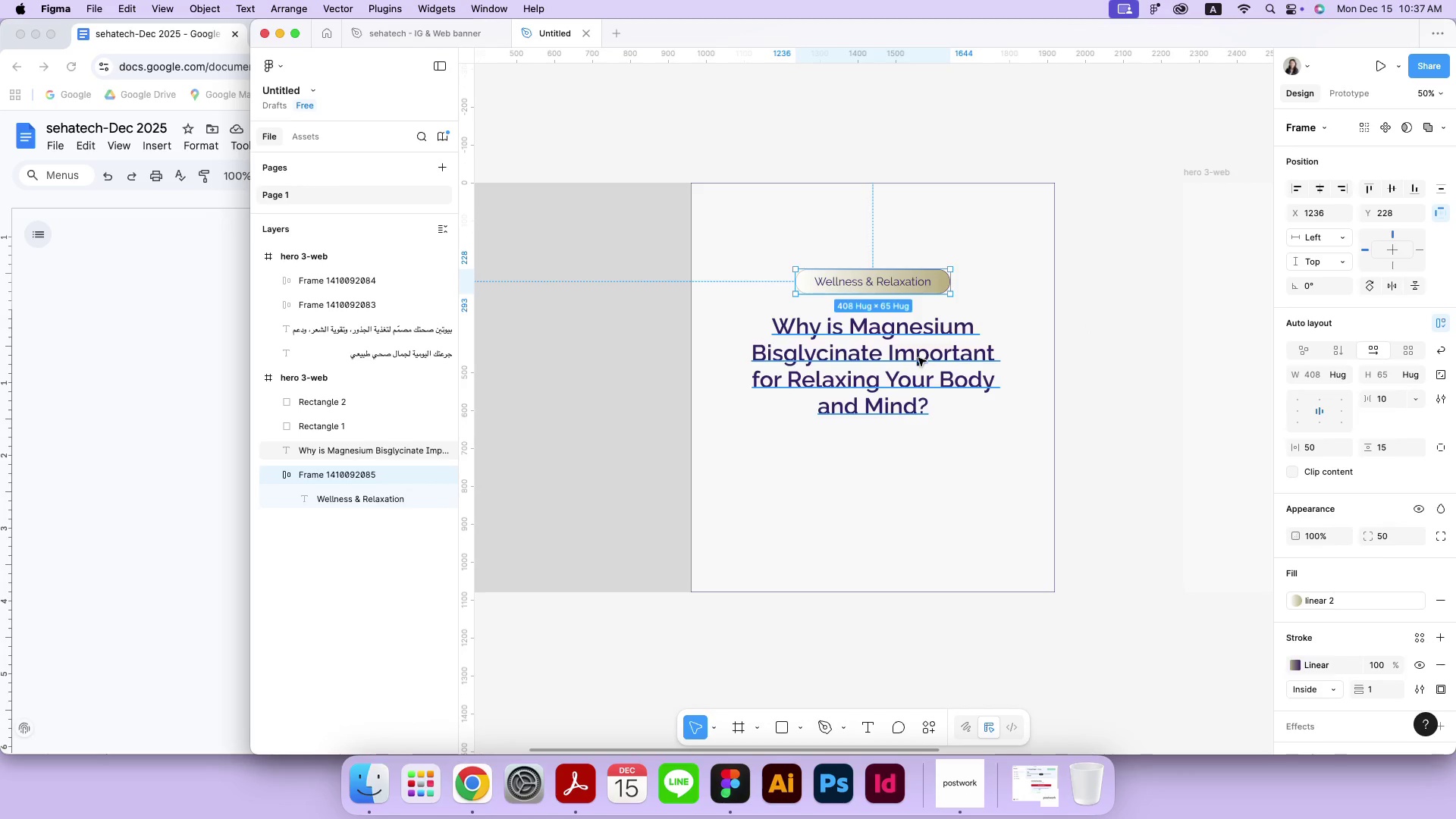 
double_click([918, 358])
 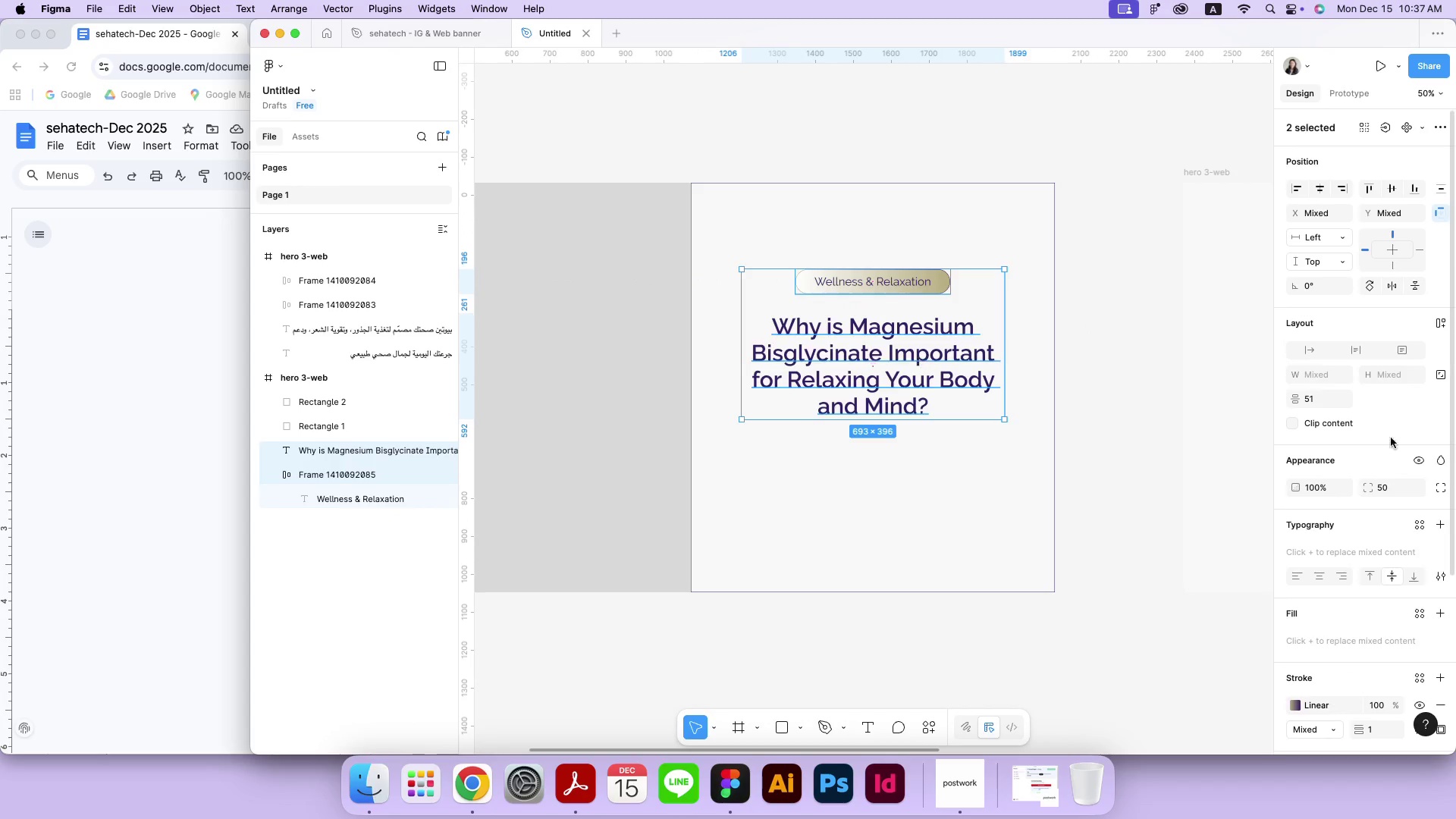 
left_click([1320, 395])
 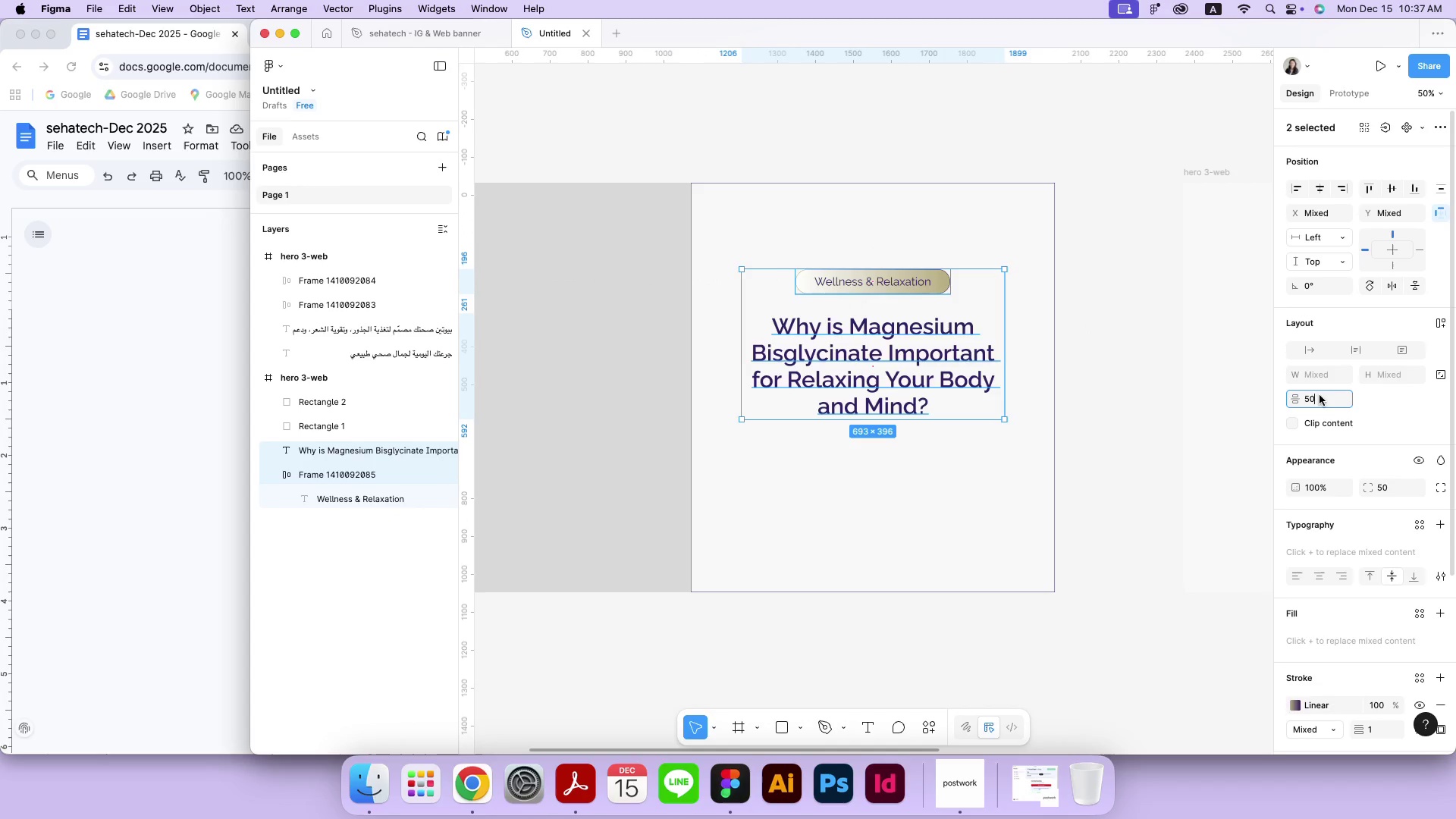 
type(50)
 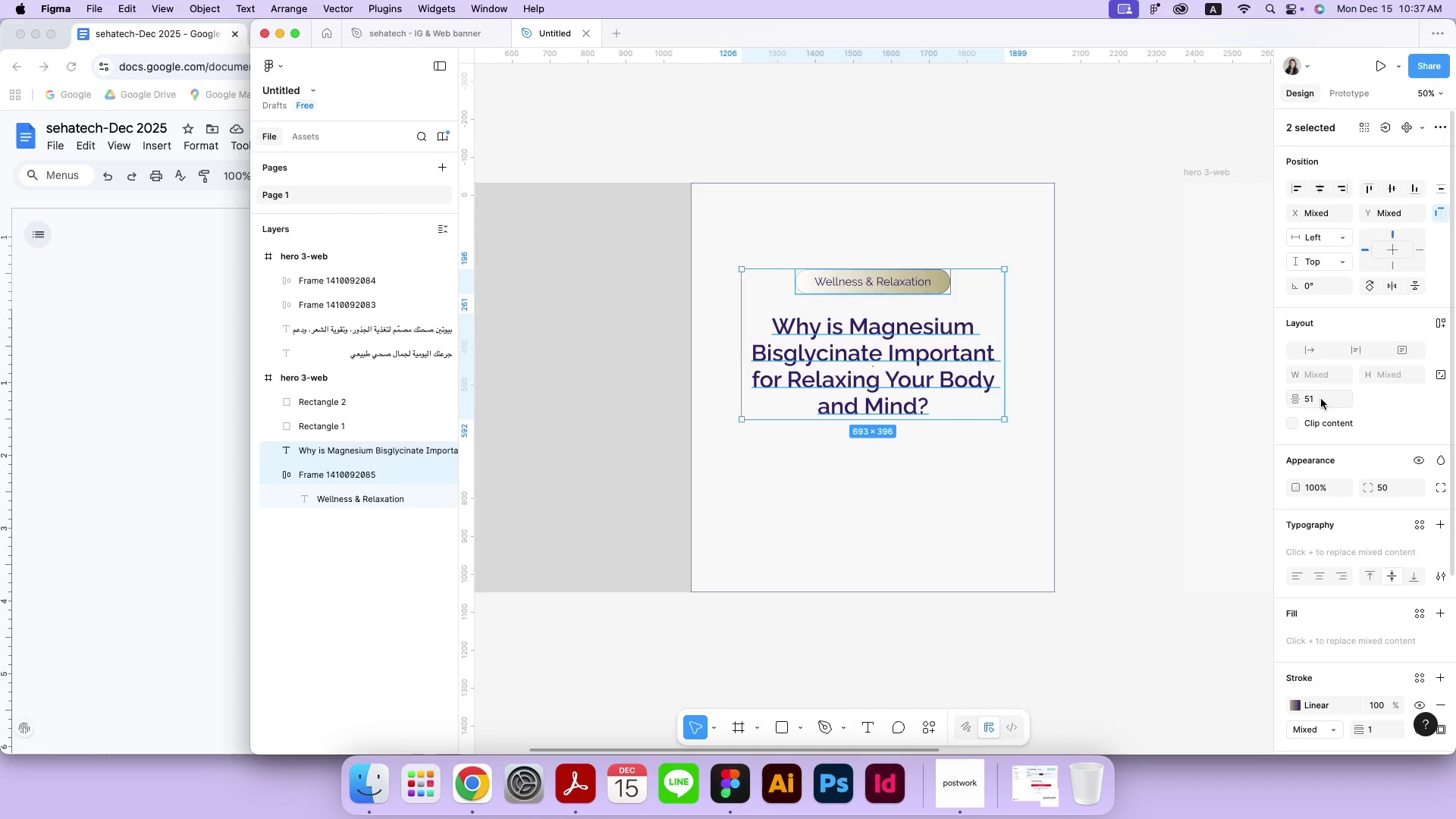 
key(Enter)
 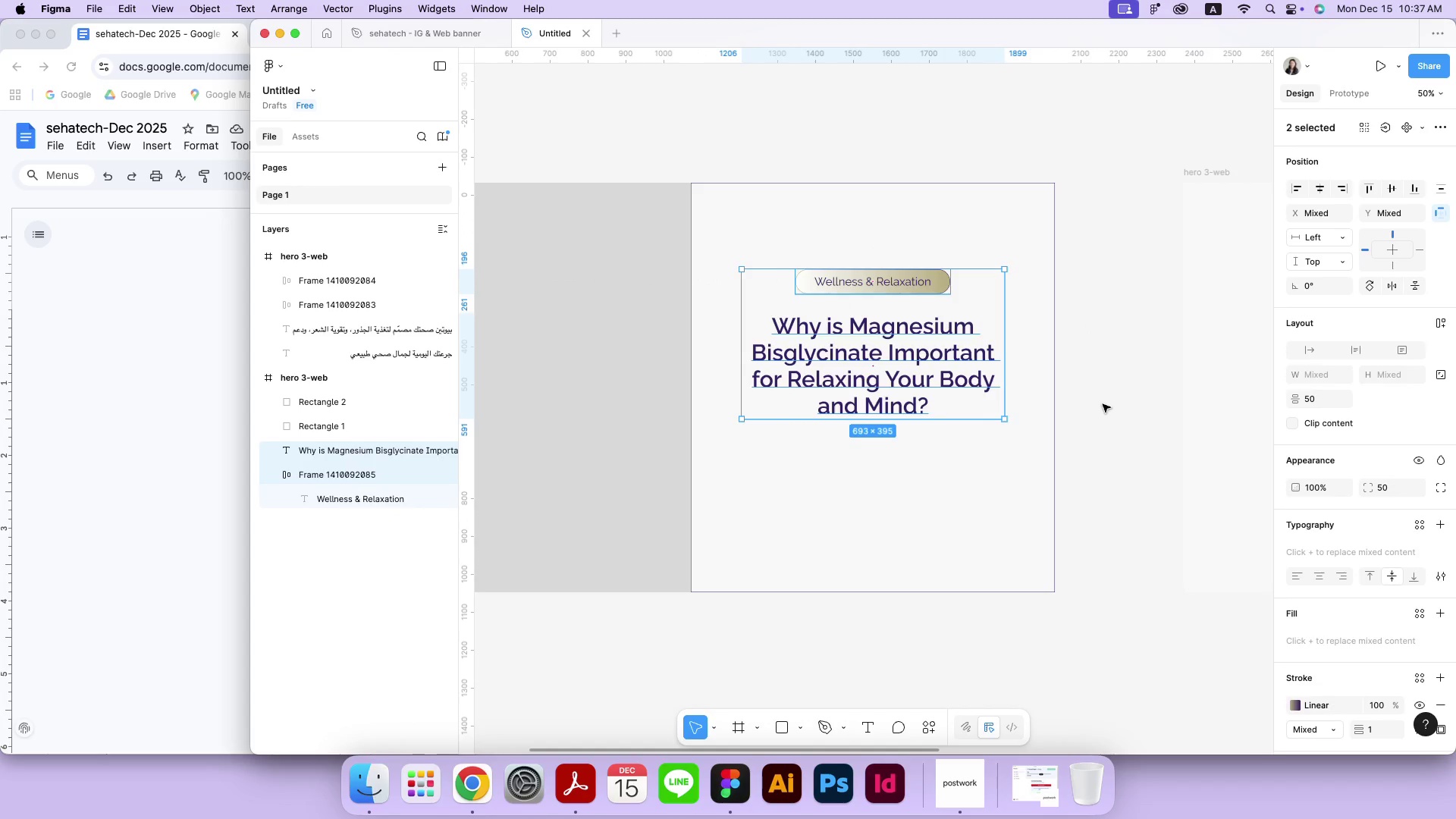 
left_click([1103, 404])
 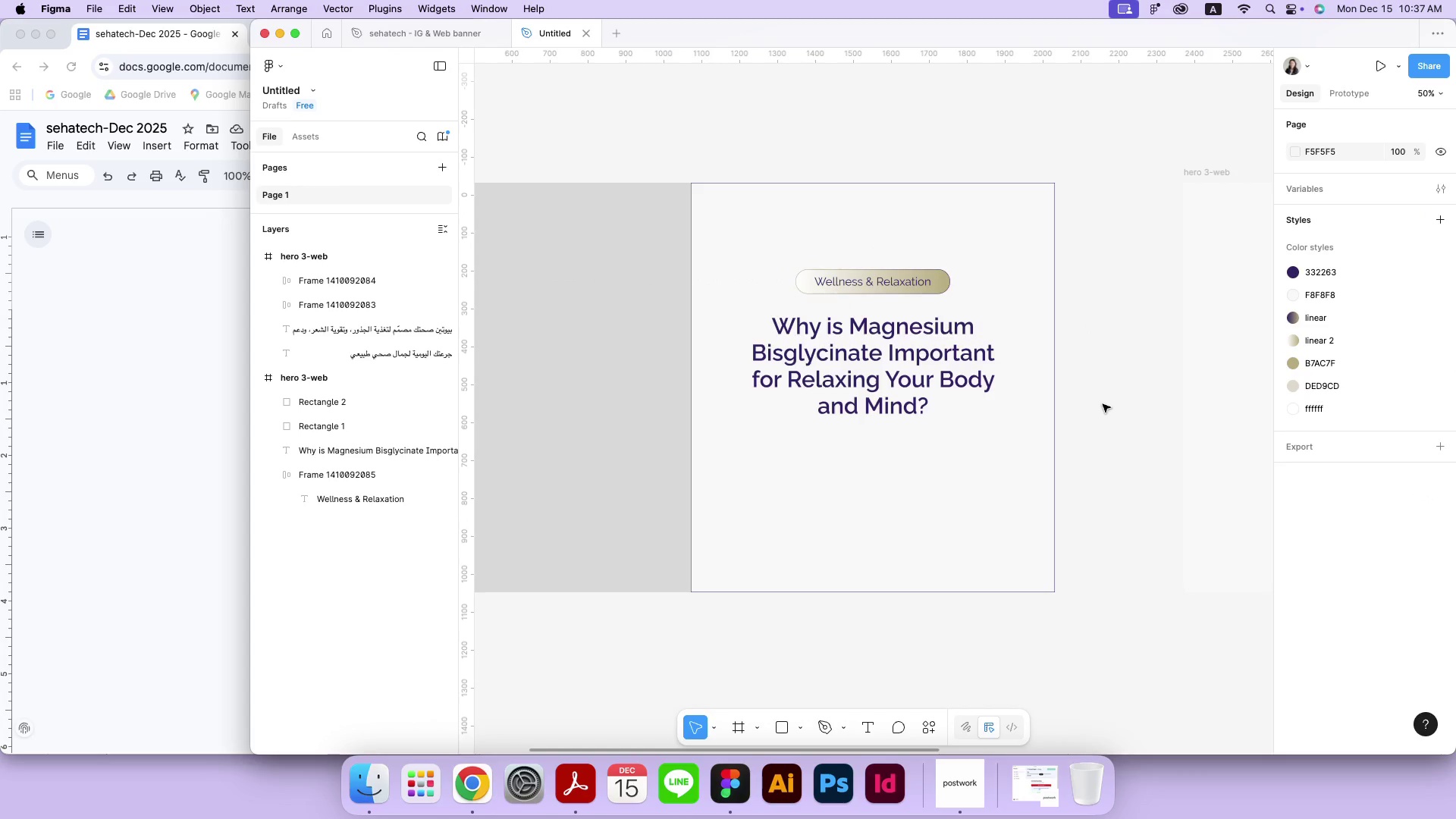 
left_click([943, 369])
 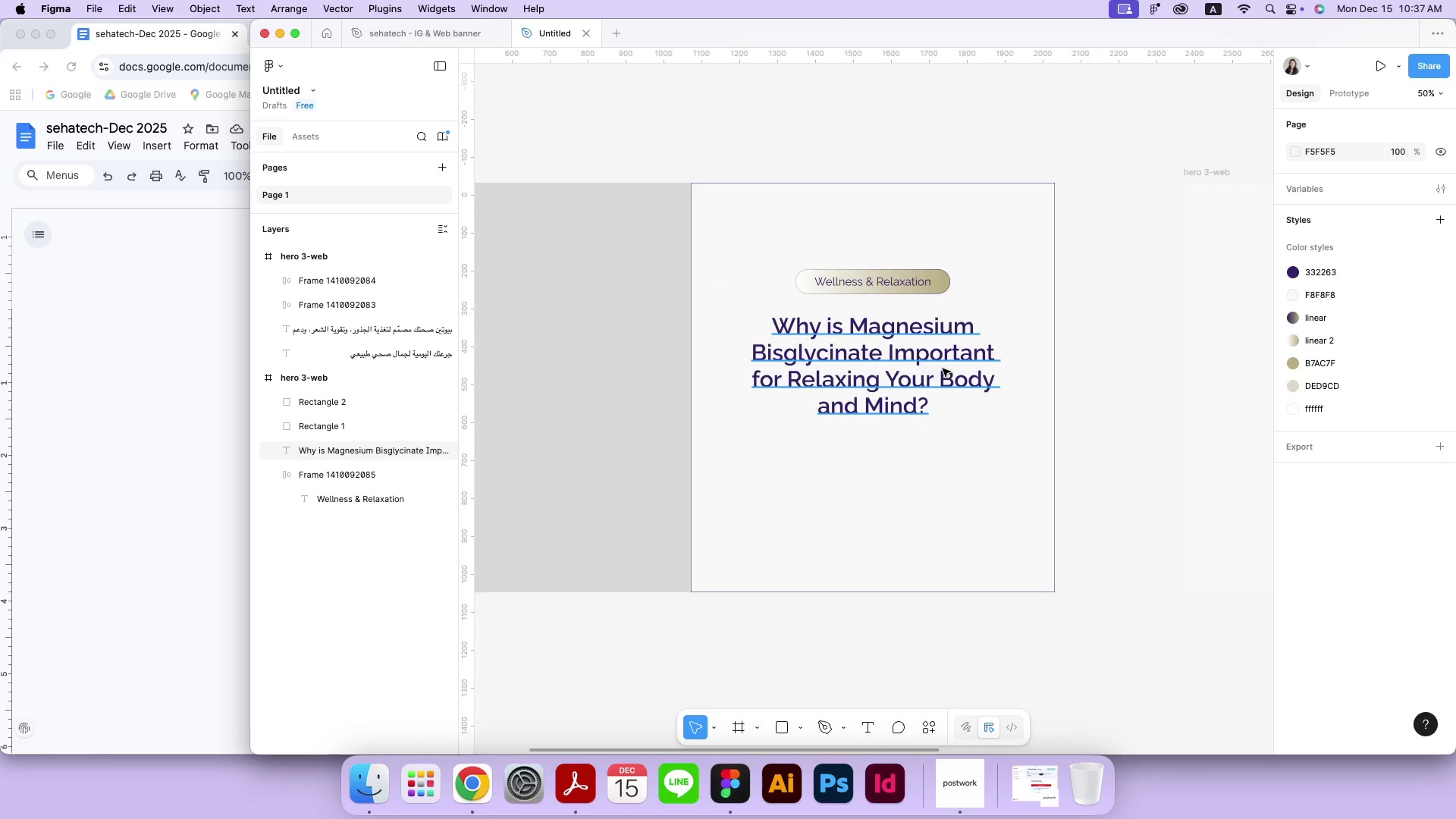 
hold_key(key=ShiftLeft, duration=0.42)
double_click([932, 284])
 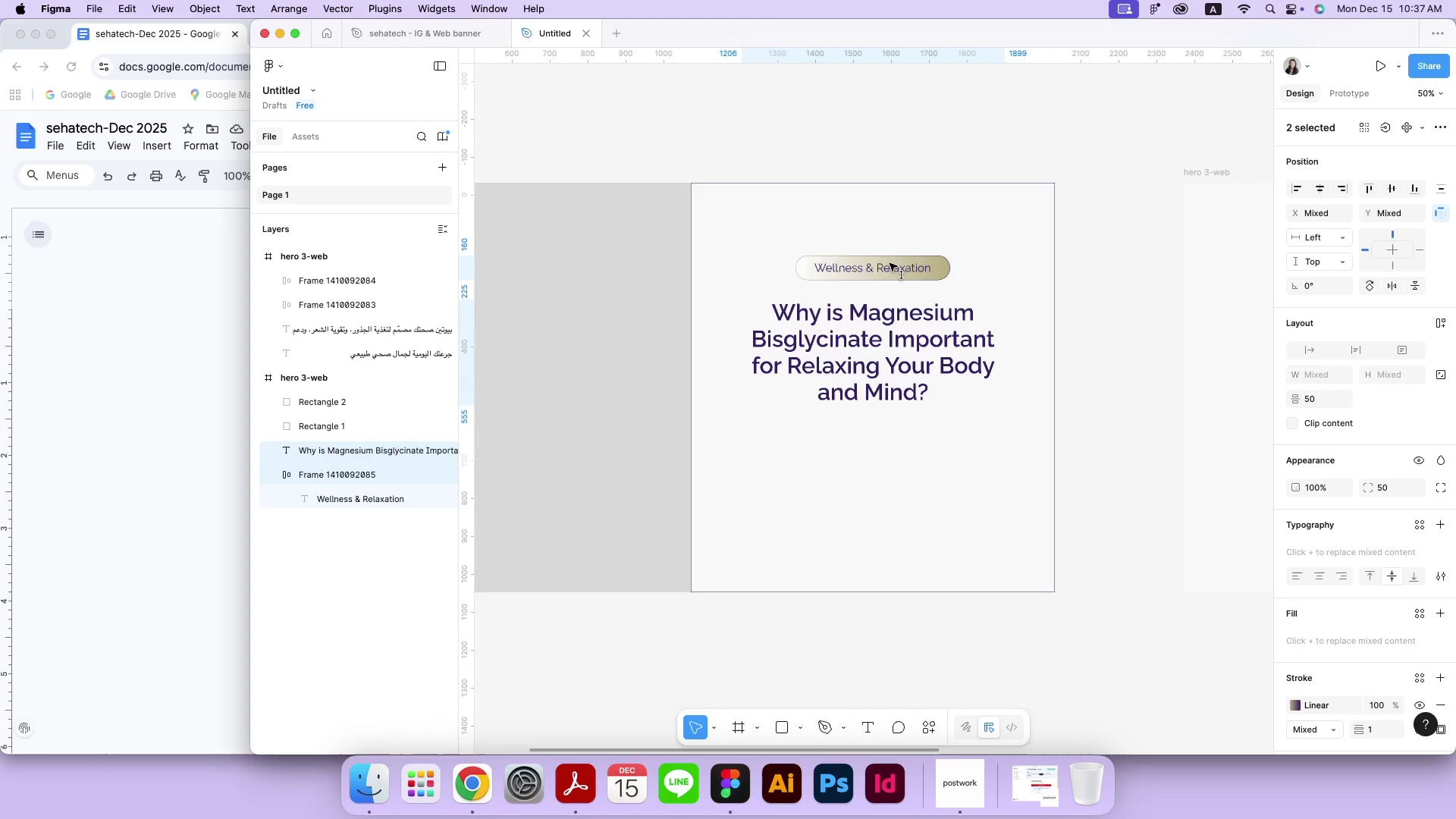 
left_click_drag(start_coordinate=[890, 278], to_coordinate=[890, 263])
 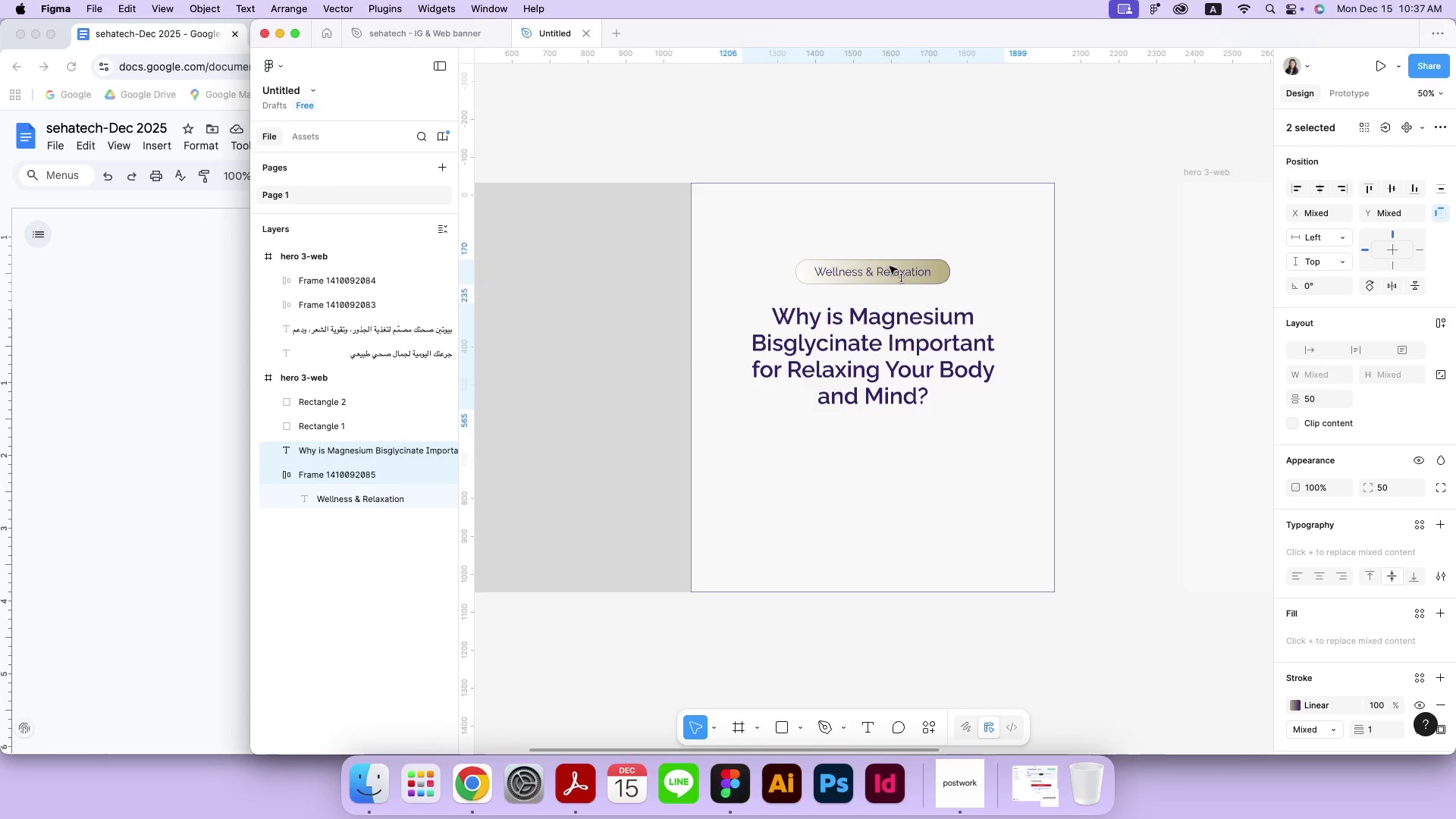 
hold_key(key=ShiftLeft, duration=0.54)
 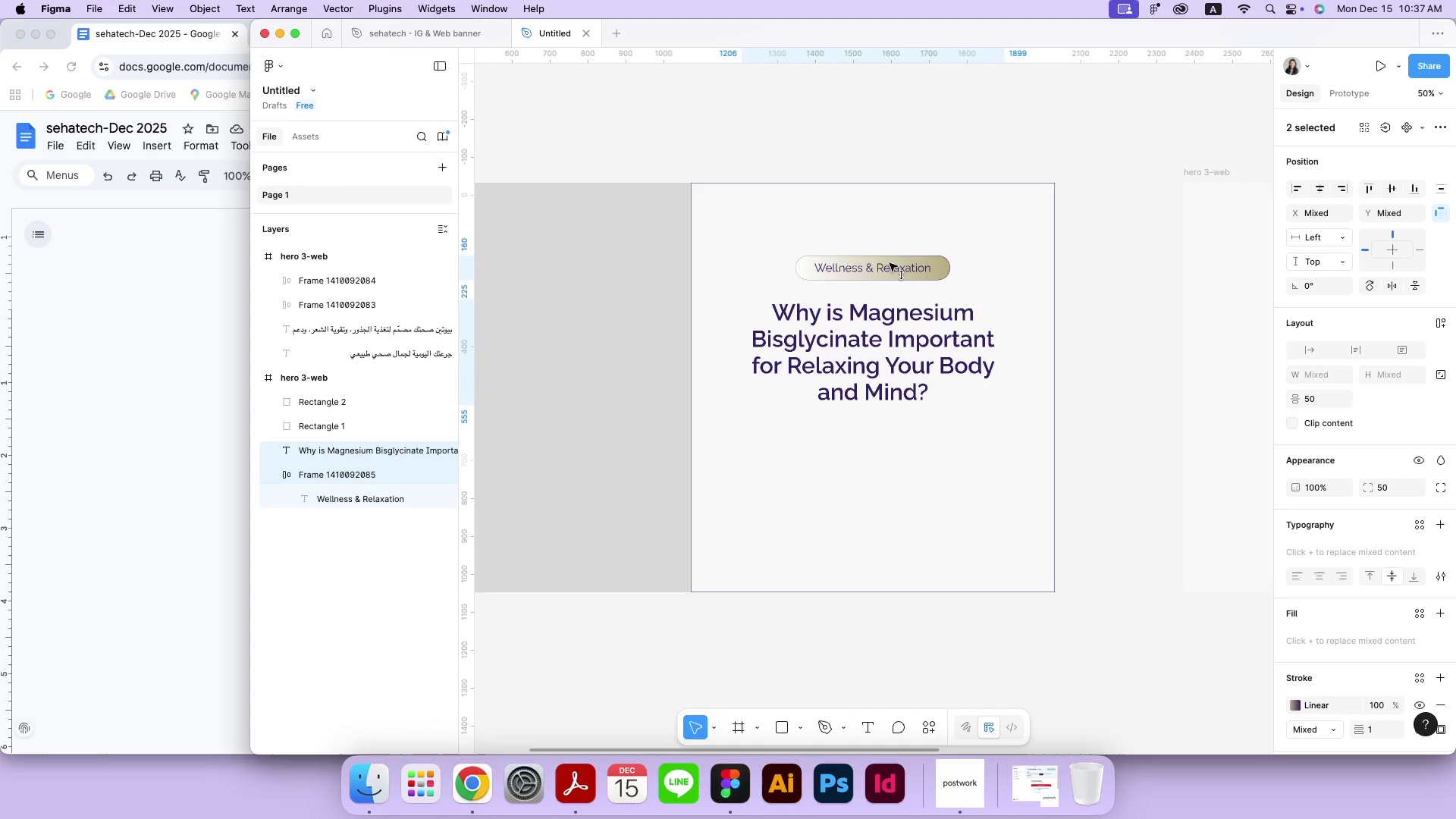 
left_click([1096, 372])
 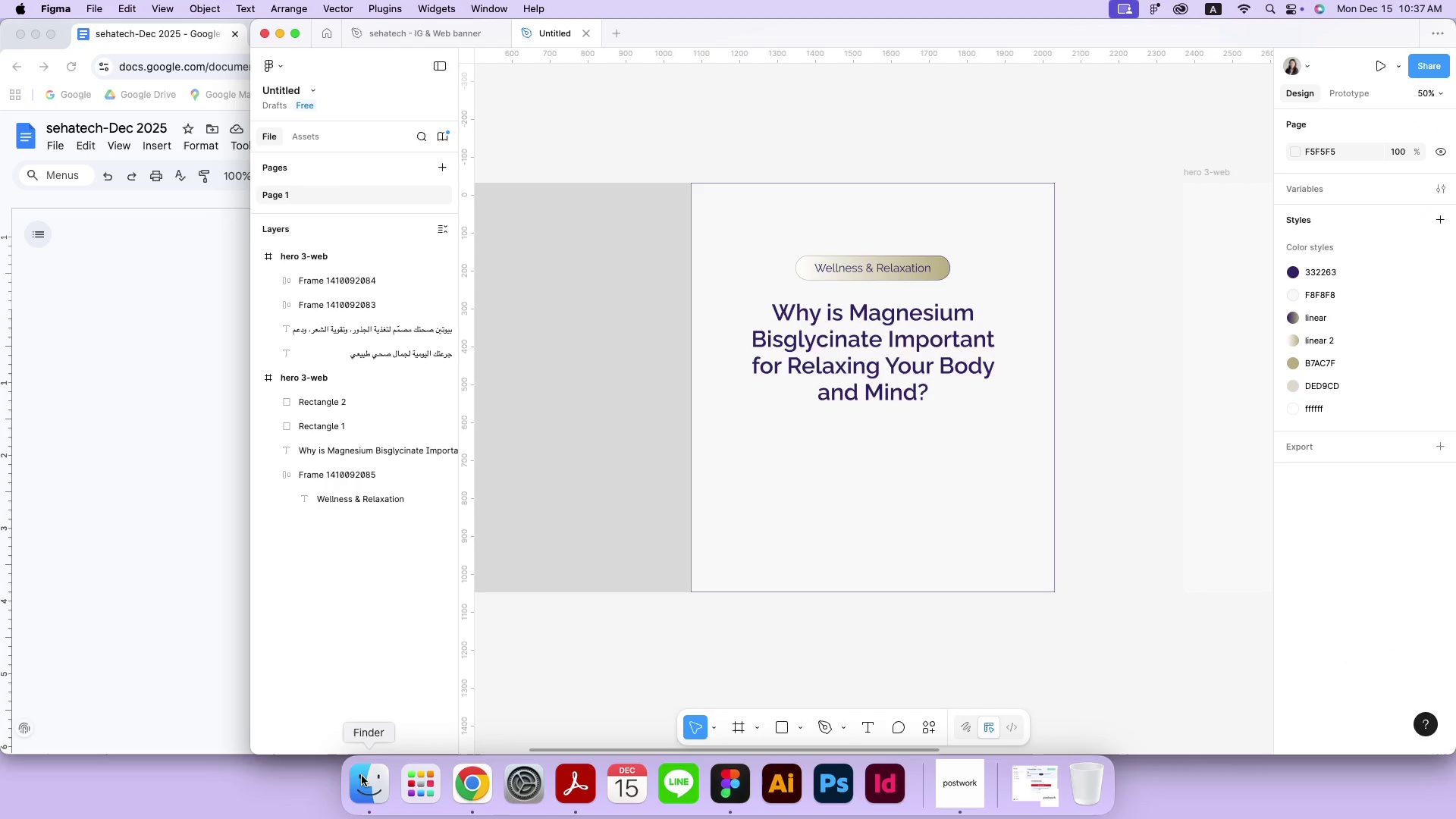 
left_click([366, 779])
 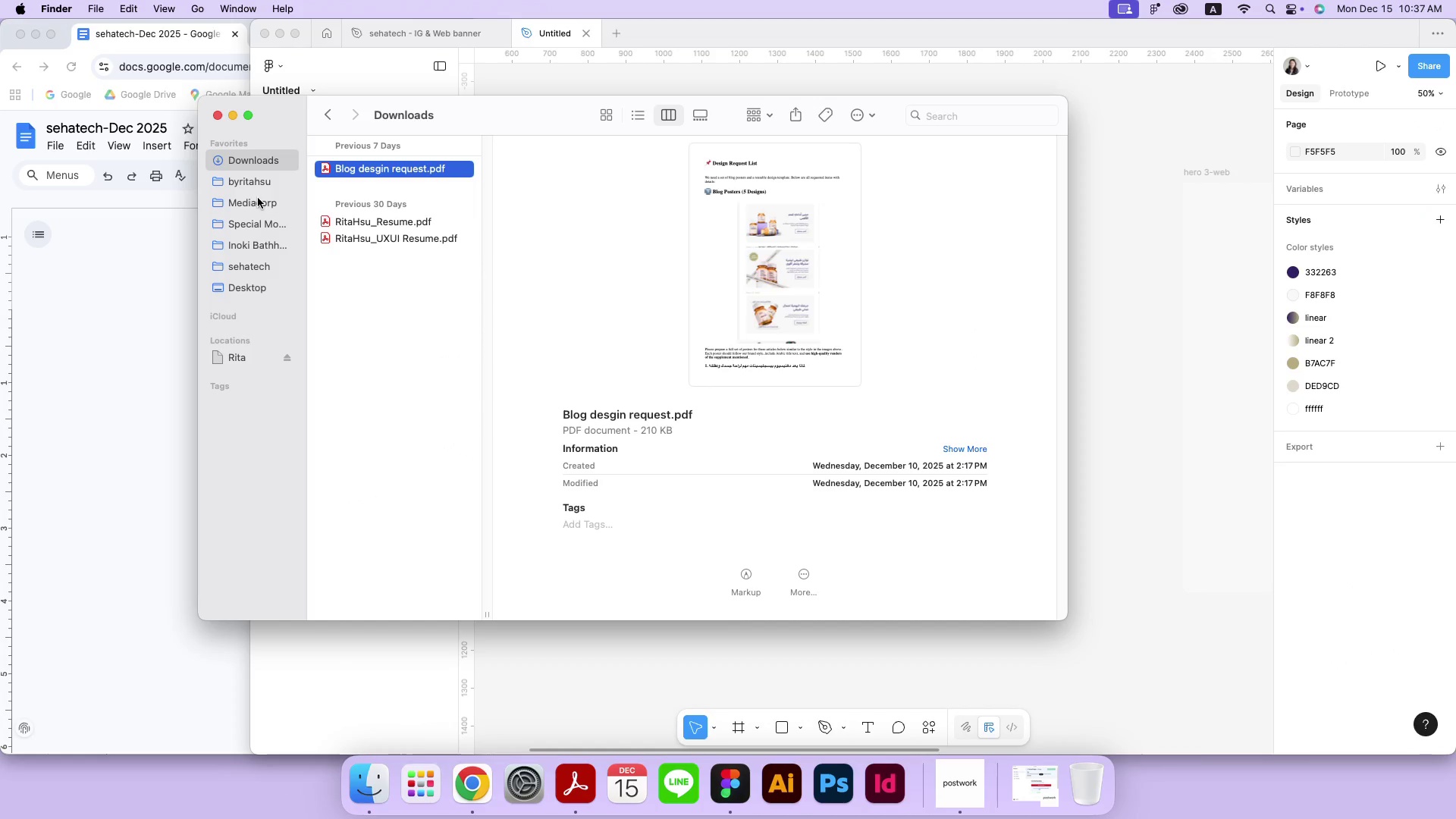 
left_click([256, 262])
 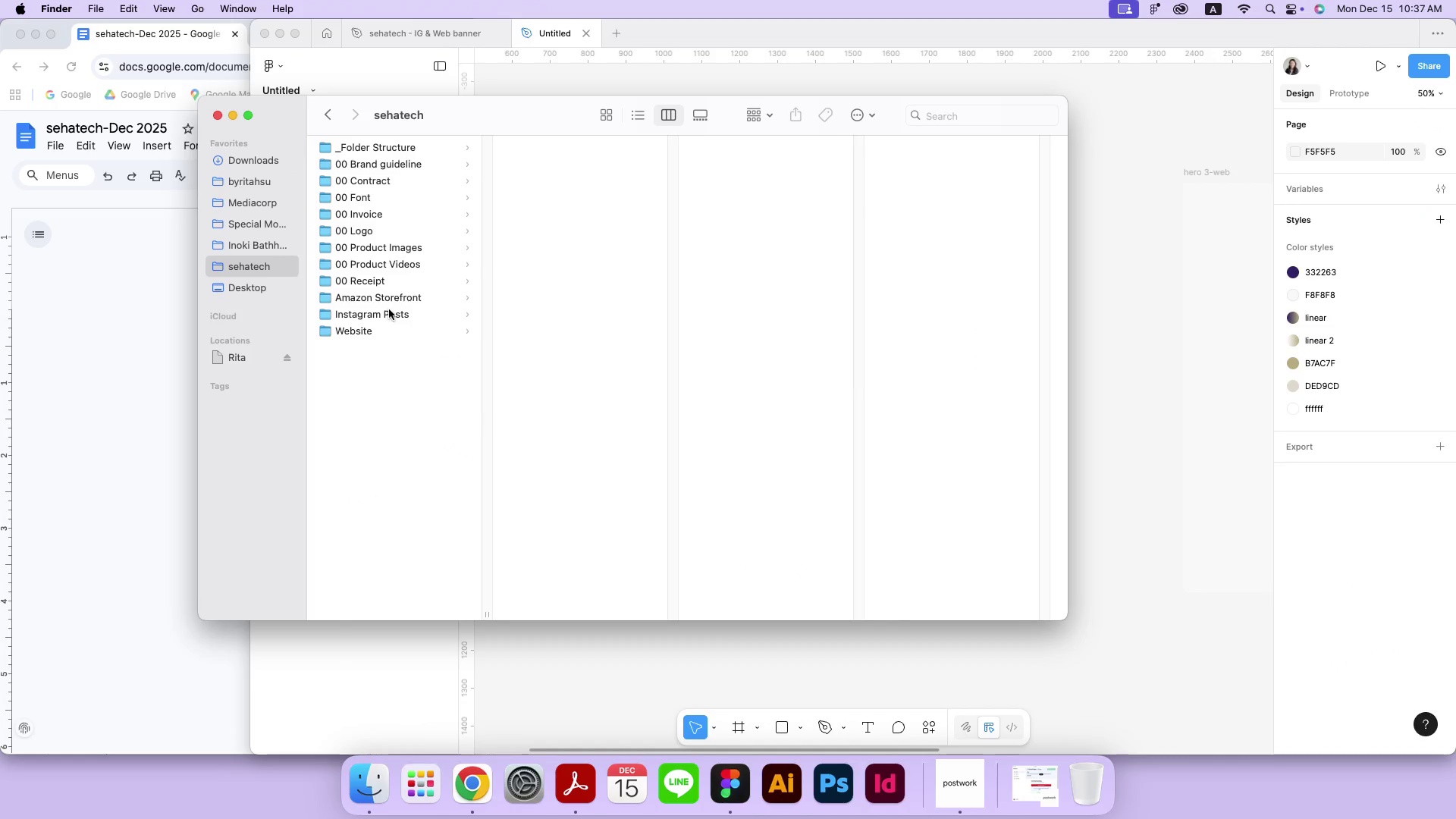 
left_click([410, 250])
 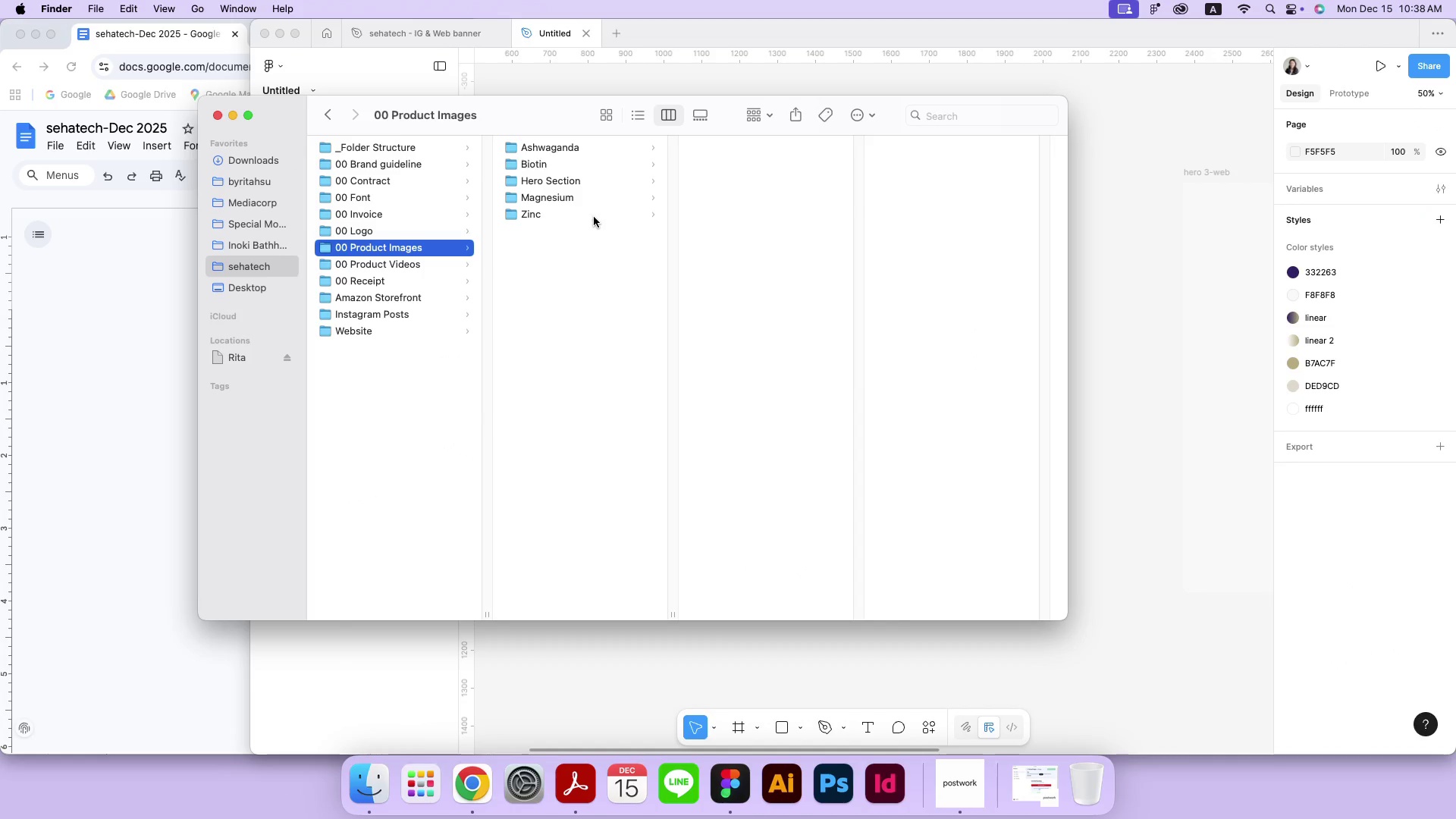 
left_click([599, 200])
 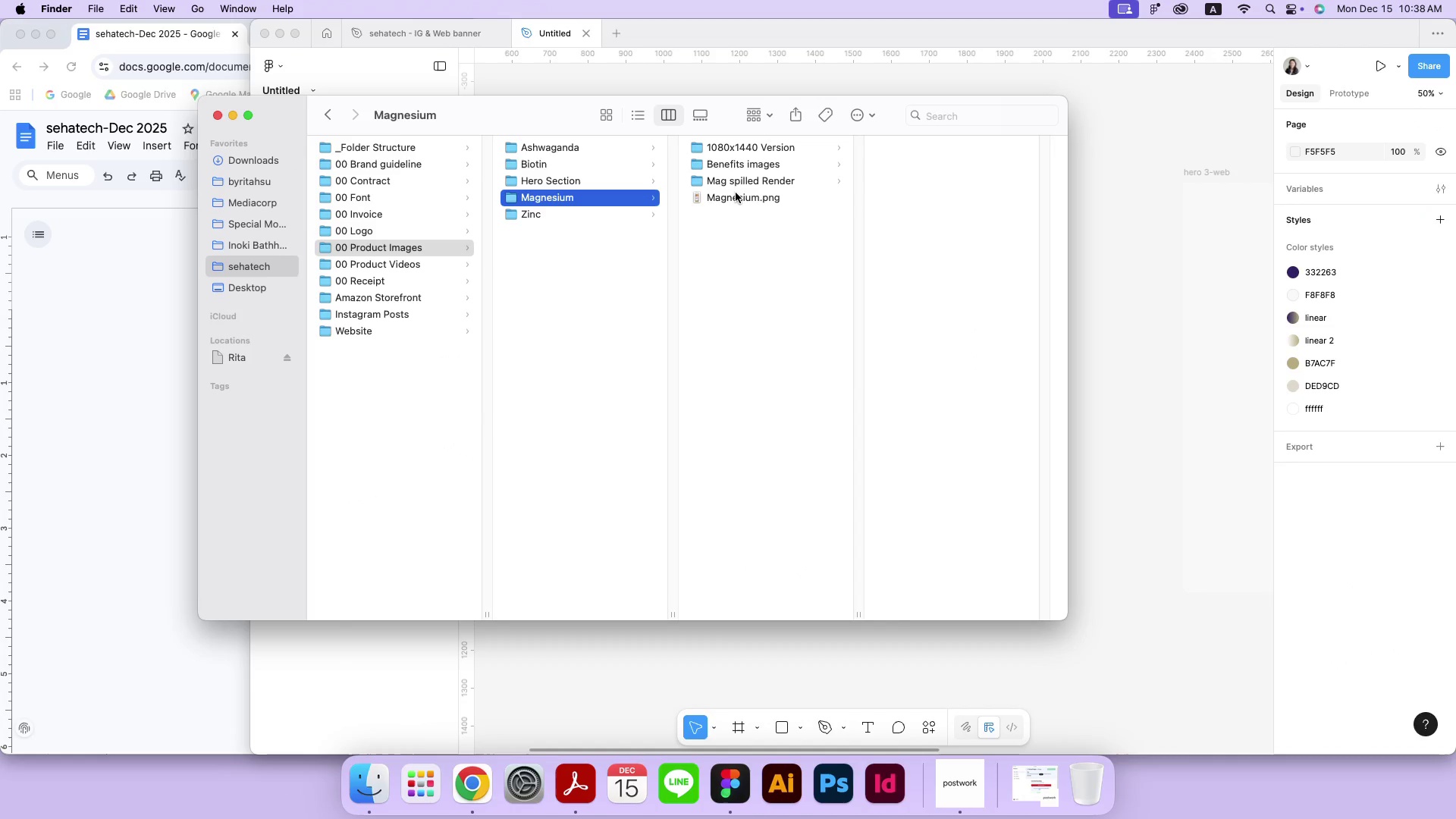 
left_click([736, 198])
 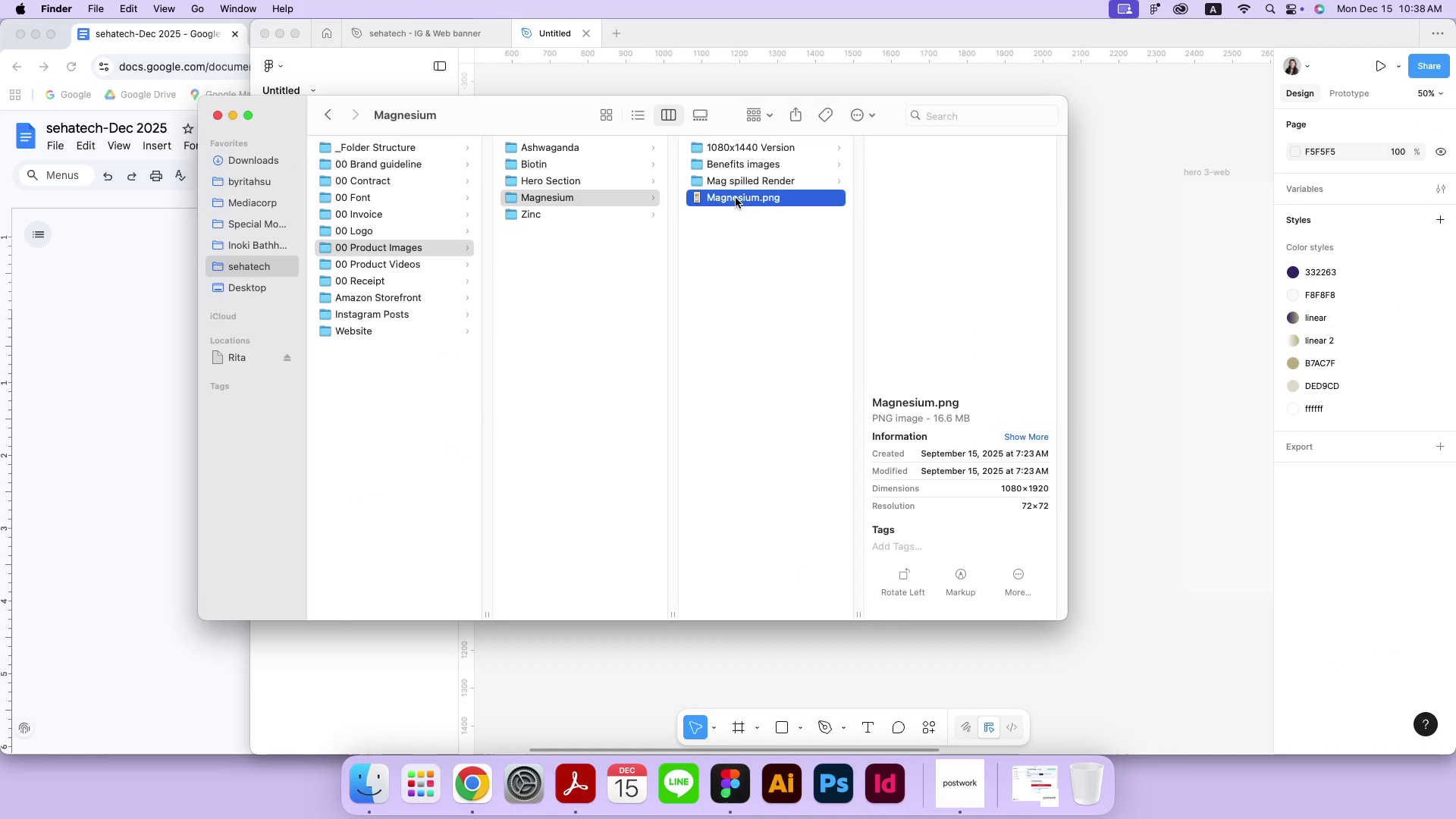 
left_click_drag(start_coordinate=[734, 202], to_coordinate=[1112, 309])
 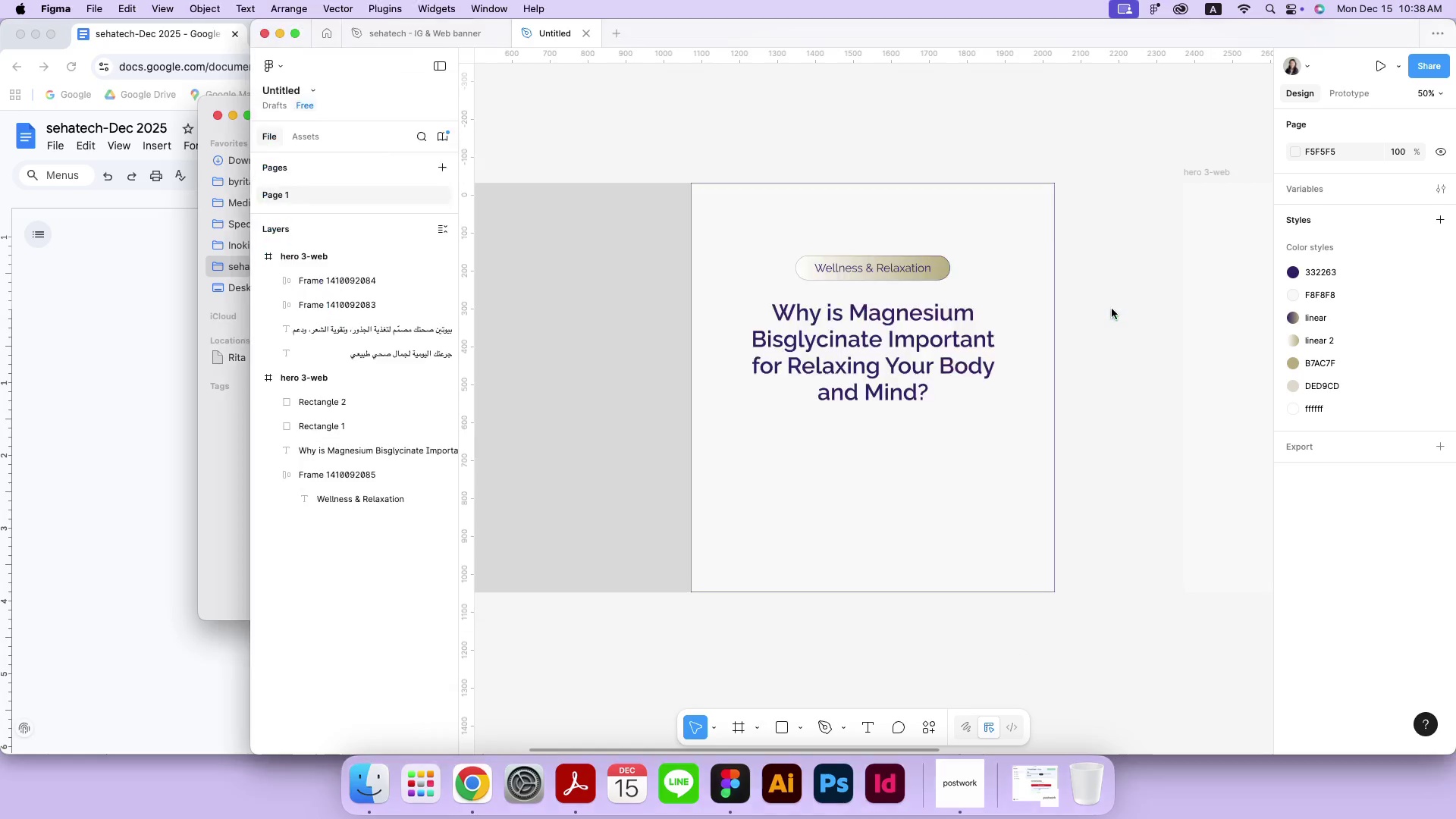 
key(Meta+Minus)
 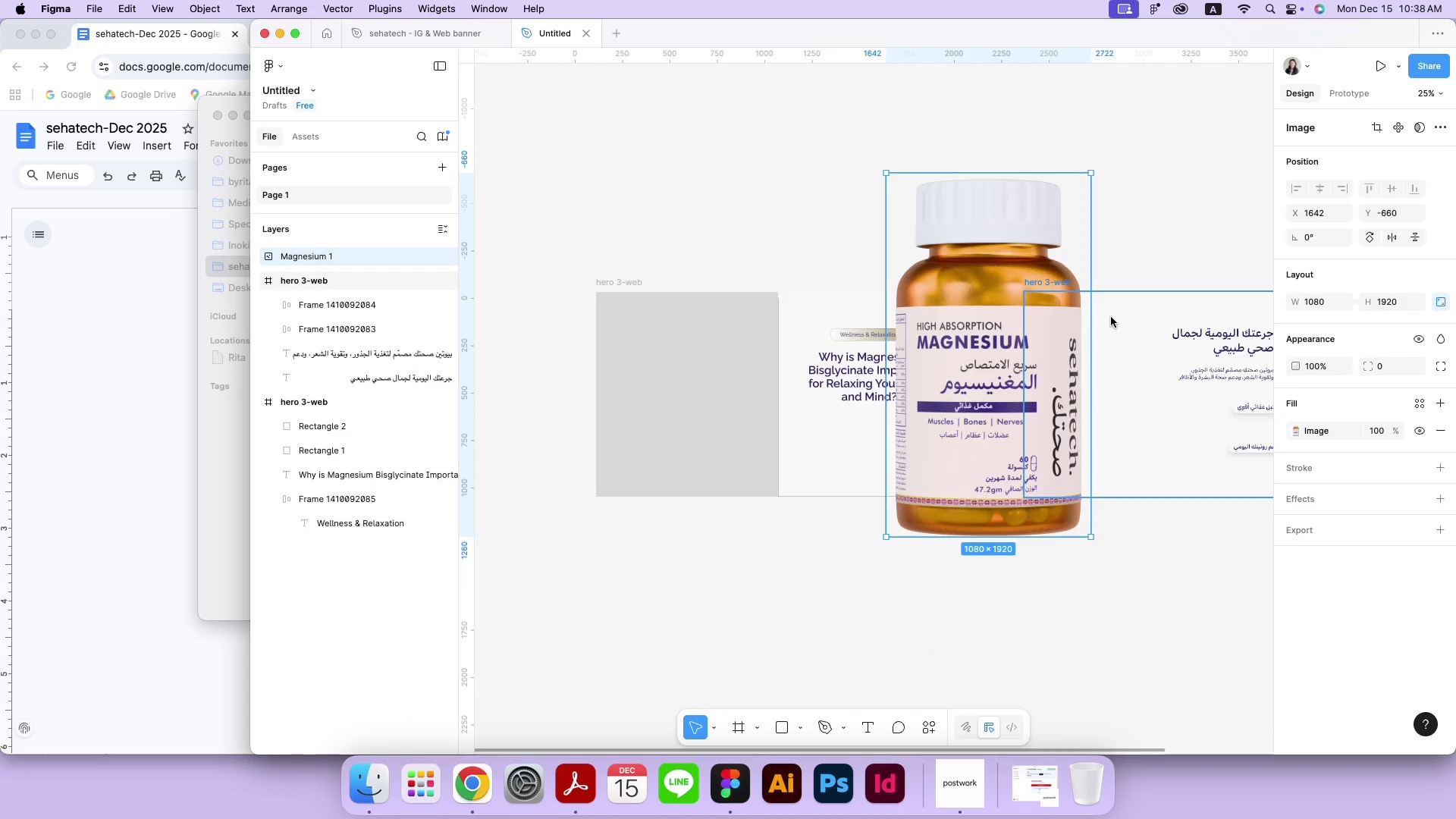 
key(Meta+Minus)
 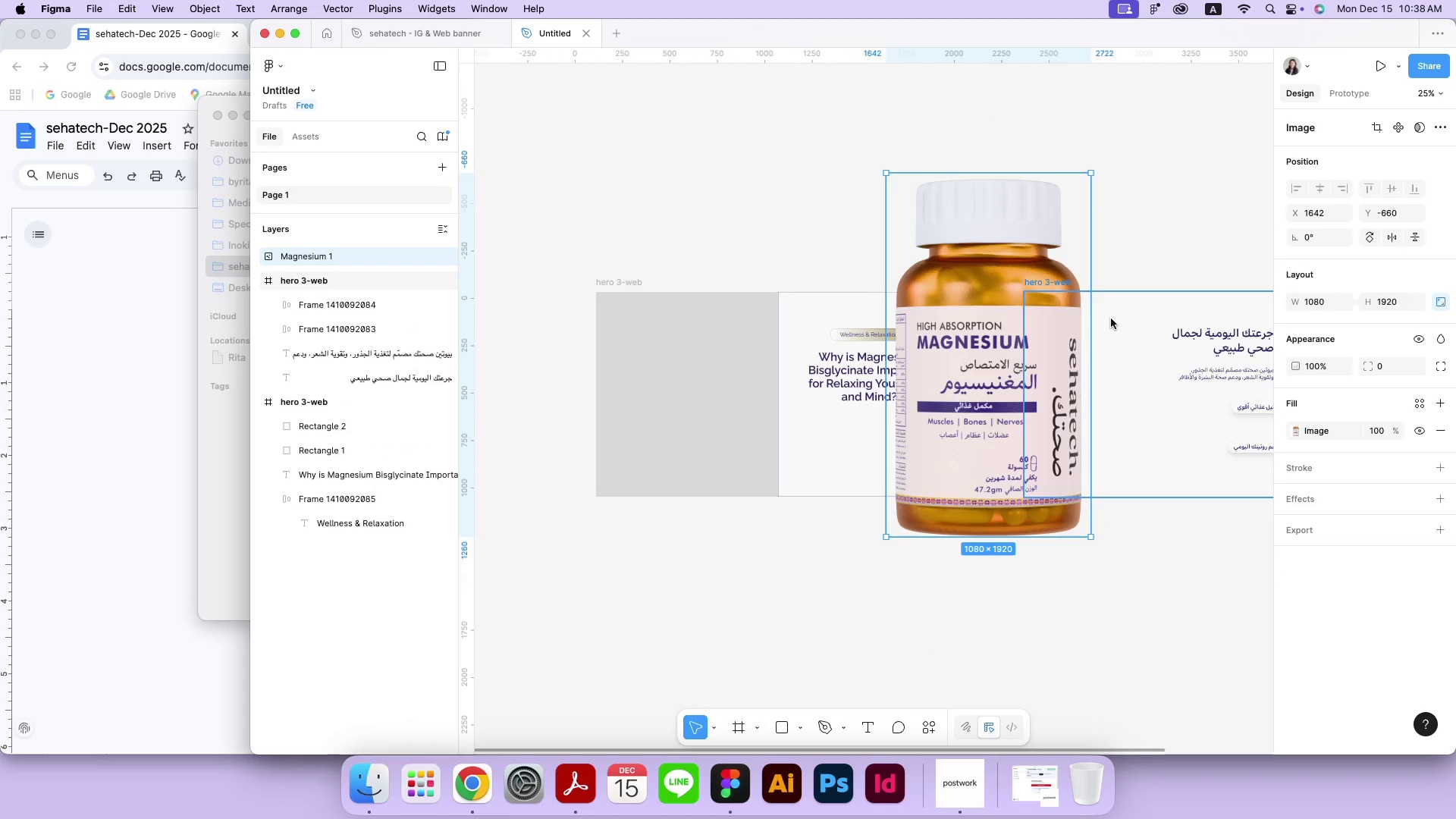 
left_click_drag(start_coordinate=[975, 360], to_coordinate=[901, 372])
 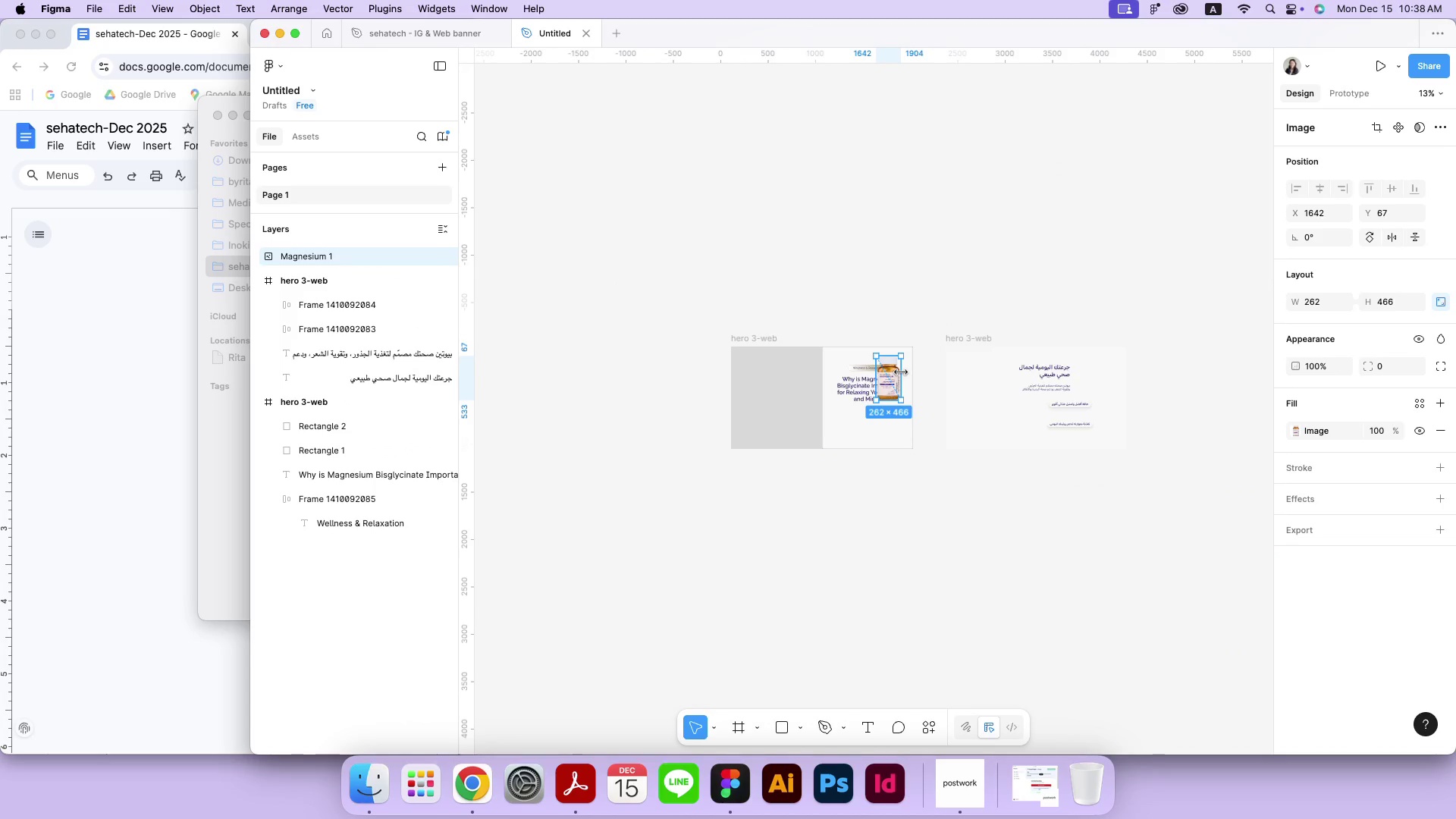 
key(Meta+Equal)
 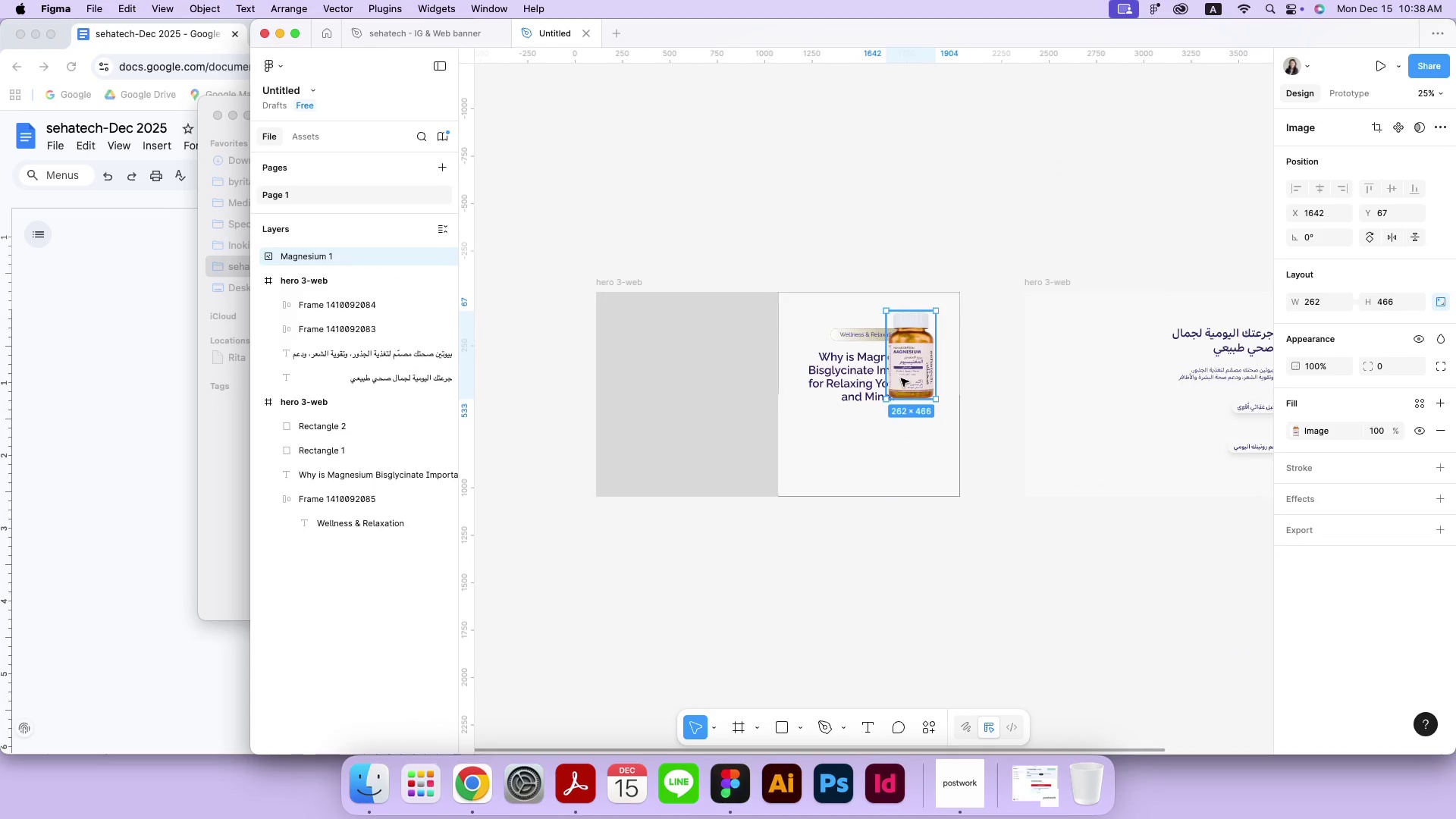 
key(Meta+Equal)
 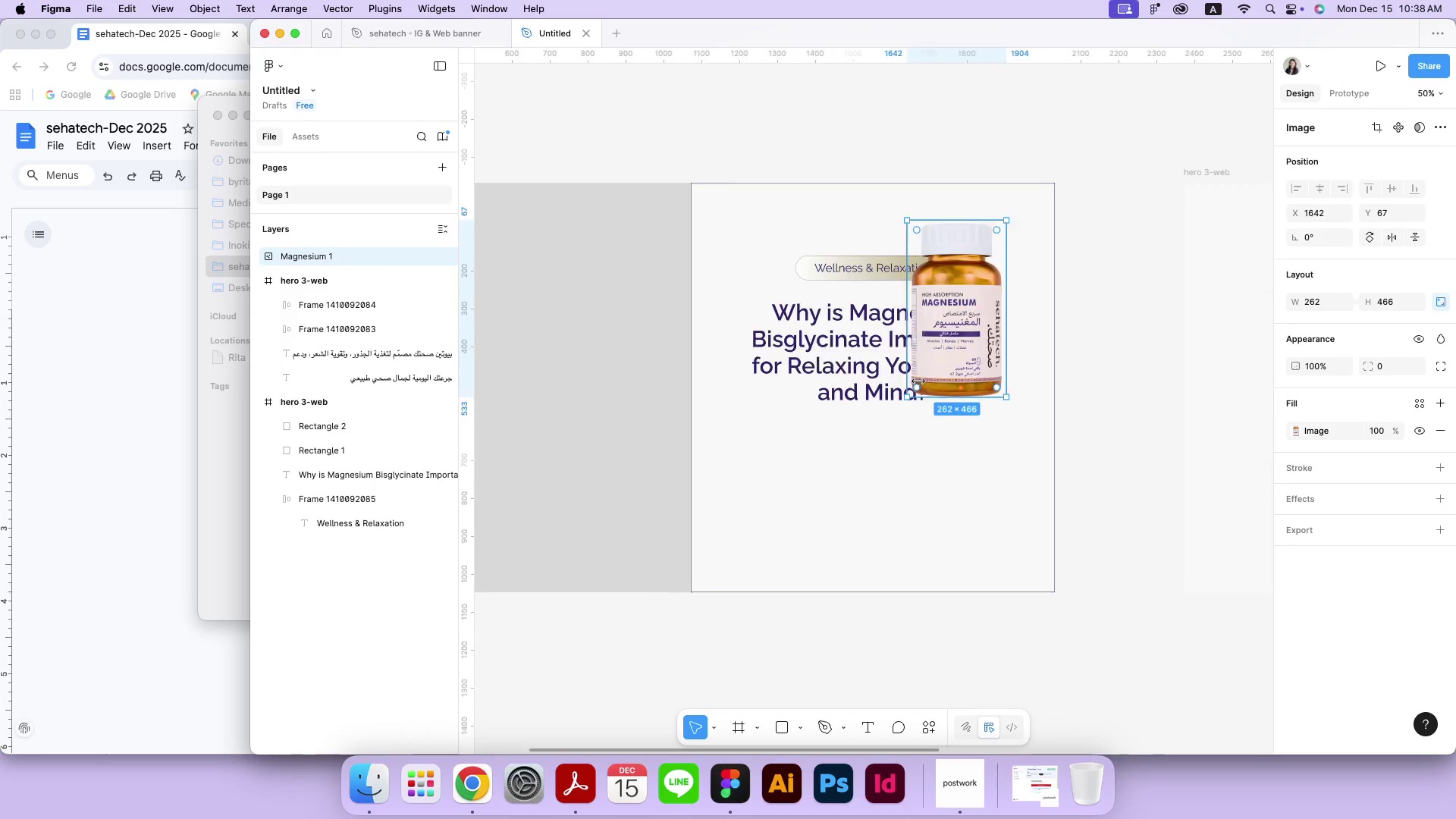 
left_click_drag(start_coordinate=[947, 297], to_coordinate=[862, 479])
 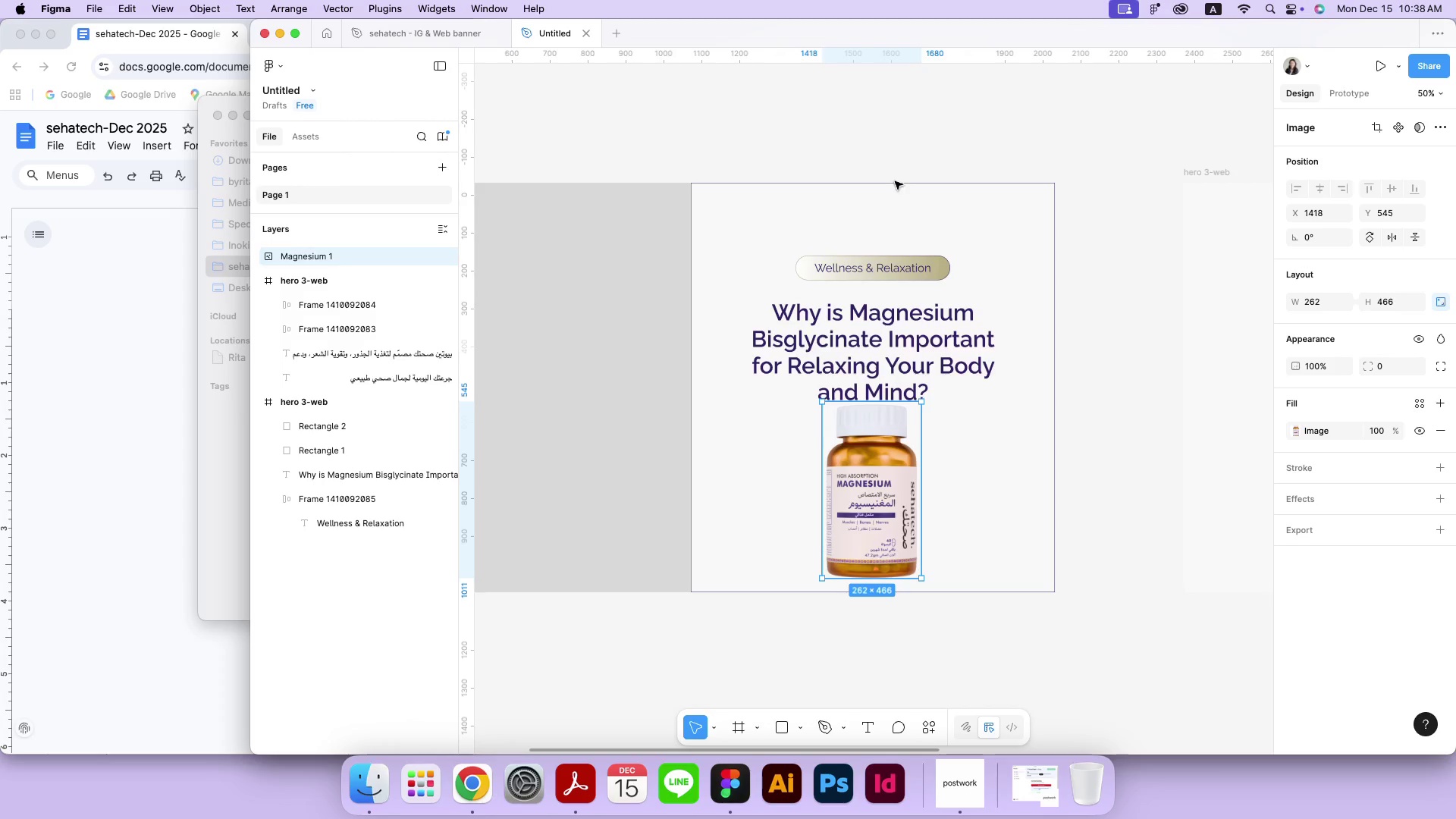 
left_click([896, 278])
 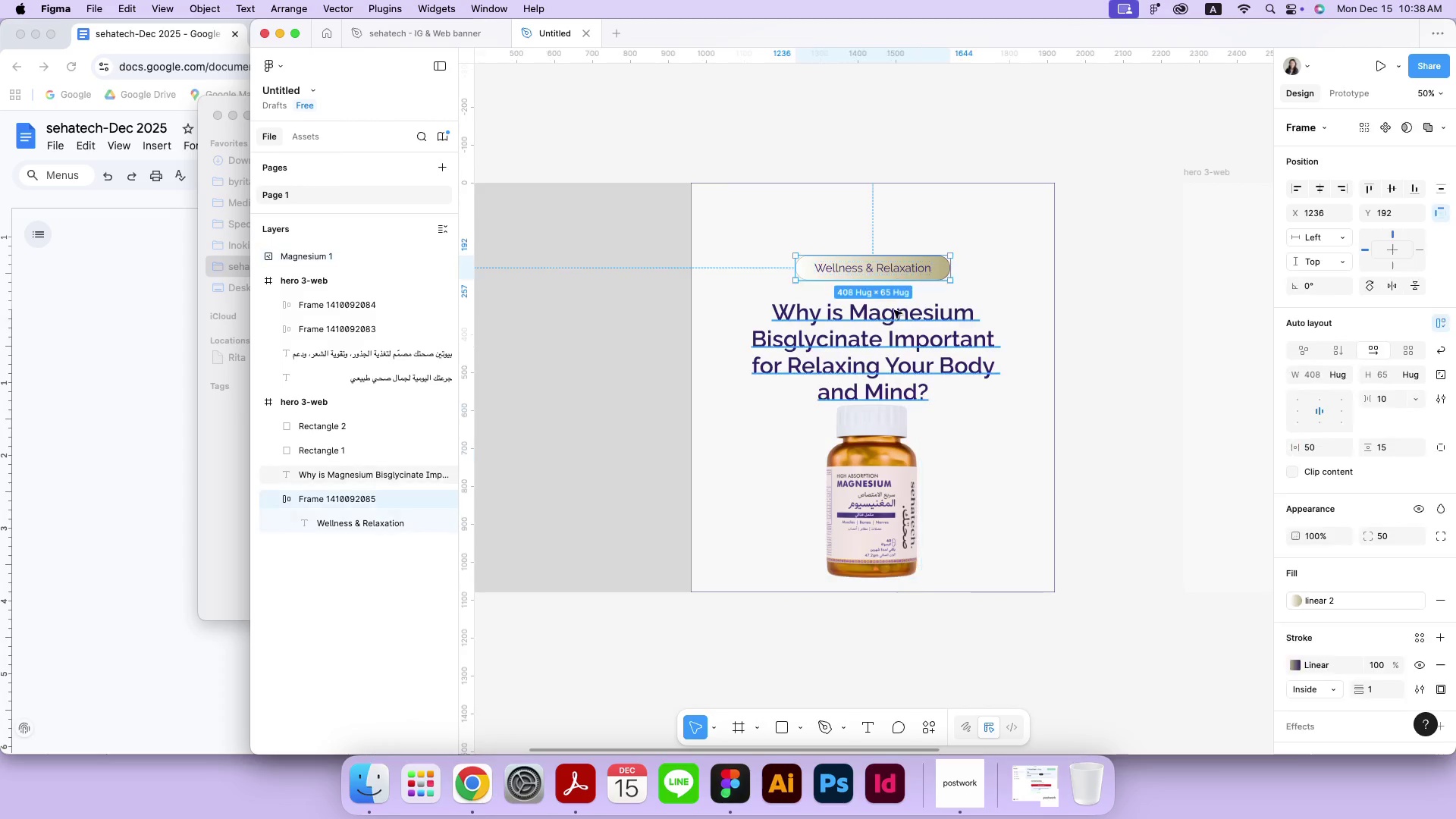 
key(Shift+ShiftRight)
 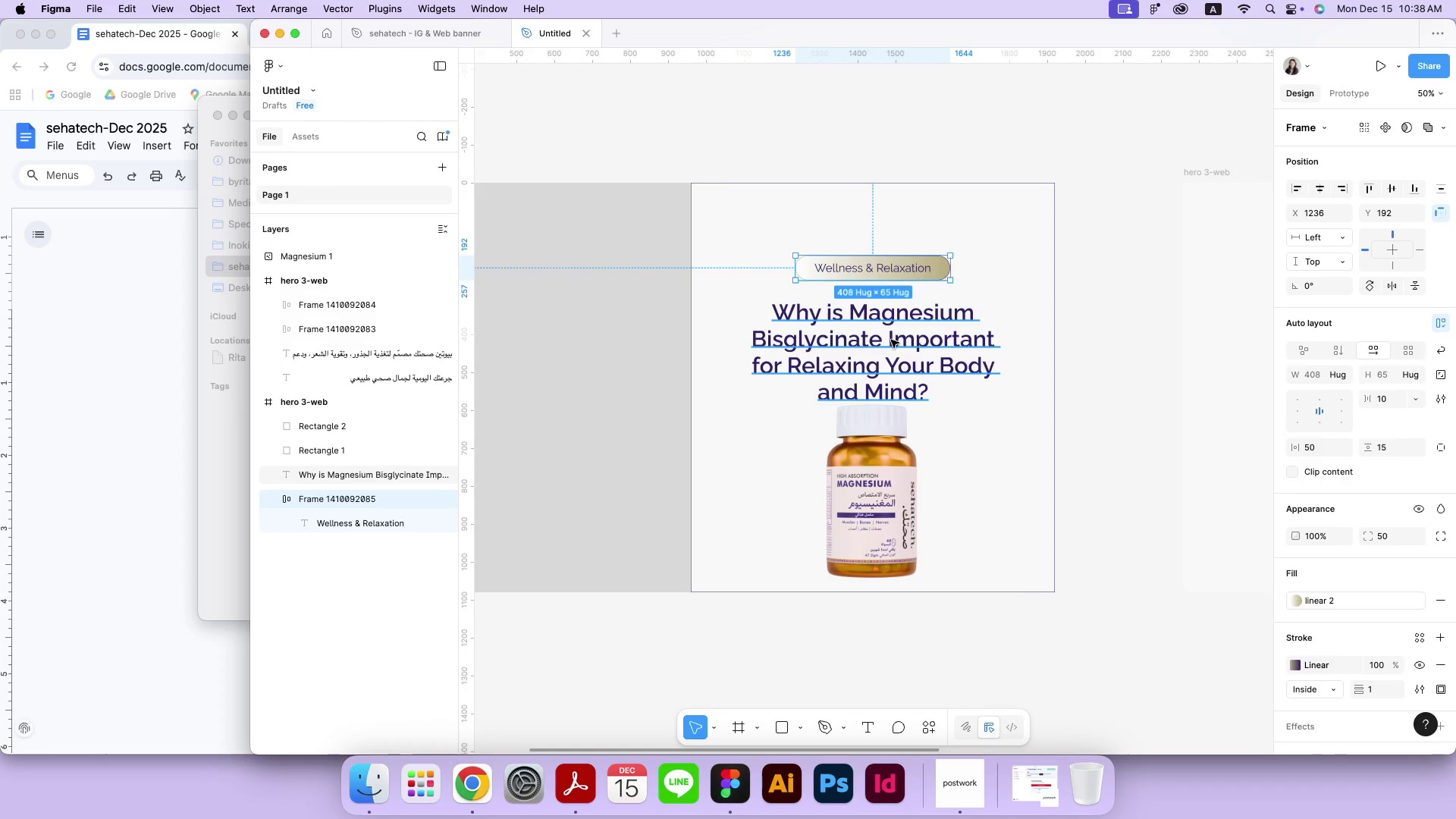 
double_click([891, 340])
 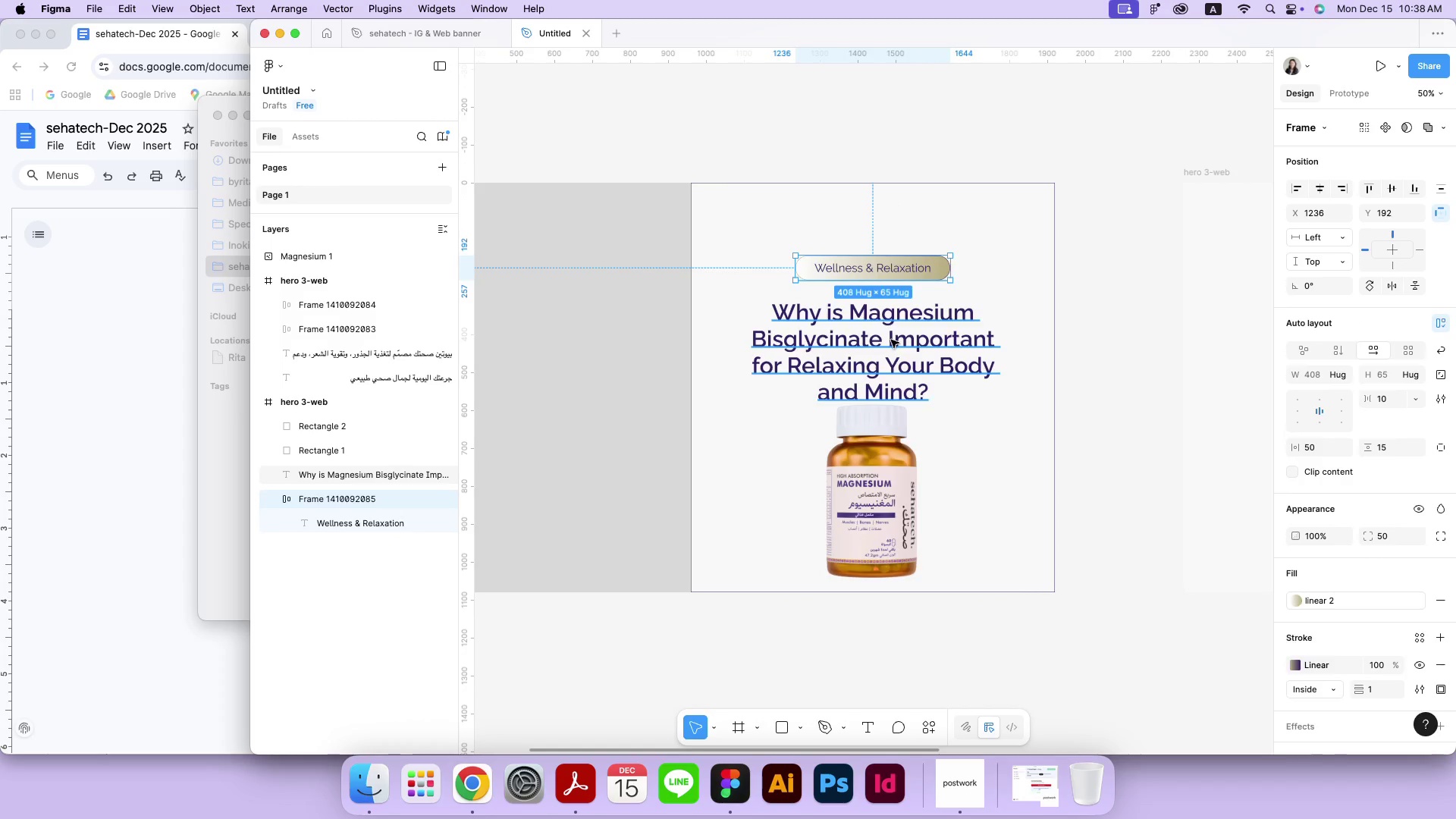 
left_click_drag(start_coordinate=[899, 365], to_coordinate=[899, 334])
 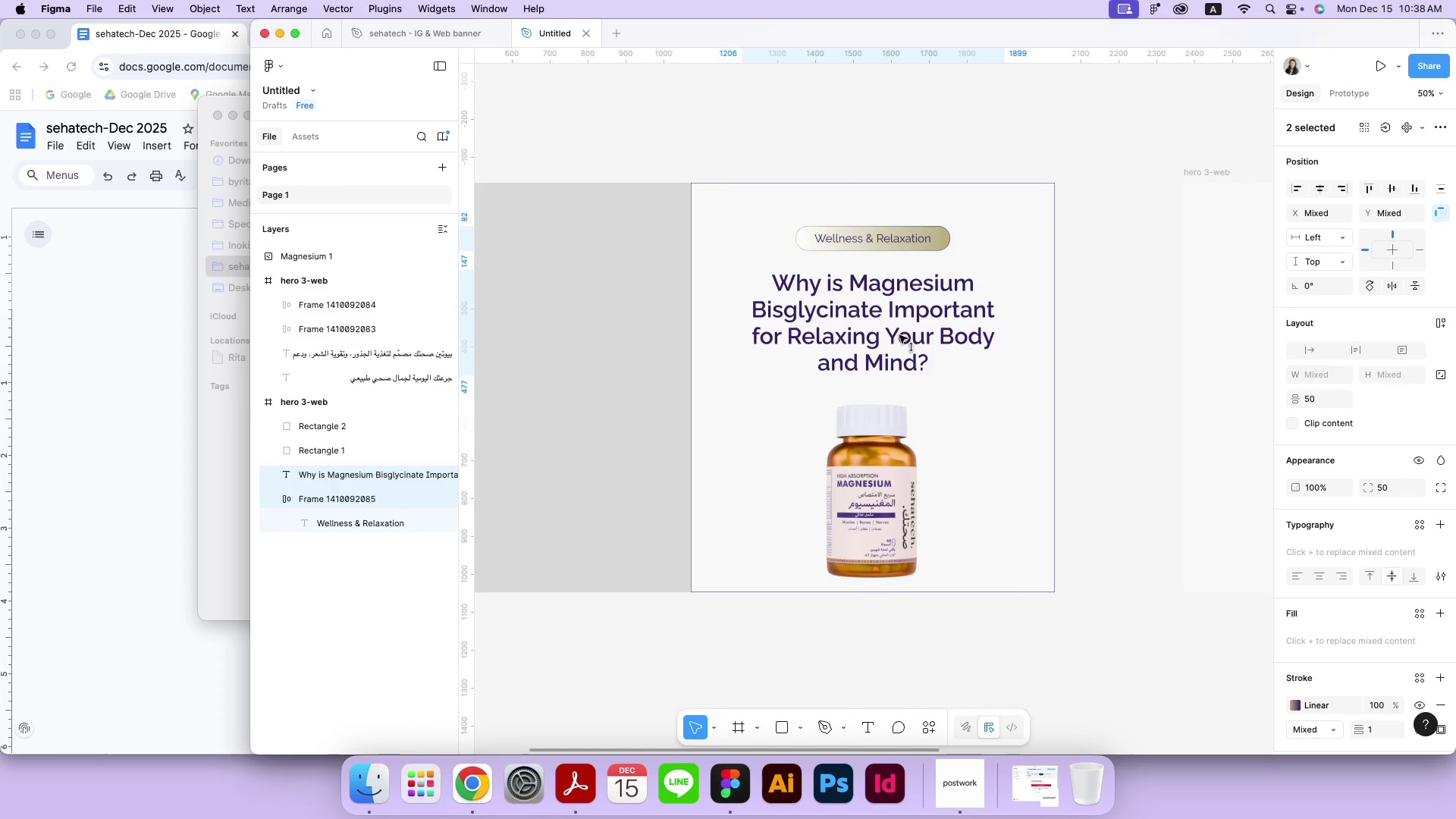 
hold_key(key=ShiftRight, duration=2.18)
left_click([874, 457])
 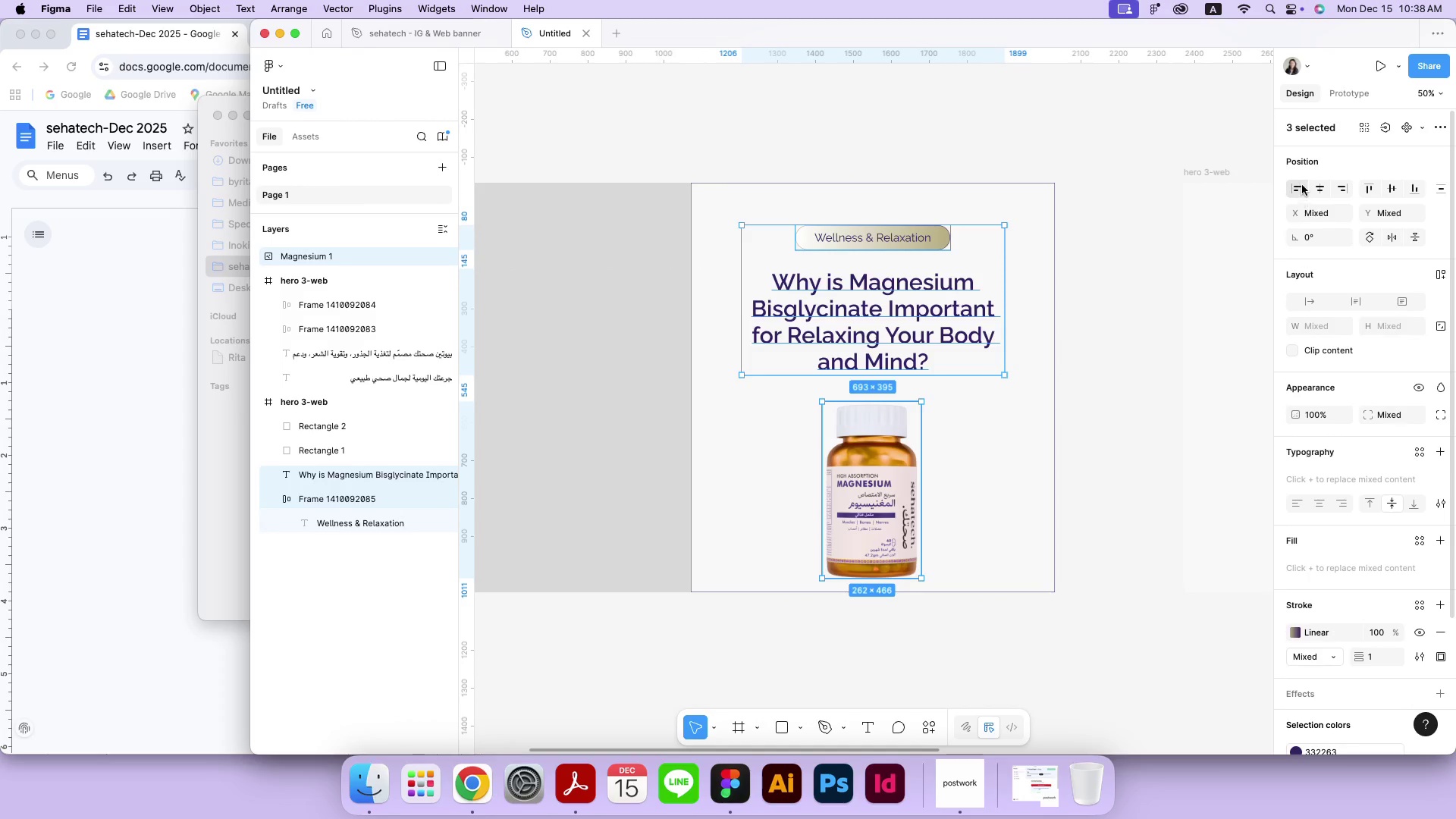 
left_click([1315, 185])
 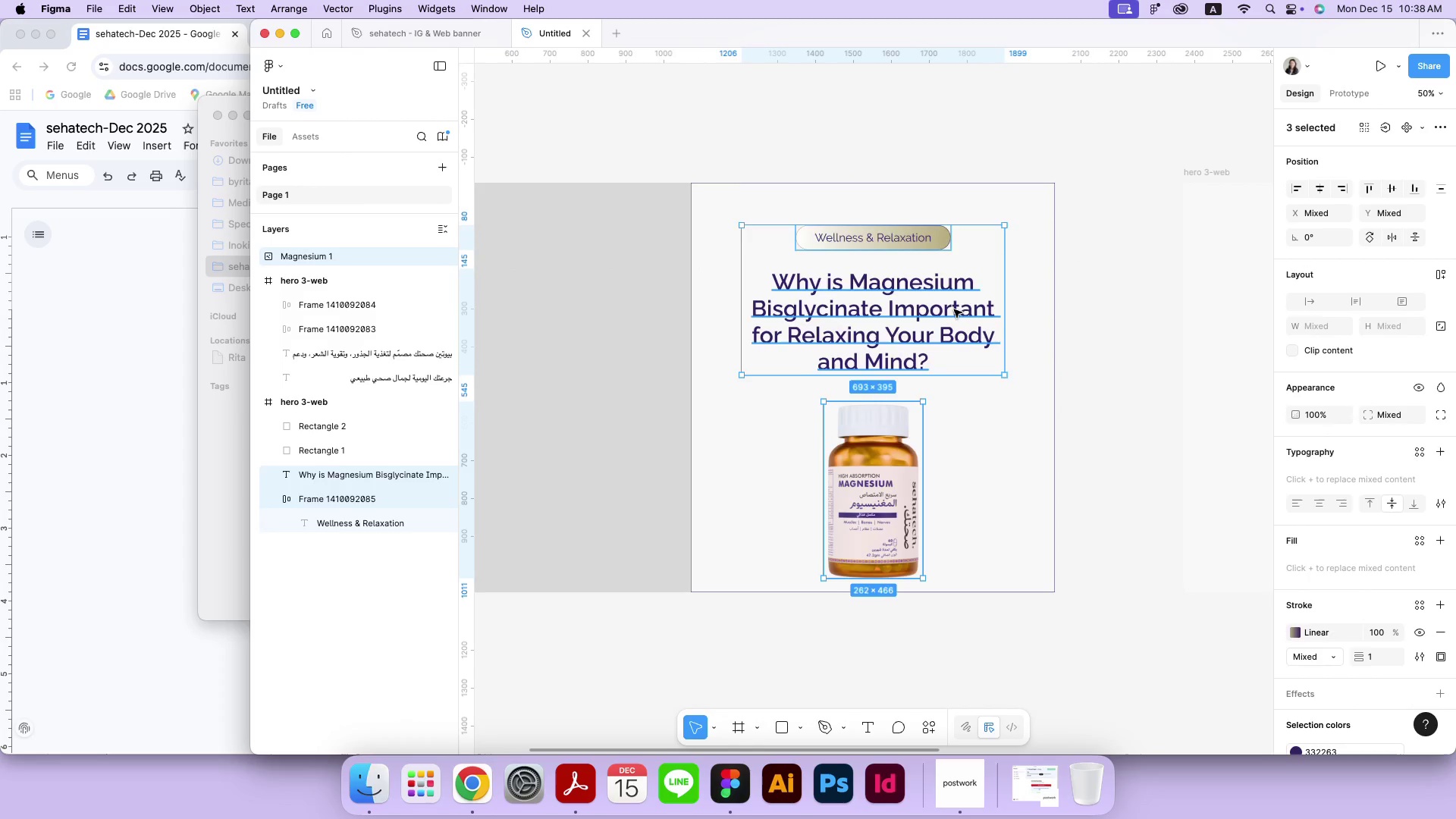 
left_click_drag(start_coordinate=[954, 312], to_coordinate=[958, 306])
 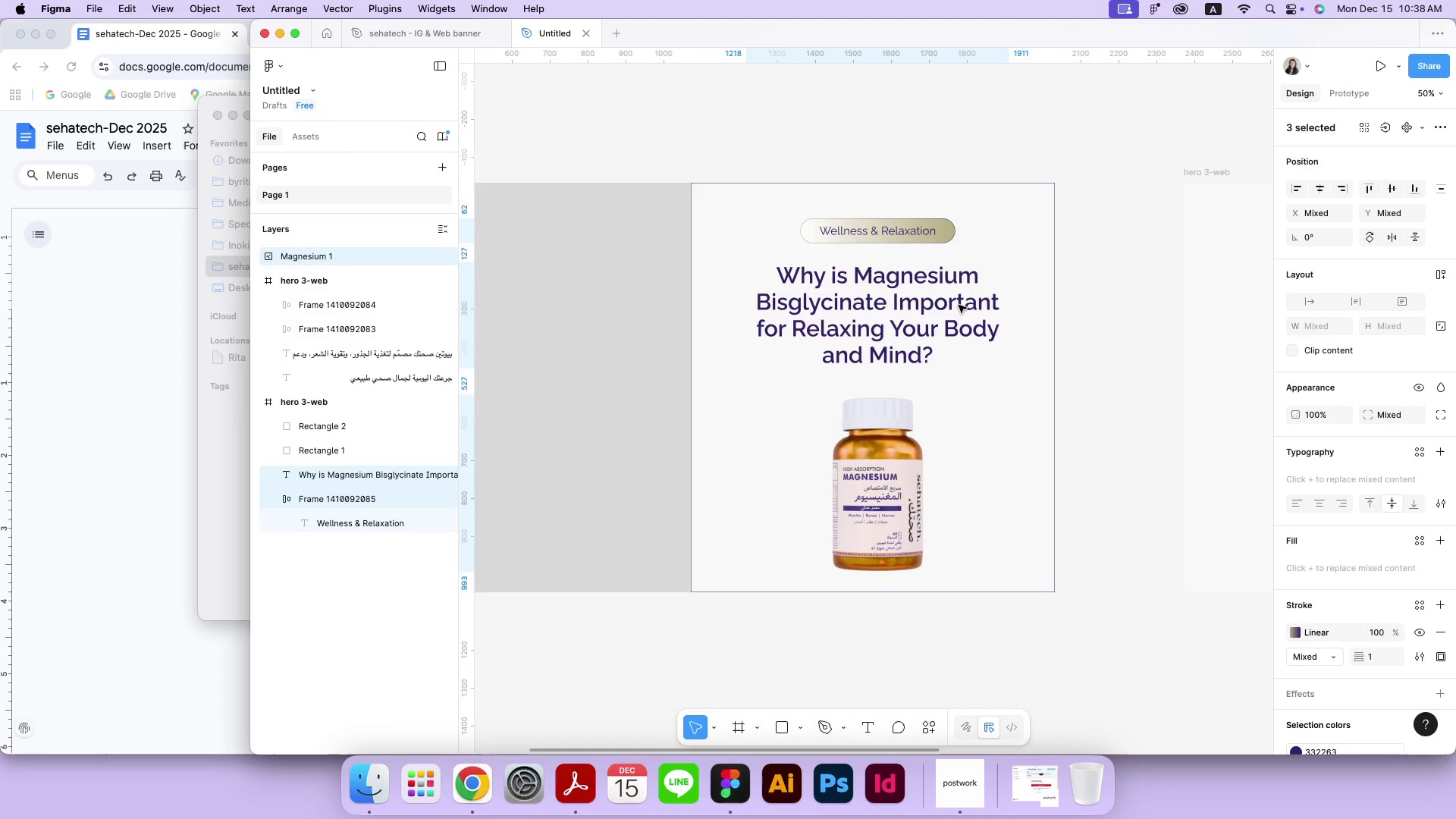 
hold_key(key=ShiftRight, duration=0.71)
left_click([1012, 184])
 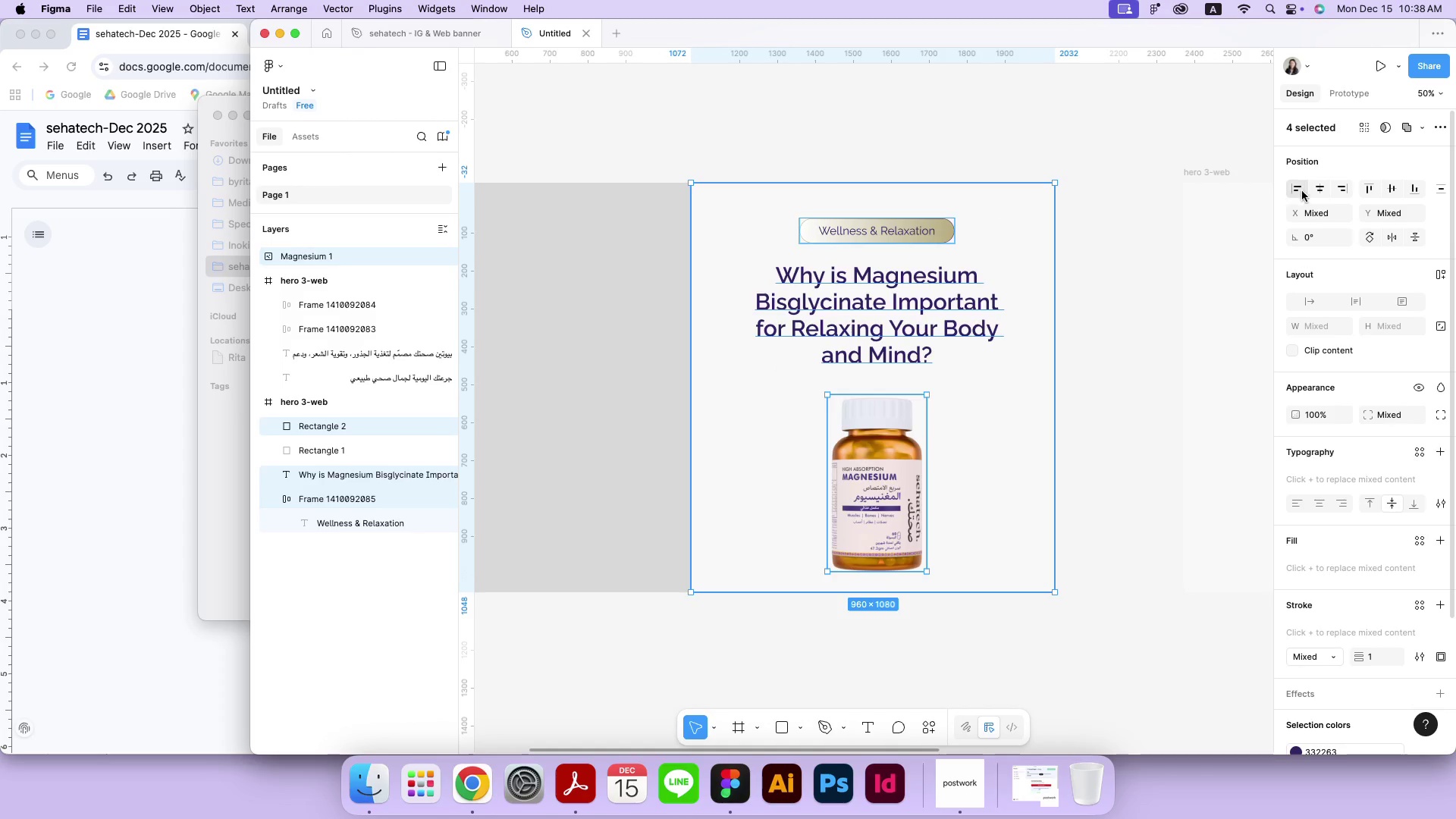 
left_click([1316, 193])
 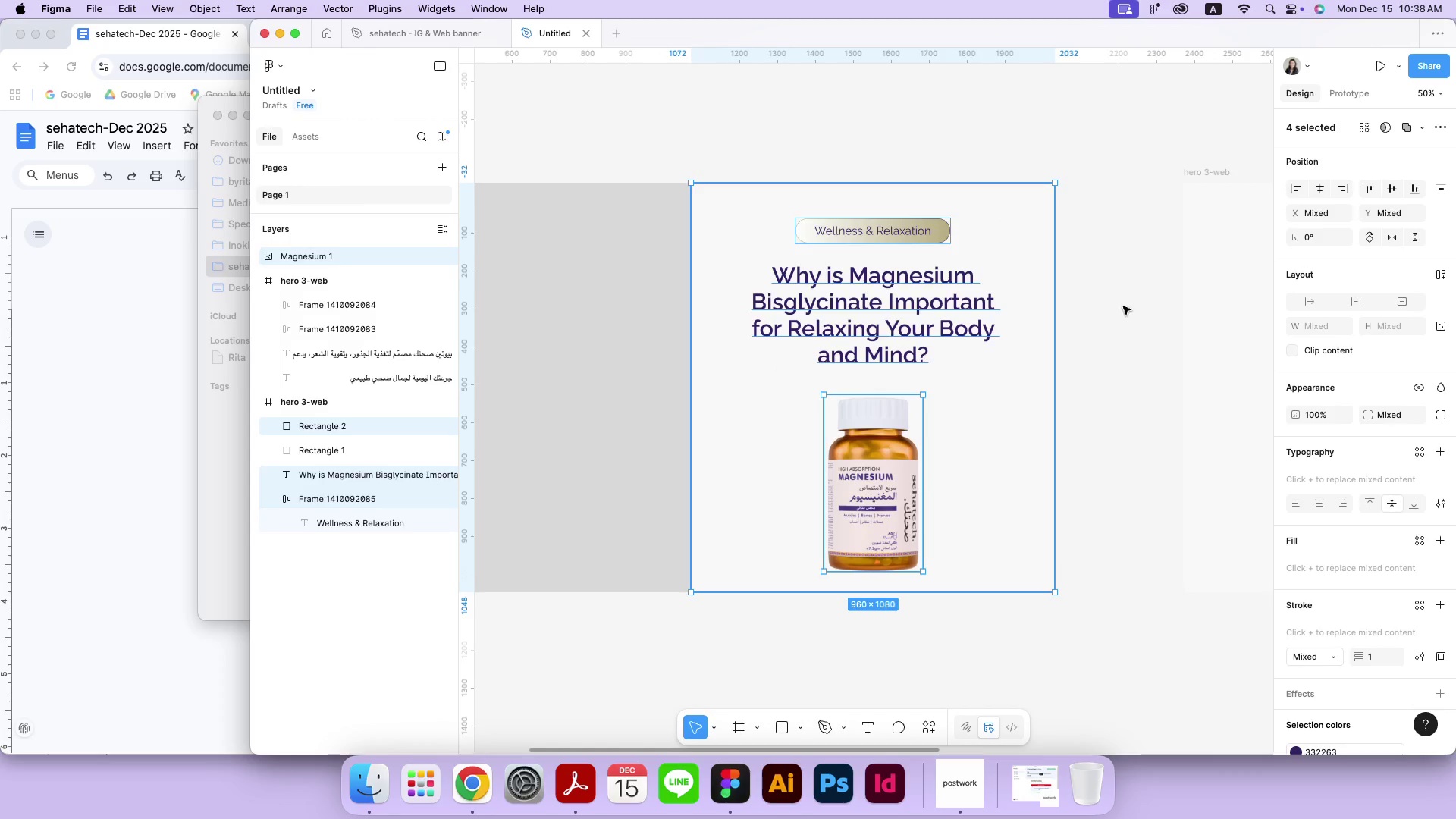 
left_click([1123, 306])
 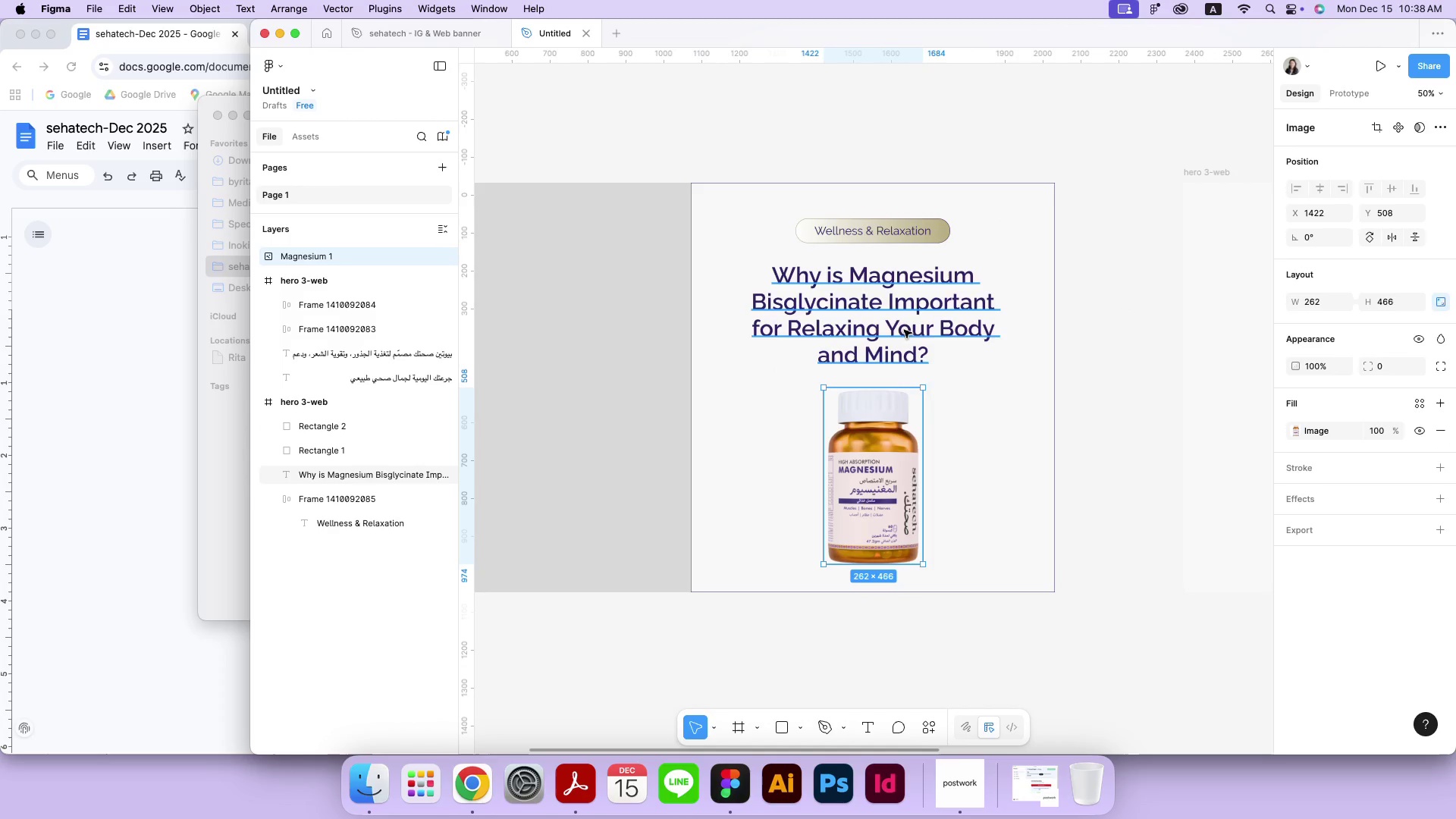 
left_click_drag(start_coordinate=[881, 458], to_coordinate=[882, 453])
 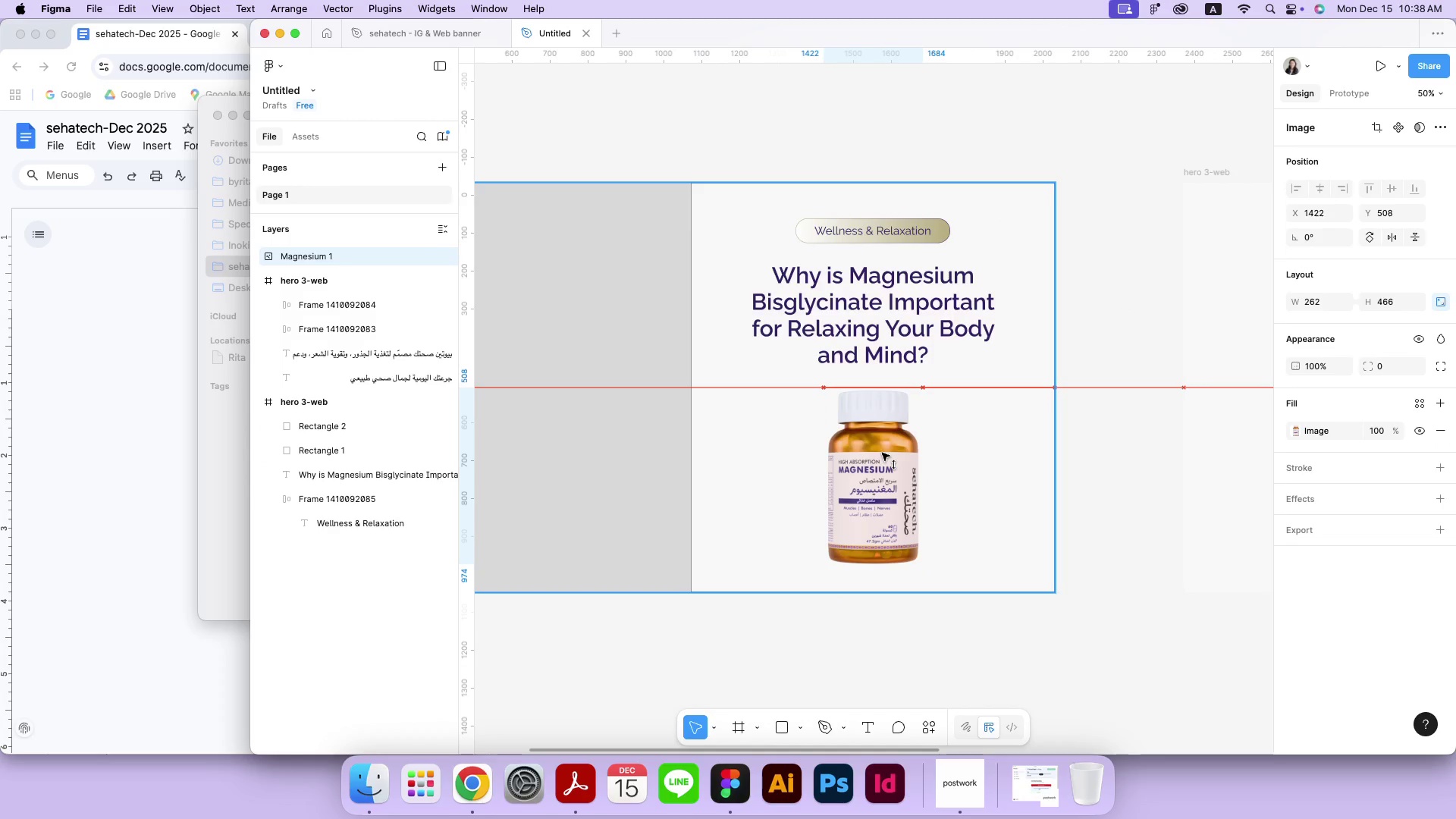 
hold_key(key=ShiftRight, duration=1.28)
double_click([898, 226])
 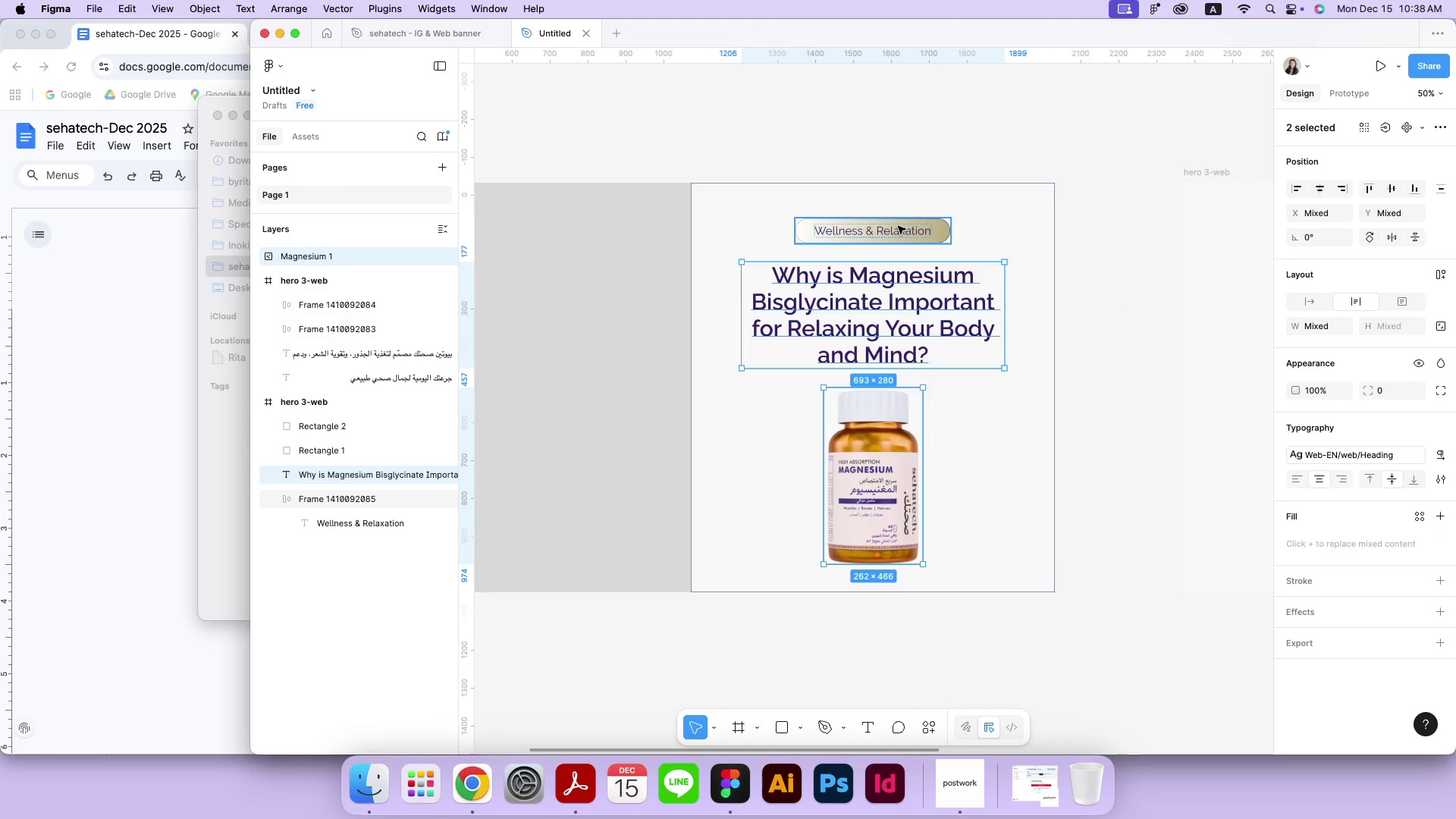 
left_click_drag(start_coordinate=[921, 228], to_coordinate=[921, 223])
 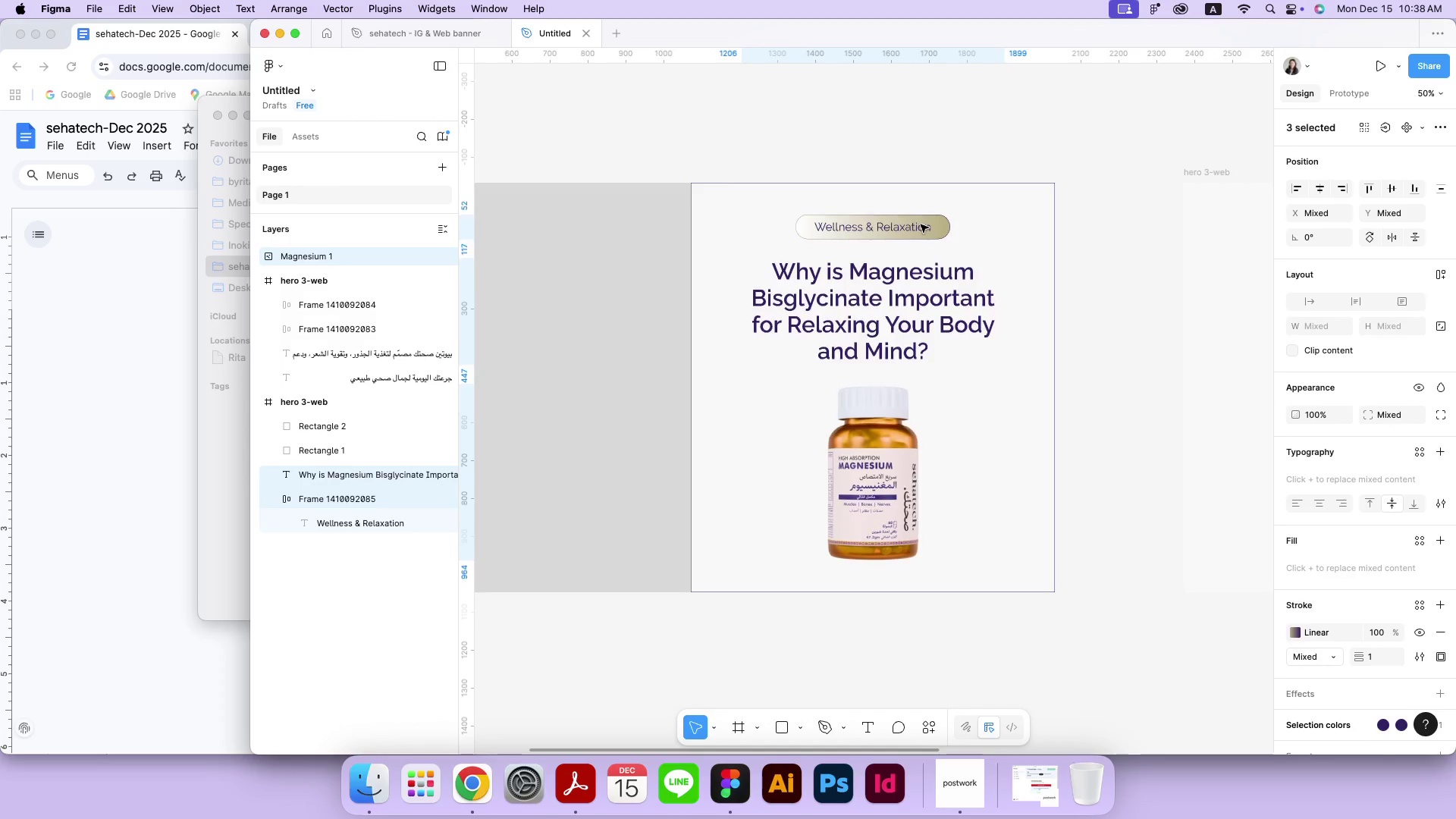 
hold_key(key=ShiftRight, duration=1.86)
 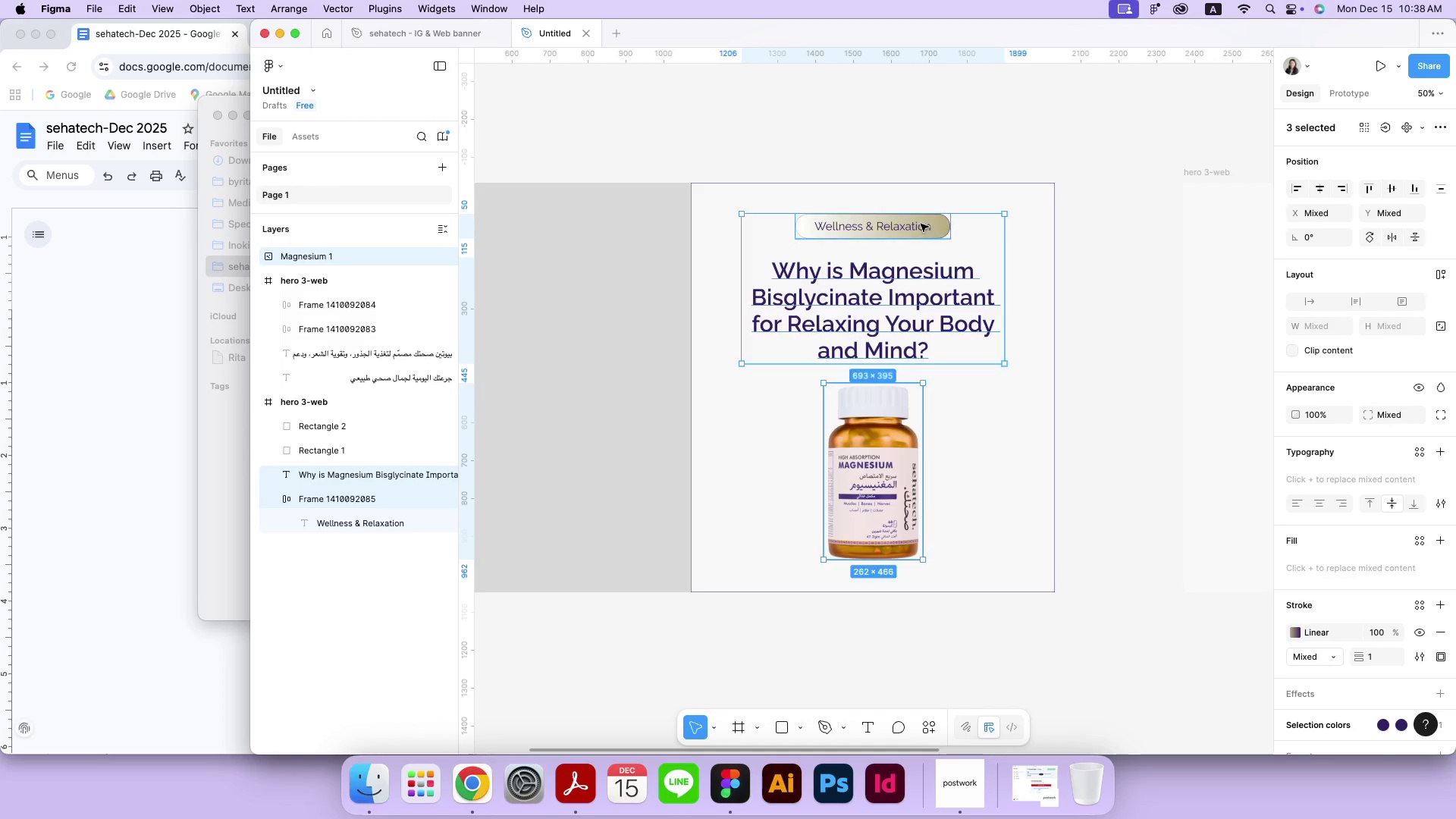 
key(Meta+CommandLeft)
 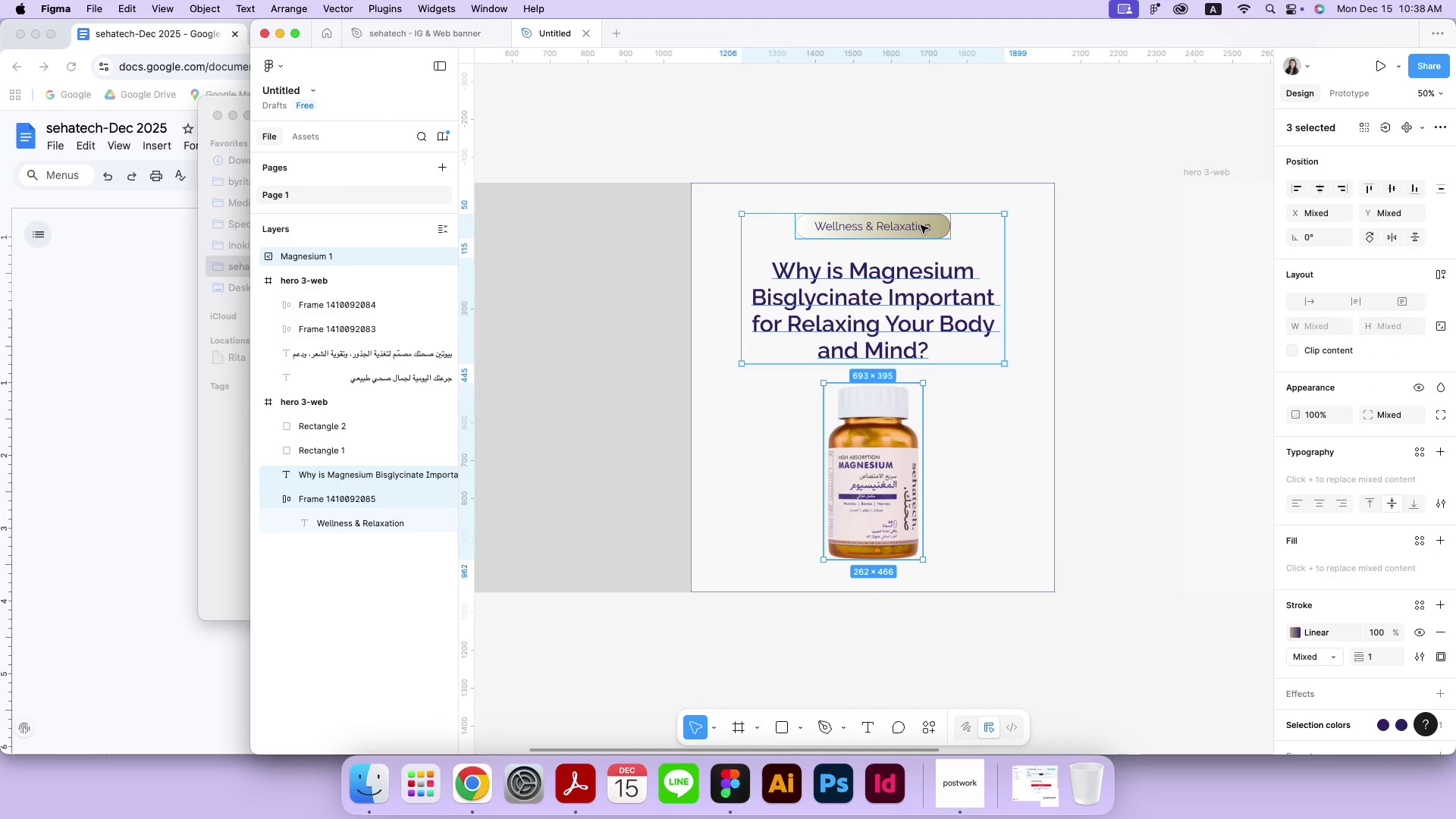 
key(Meta+Z)
 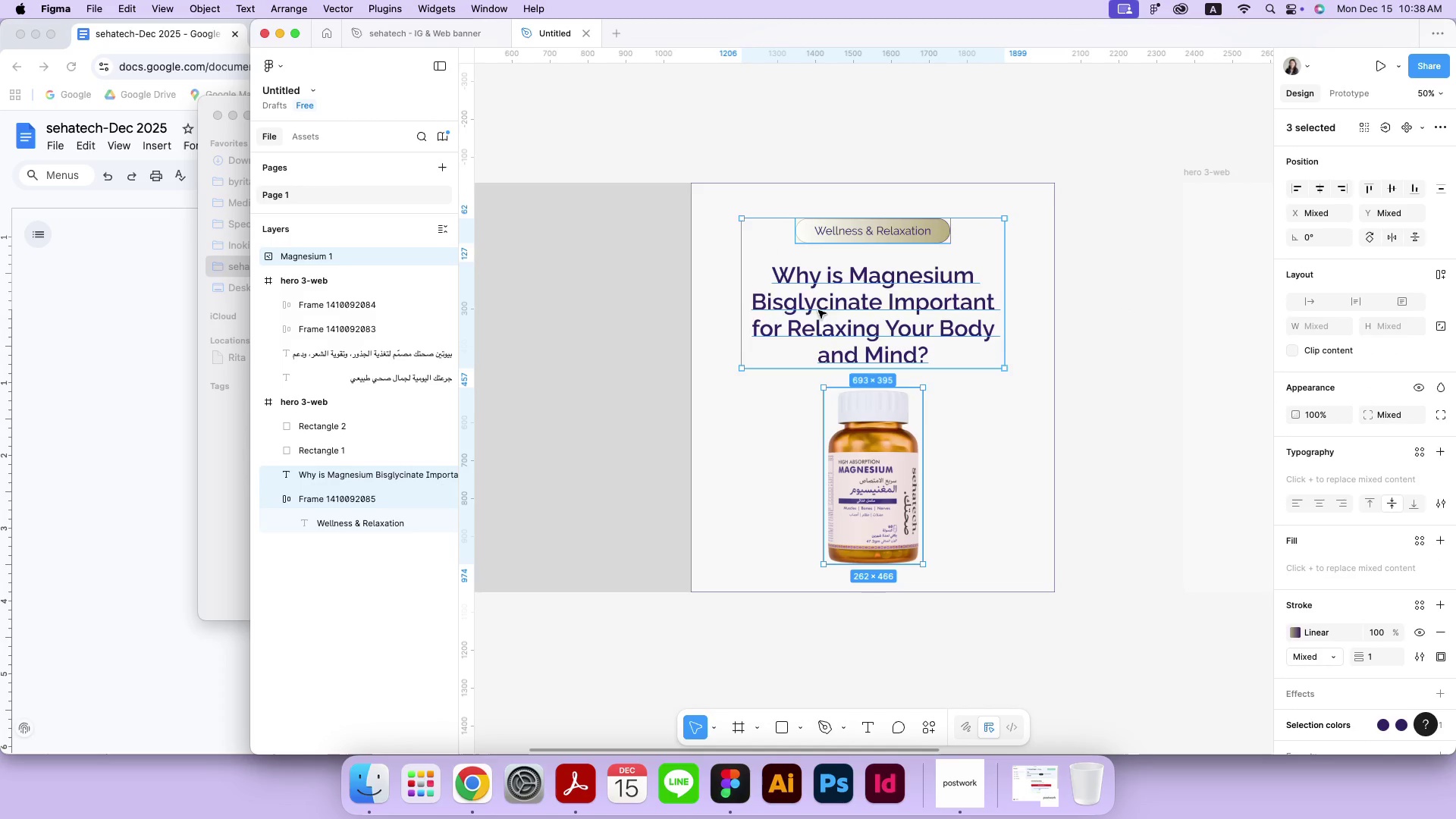 
left_click_drag(start_coordinate=[308, 254], to_coordinate=[309, 463])
 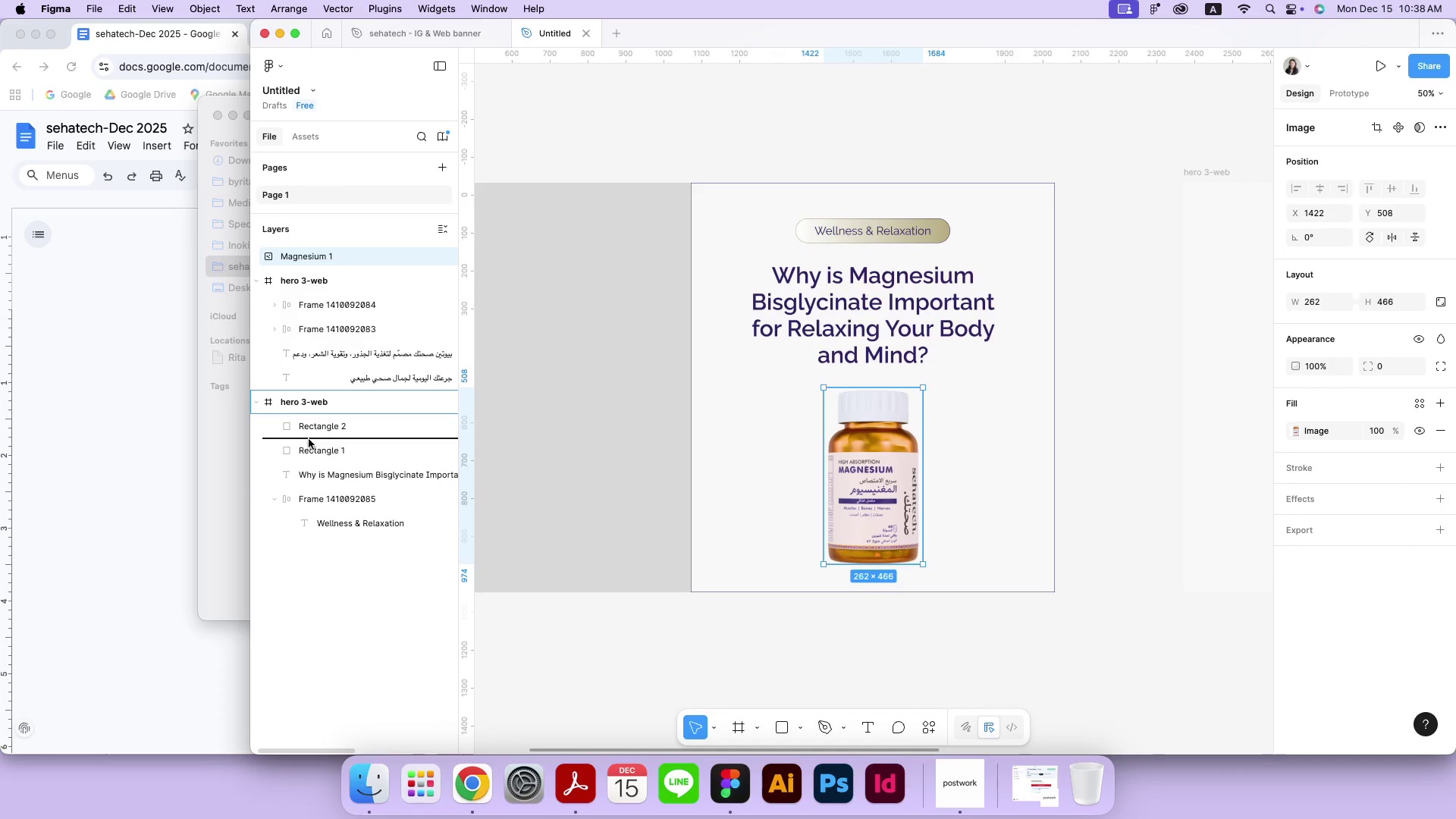 
hold_key(key=ShiftLeft, duration=0.69)
double_click([894, 231])
 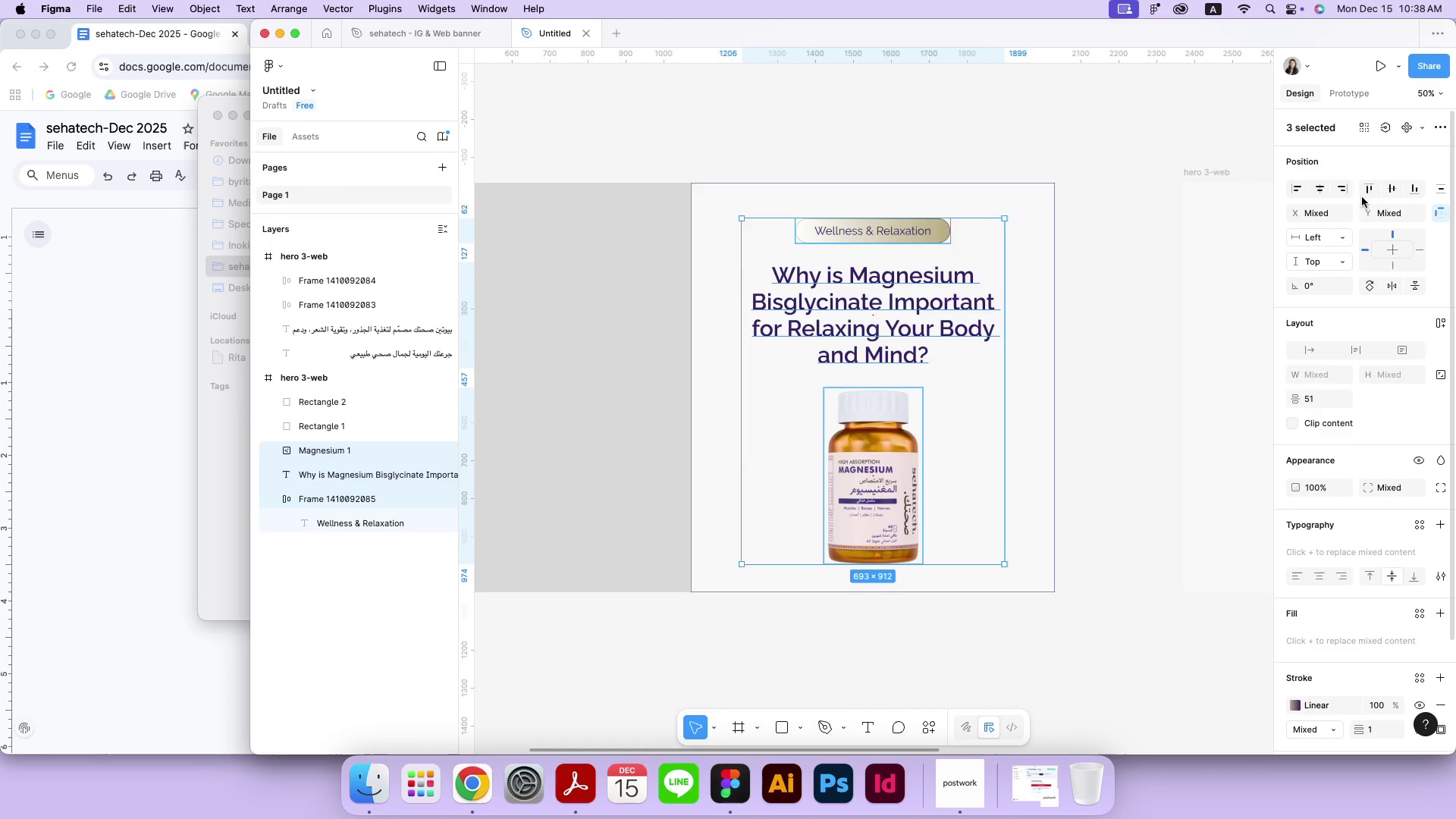 
left_click([1321, 188])
 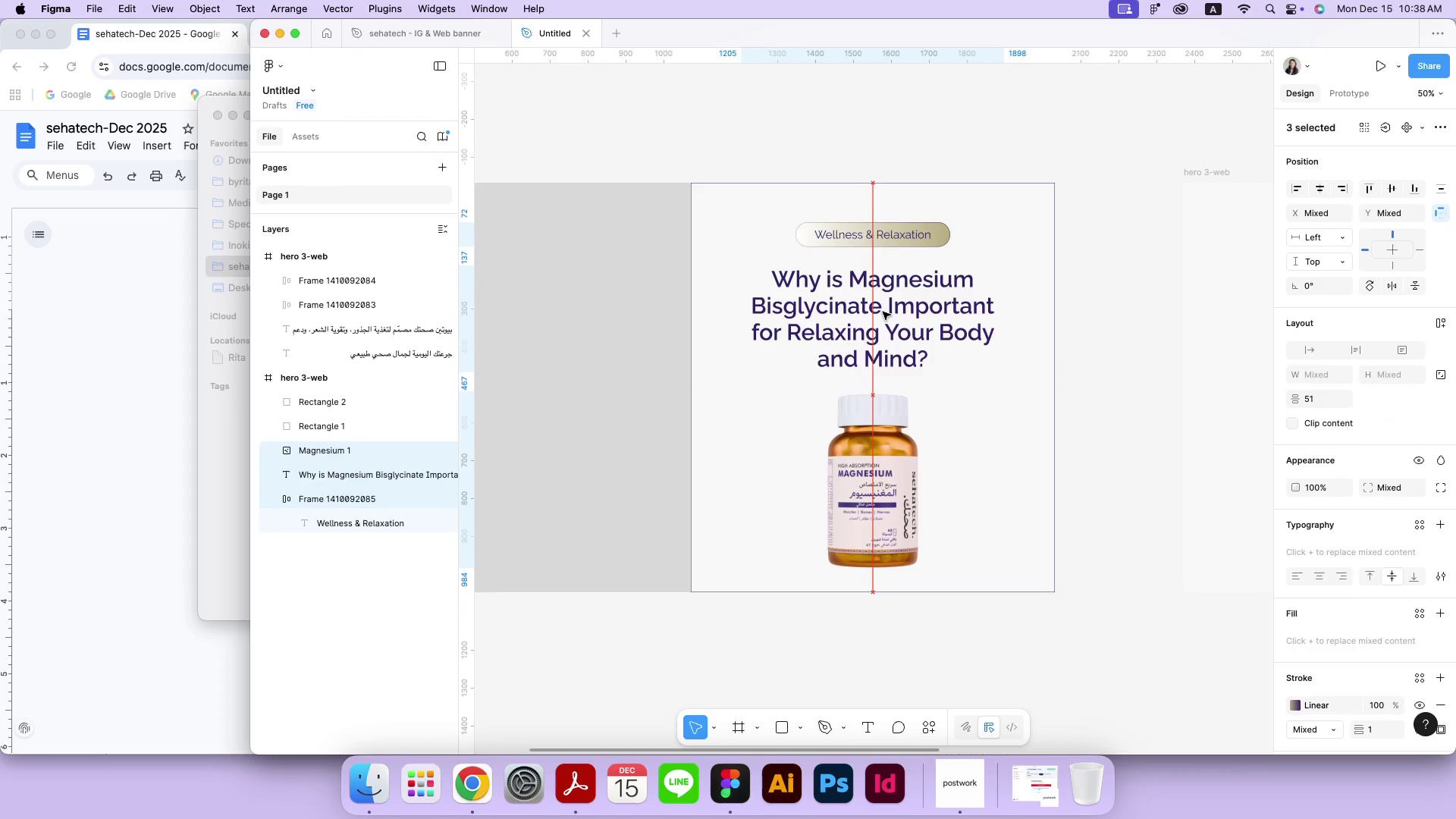 
left_click_drag(start_coordinate=[882, 309], to_coordinate=[883, 312])
 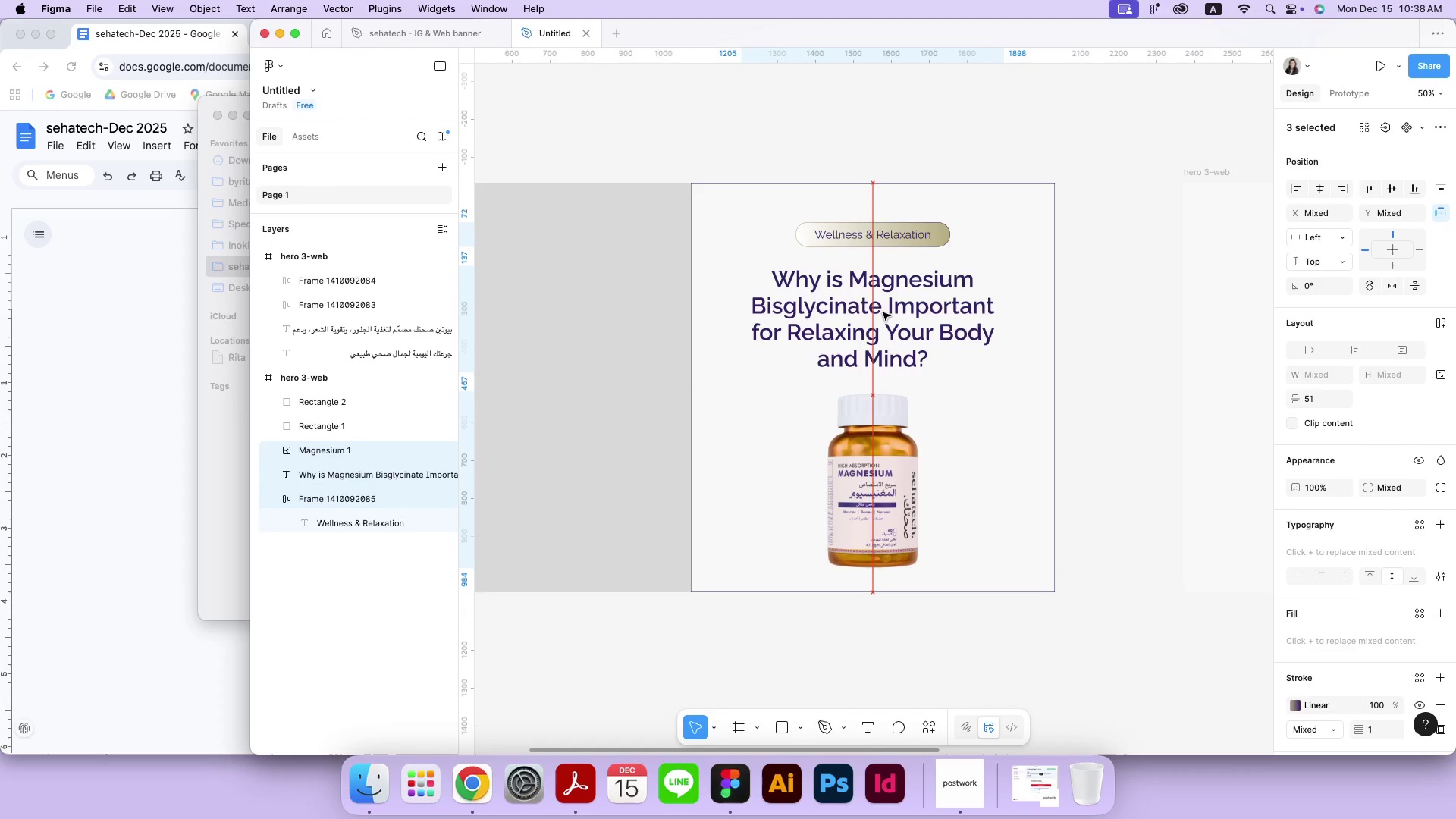 
left_click([1103, 362])
 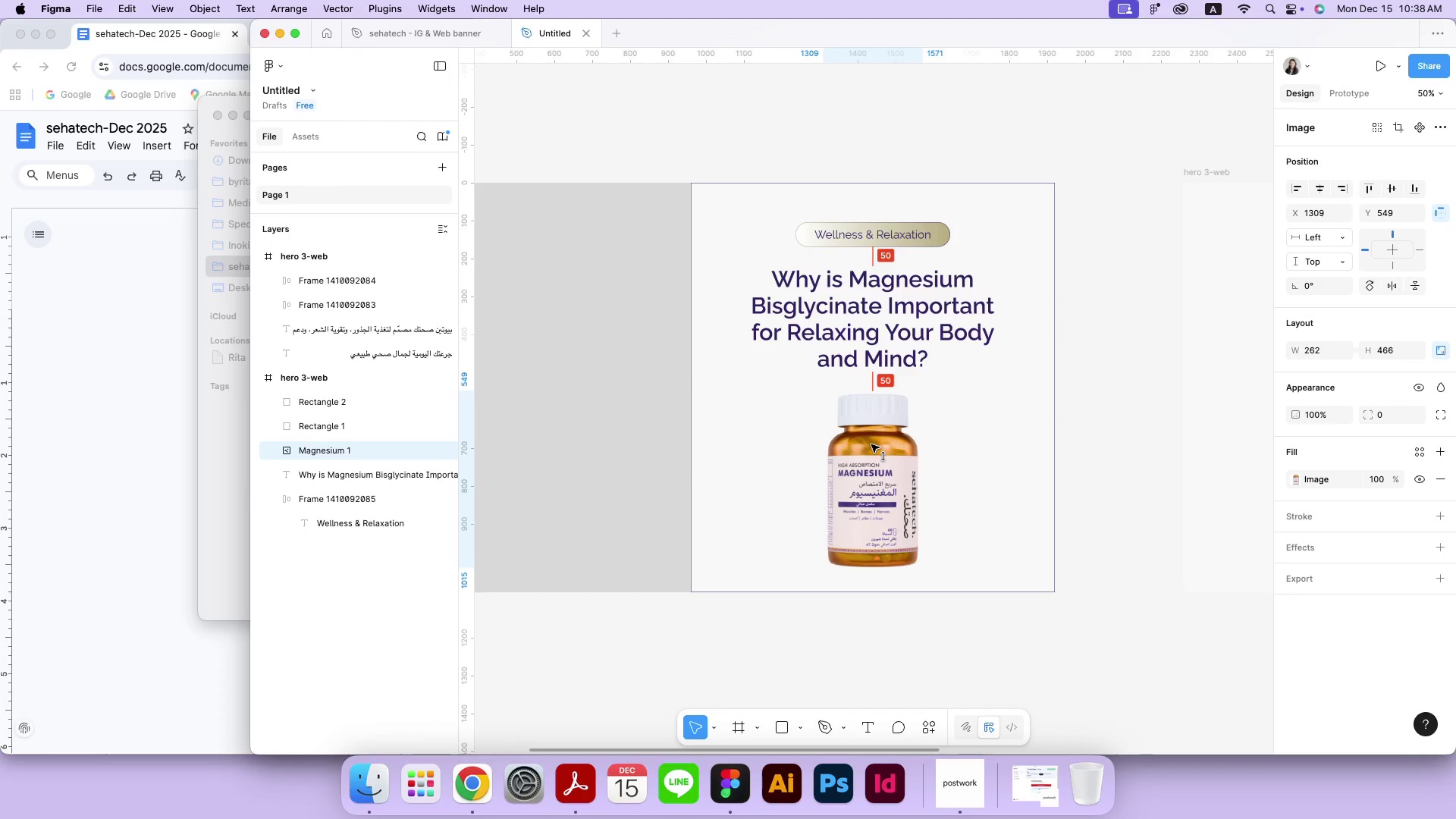 
hold_key(key=ShiftLeft, duration=0.97)
 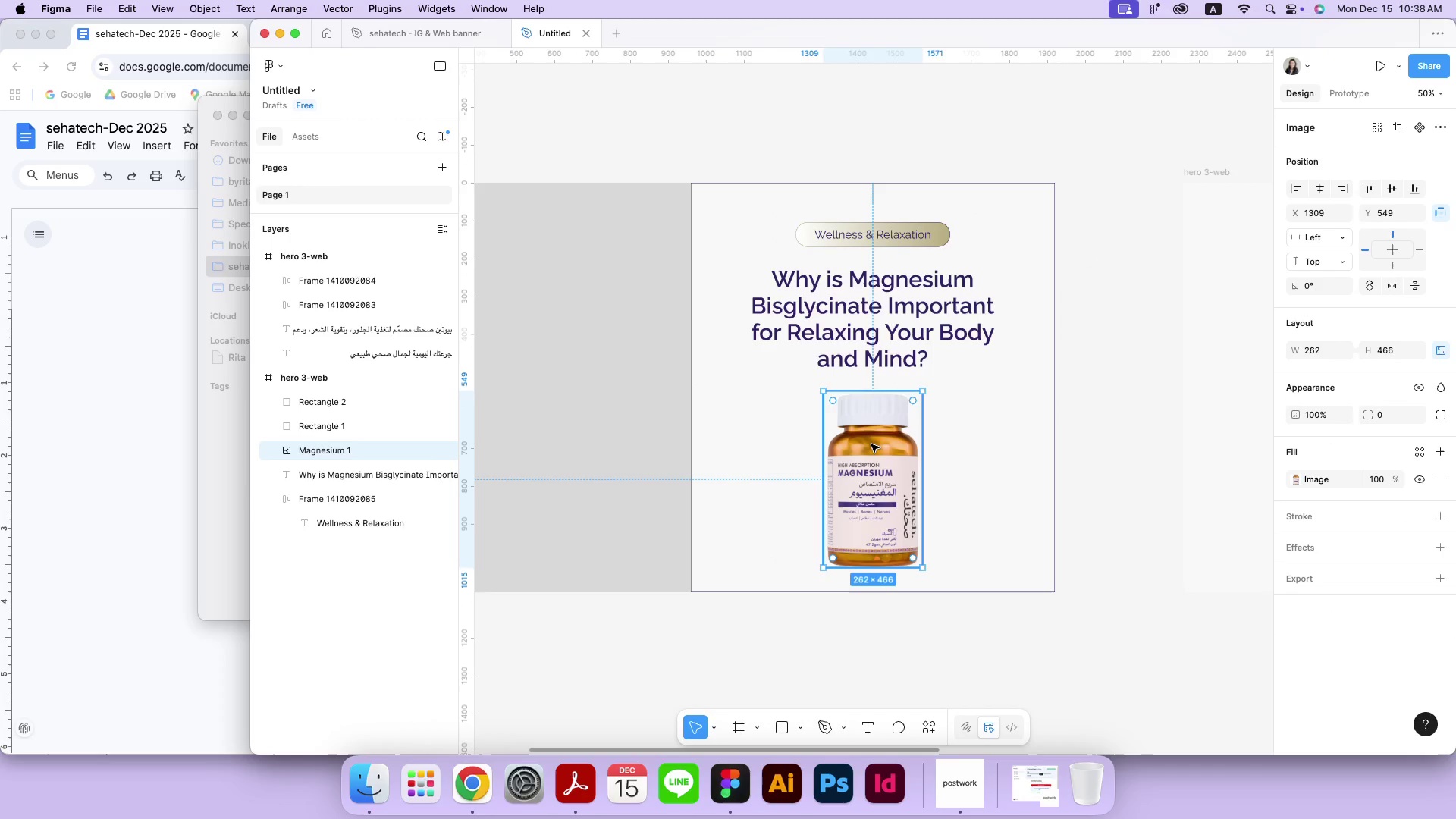 
left_click([1118, 406])
 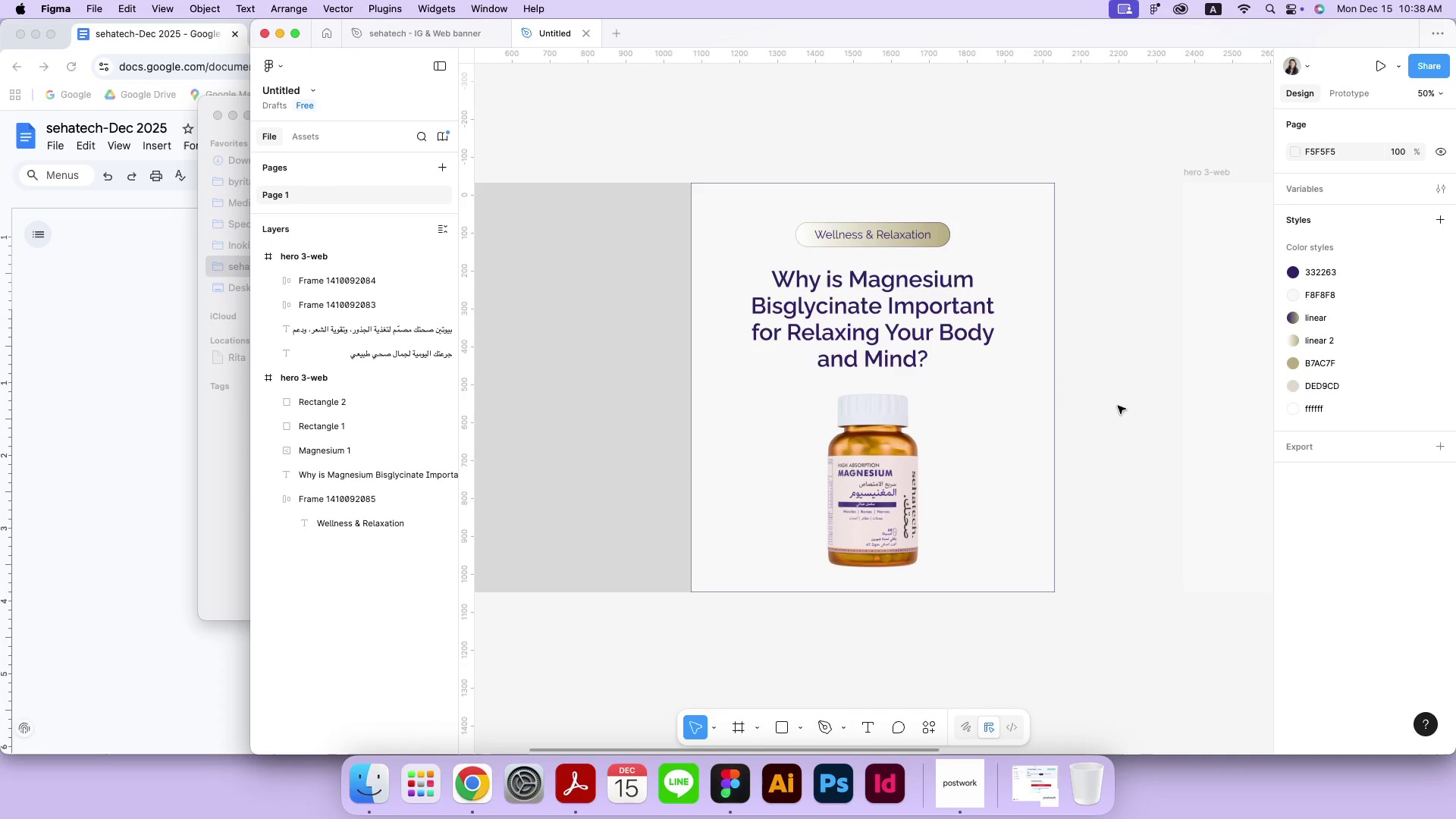 
key(Meta+MetaRight)
 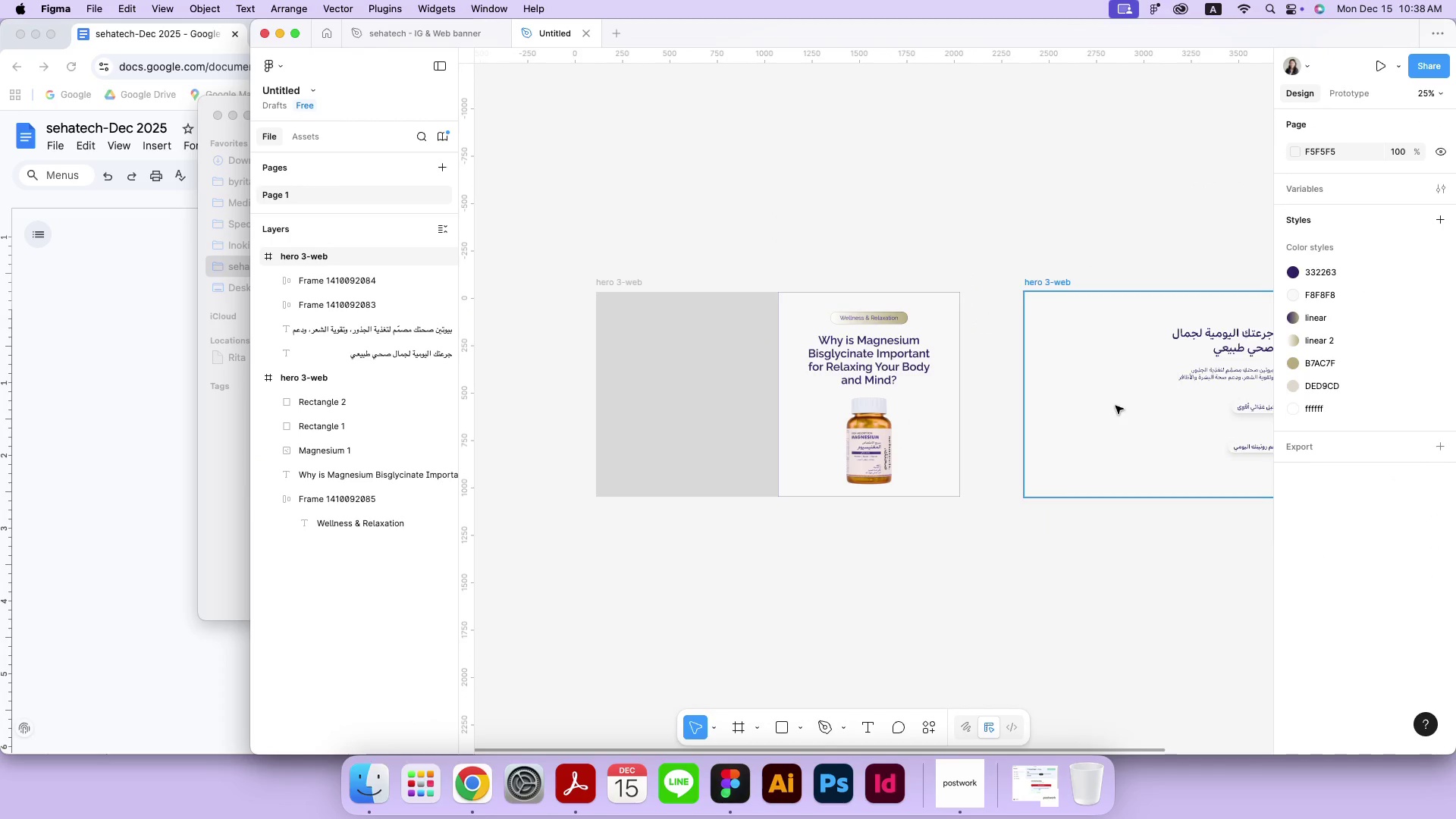 
key(Meta+Minus)
 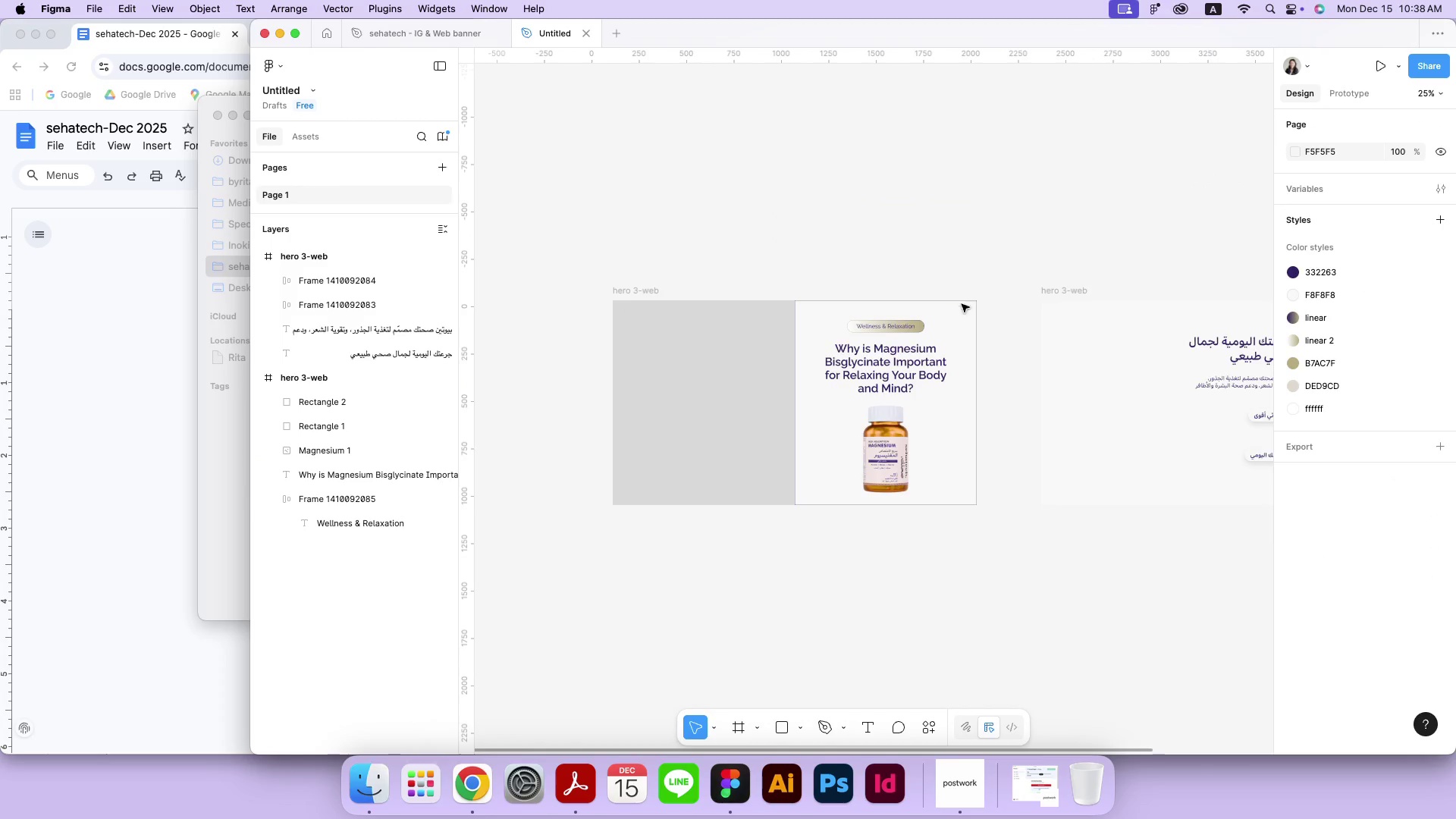 
hold_key(key=Space, duration=0.46)
 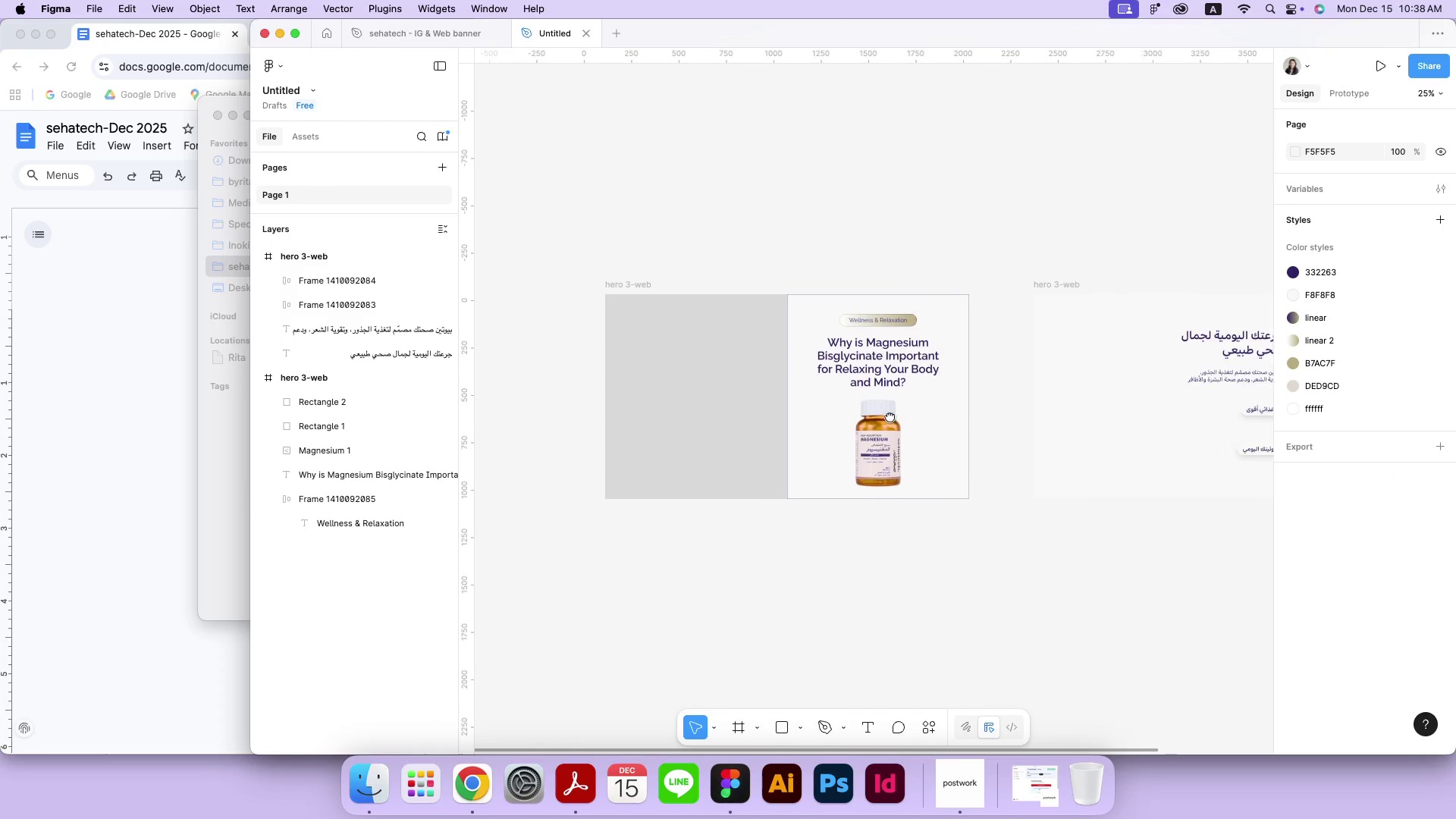 
left_click_drag(start_coordinate=[881, 413], to_coordinate=[898, 422])
 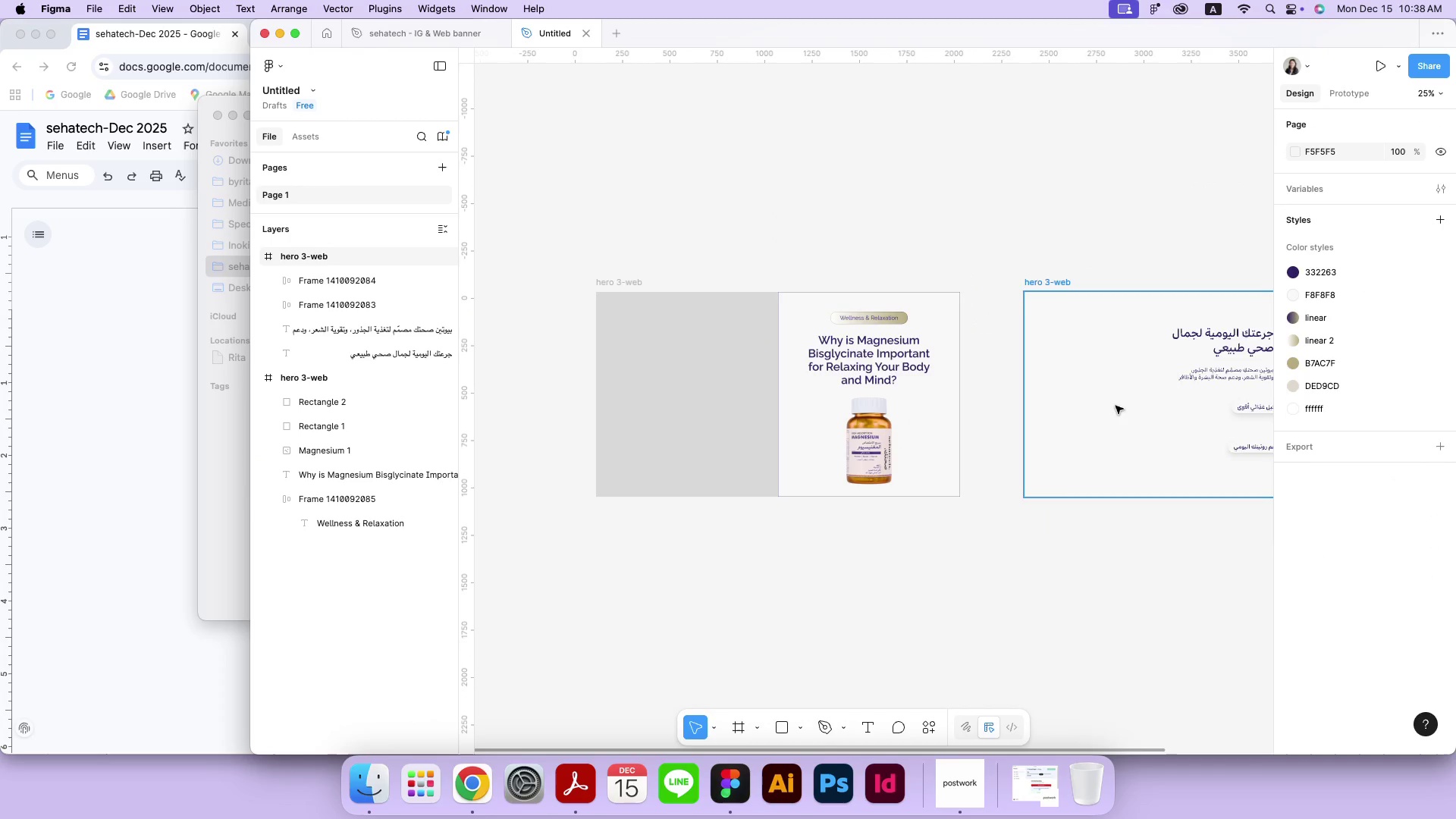 
left_click([963, 302])
 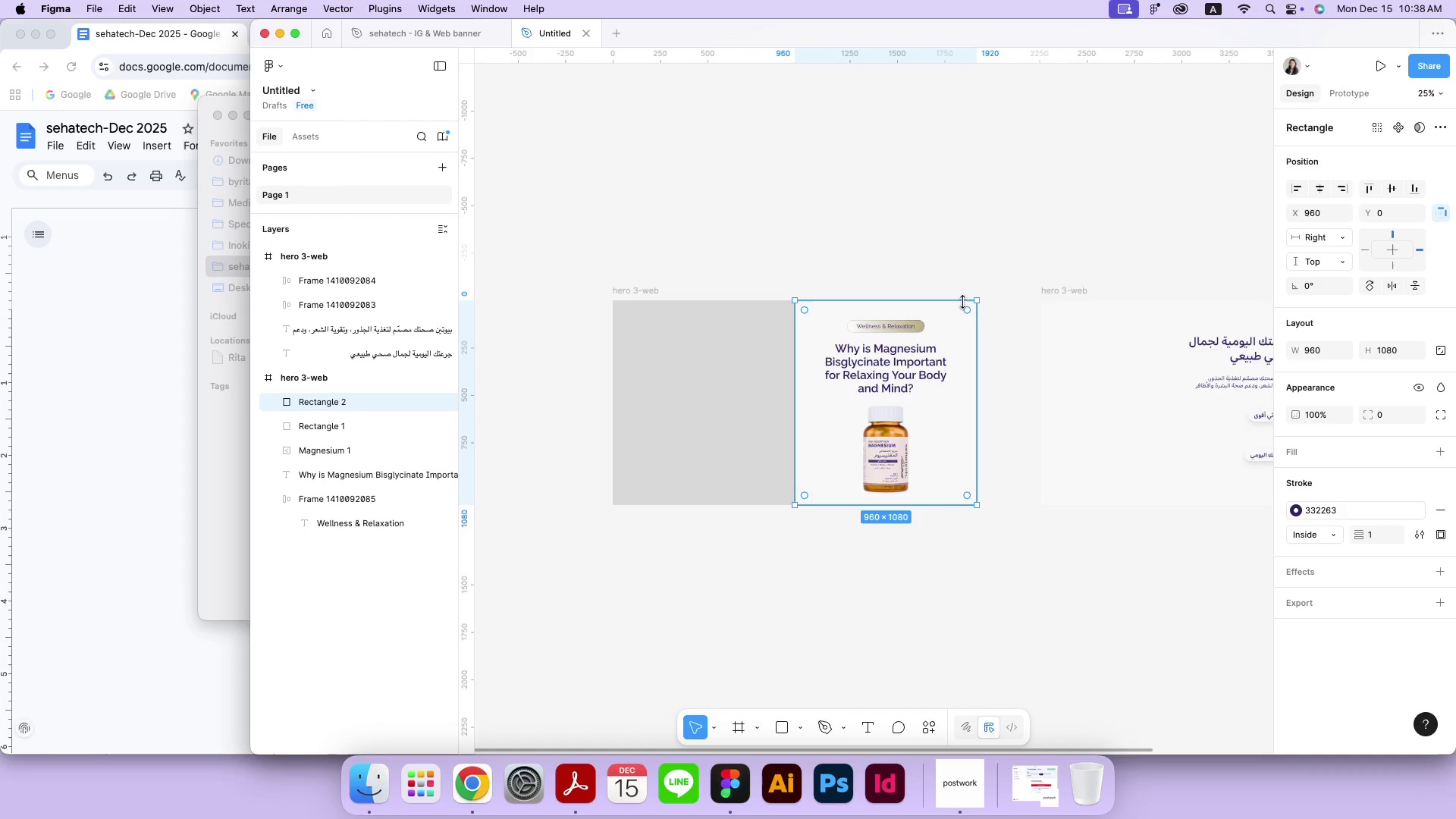 
key(Backspace)
 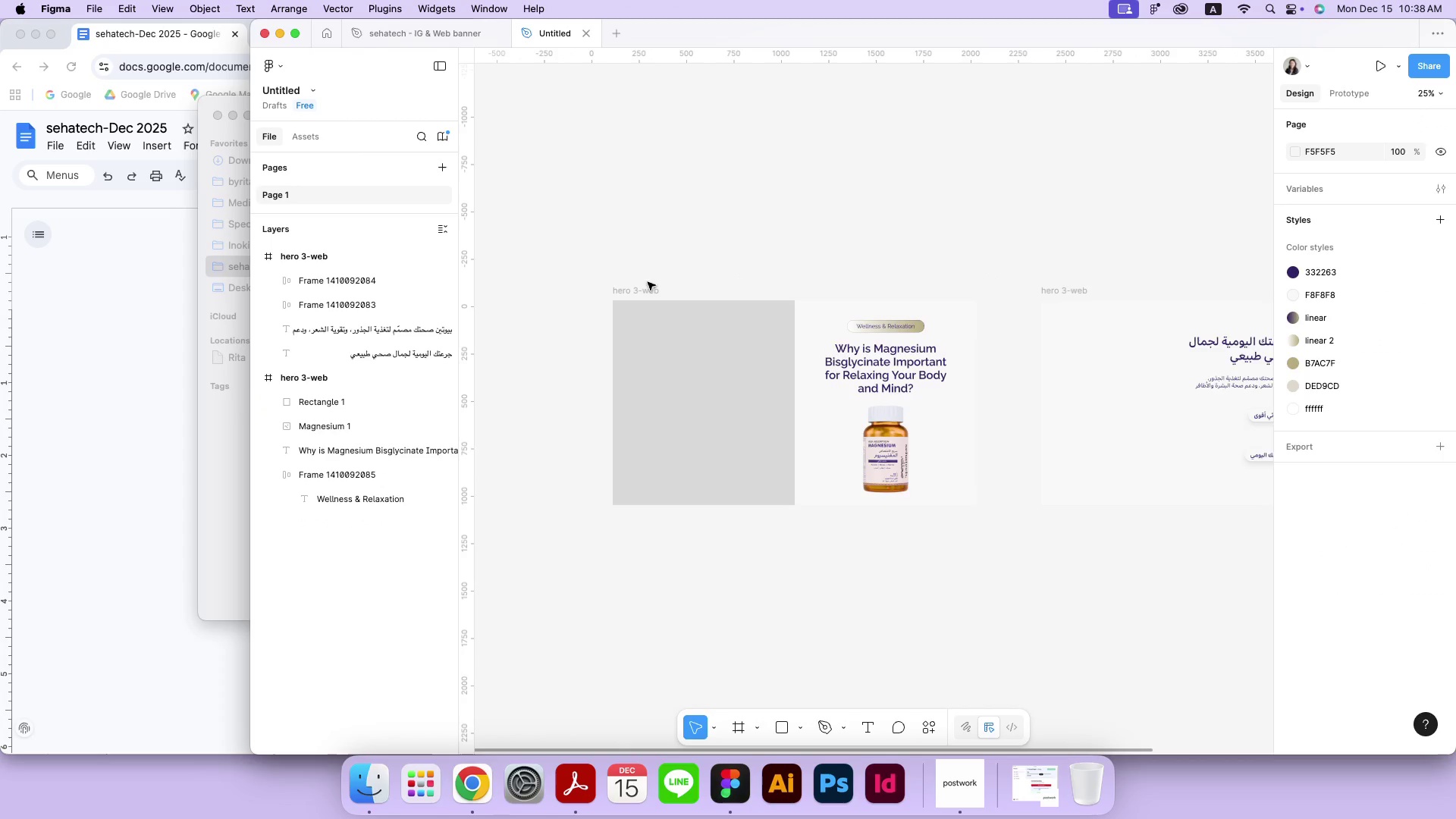 
left_click([645, 290])
 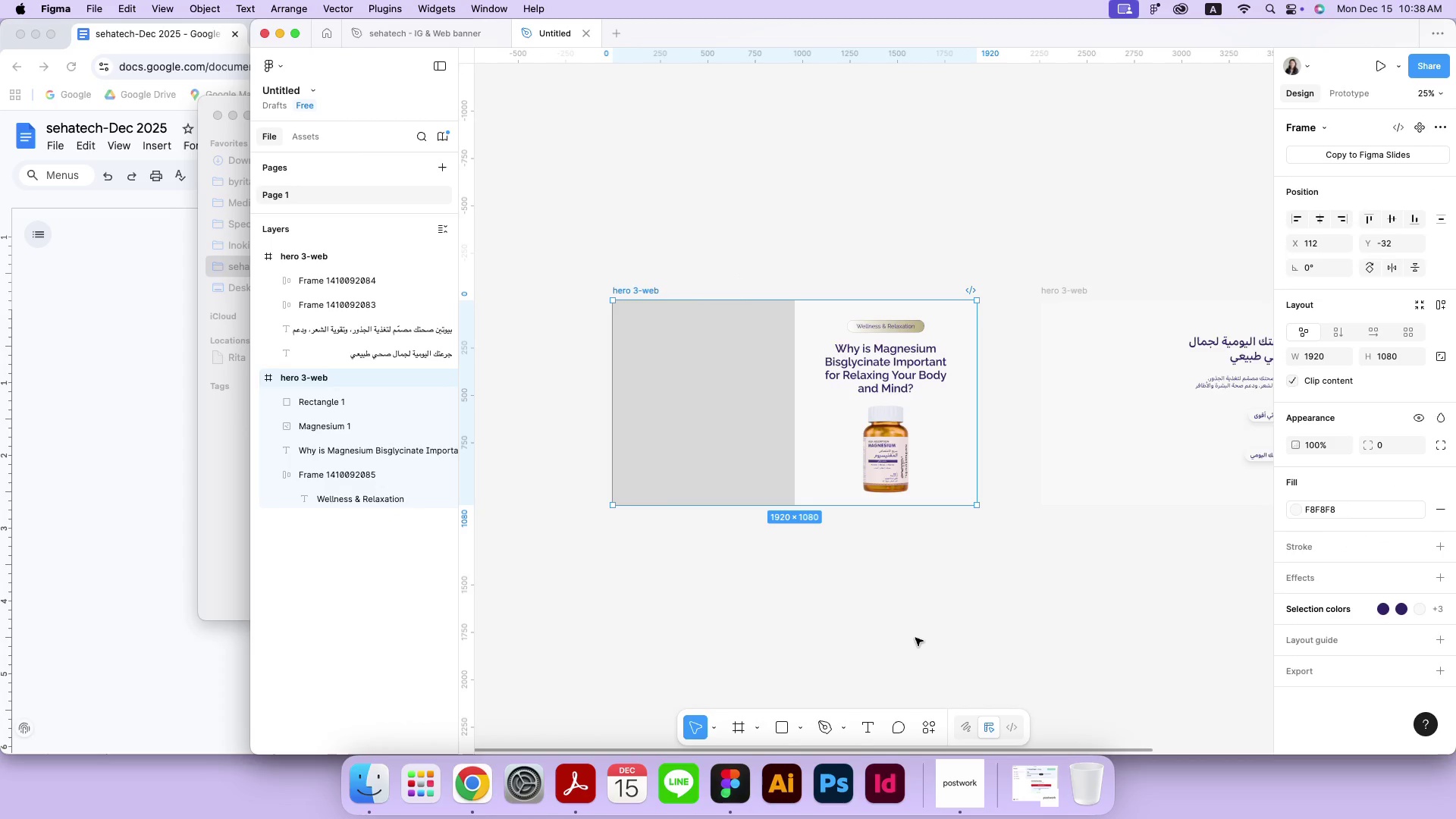 
left_click([915, 638])
 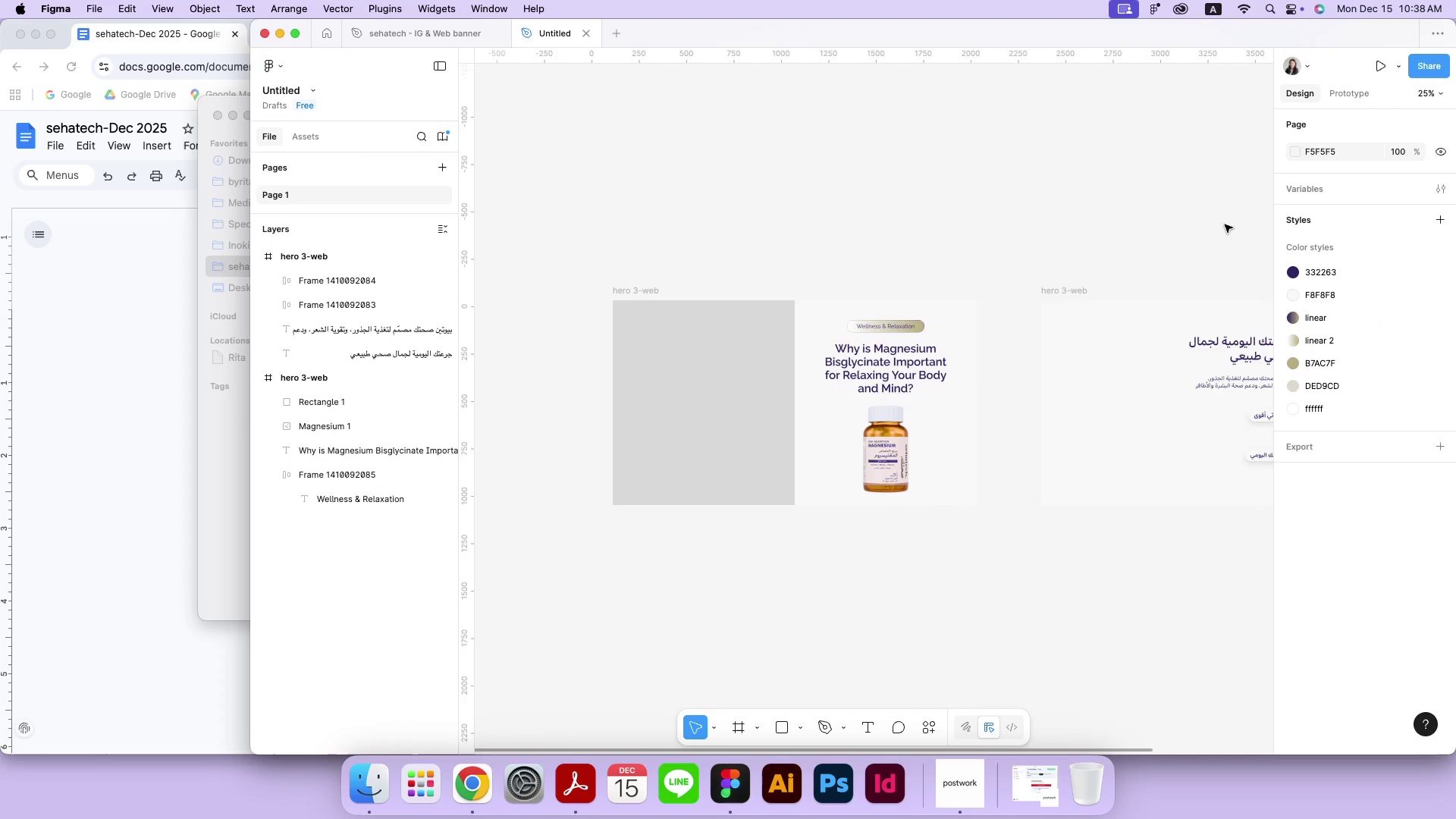 
left_click([1301, 152])
 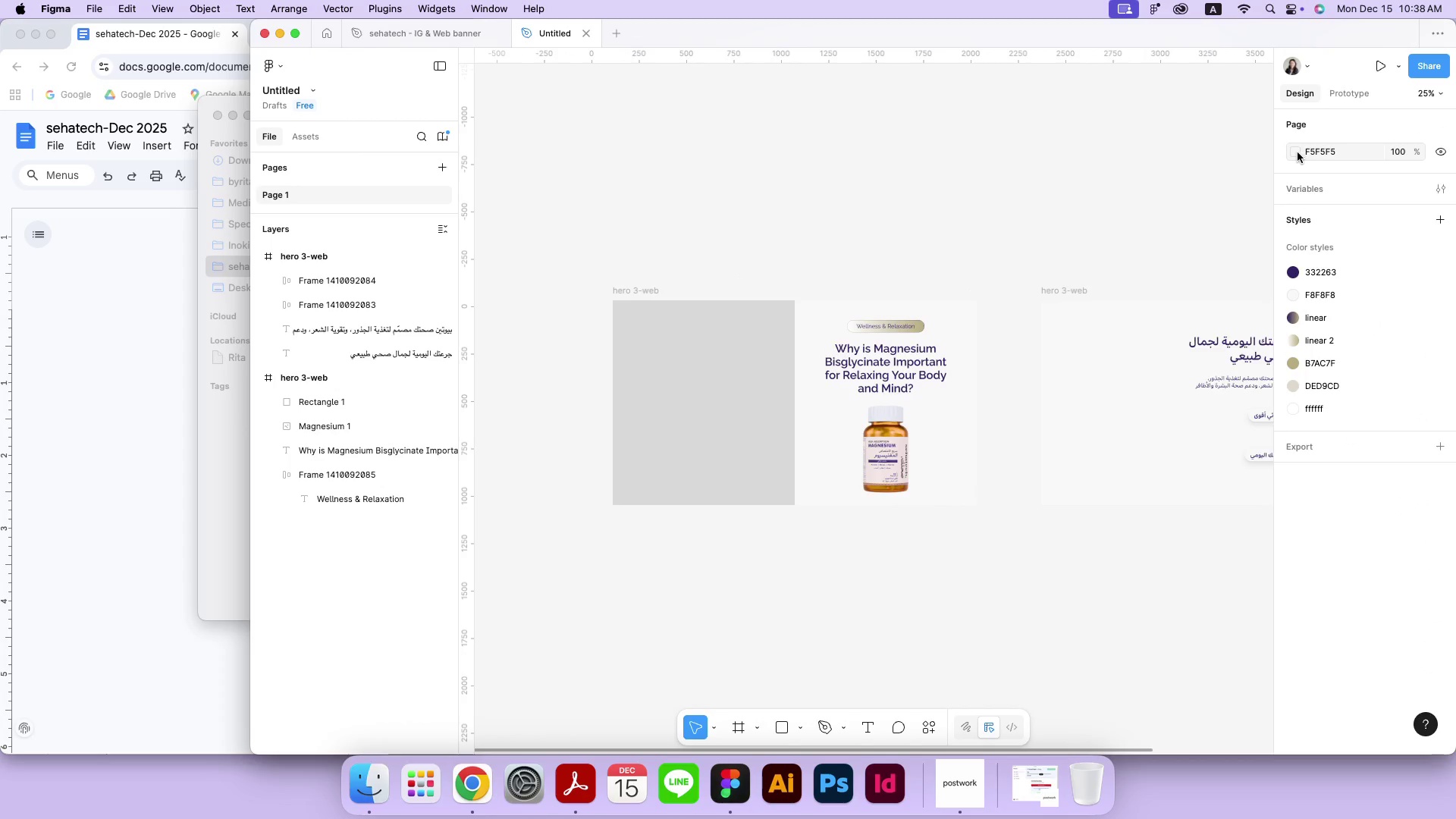 
left_click([1297, 152])
 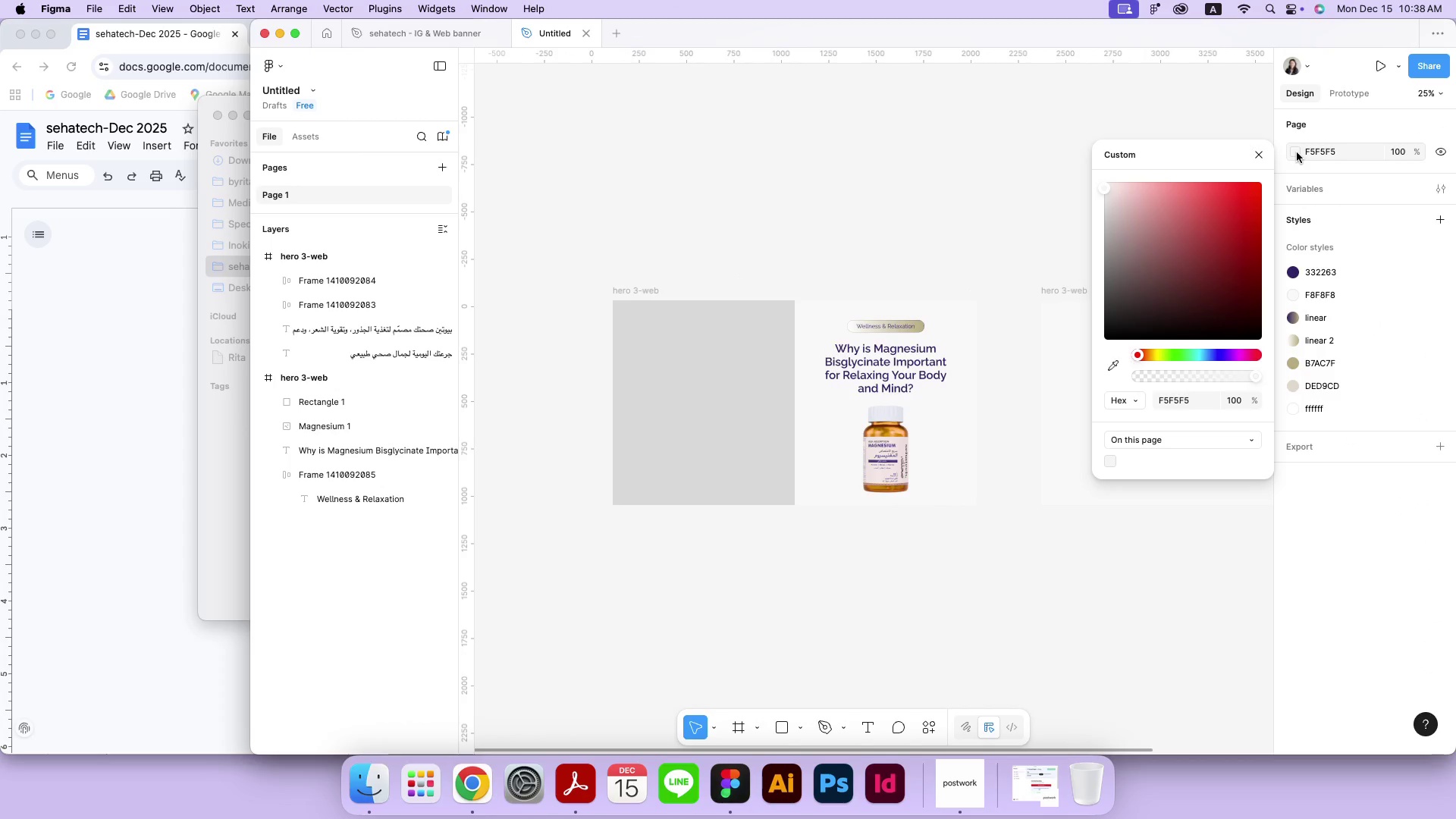 
left_click_drag(start_coordinate=[1106, 190], to_coordinate=[1075, 143])
 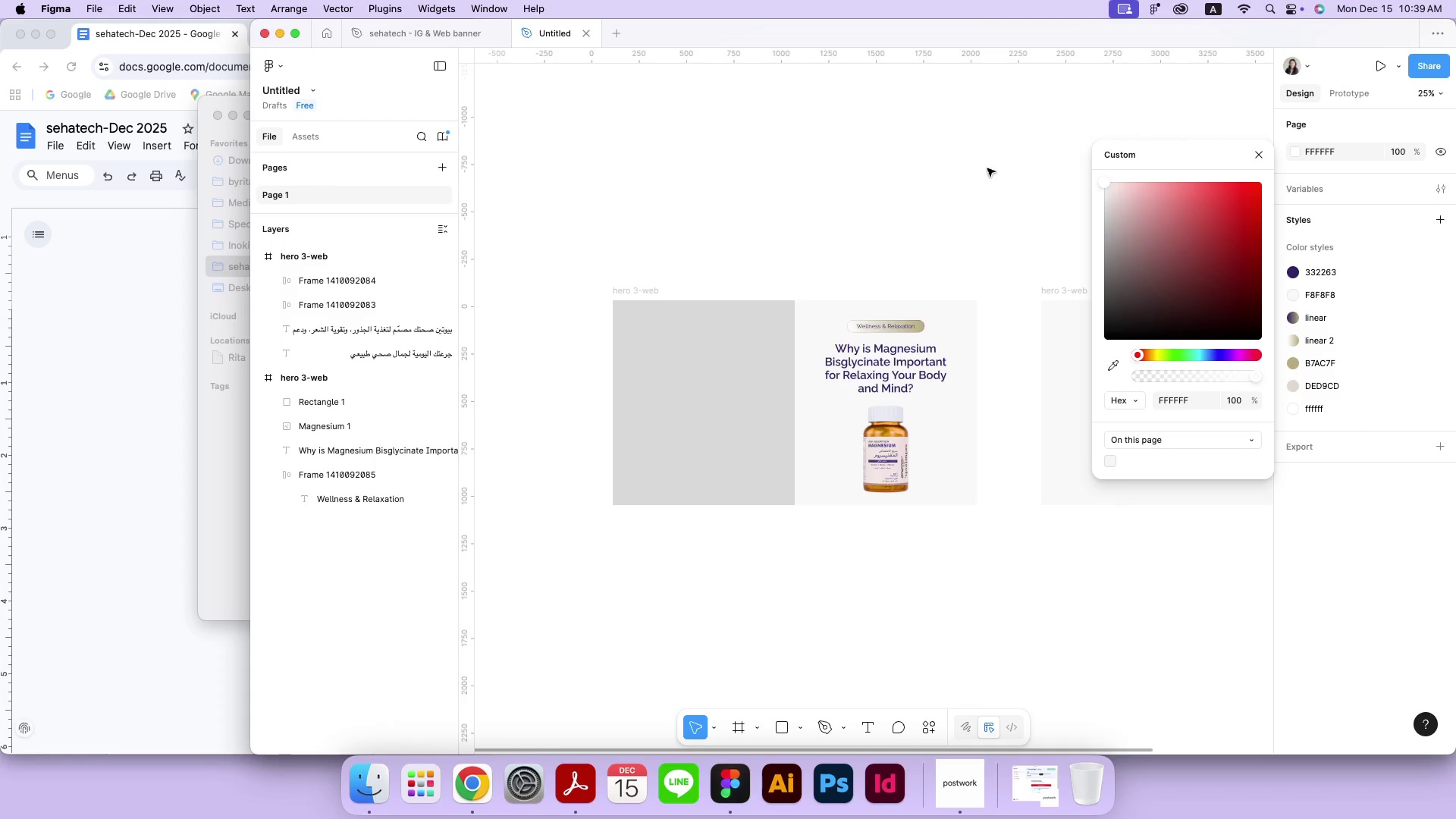 
double_click([940, 184])
 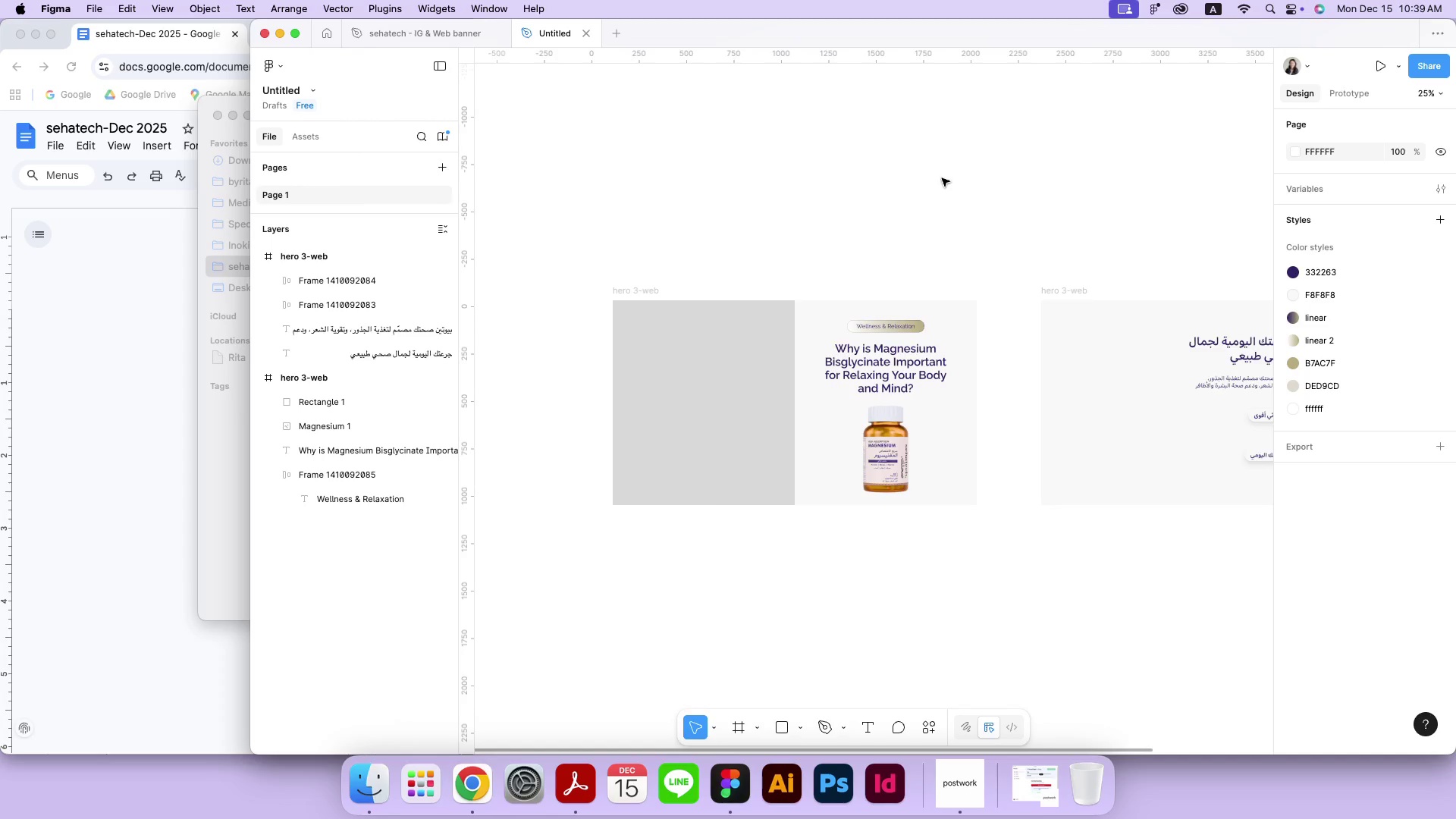 
wait(13.3)
 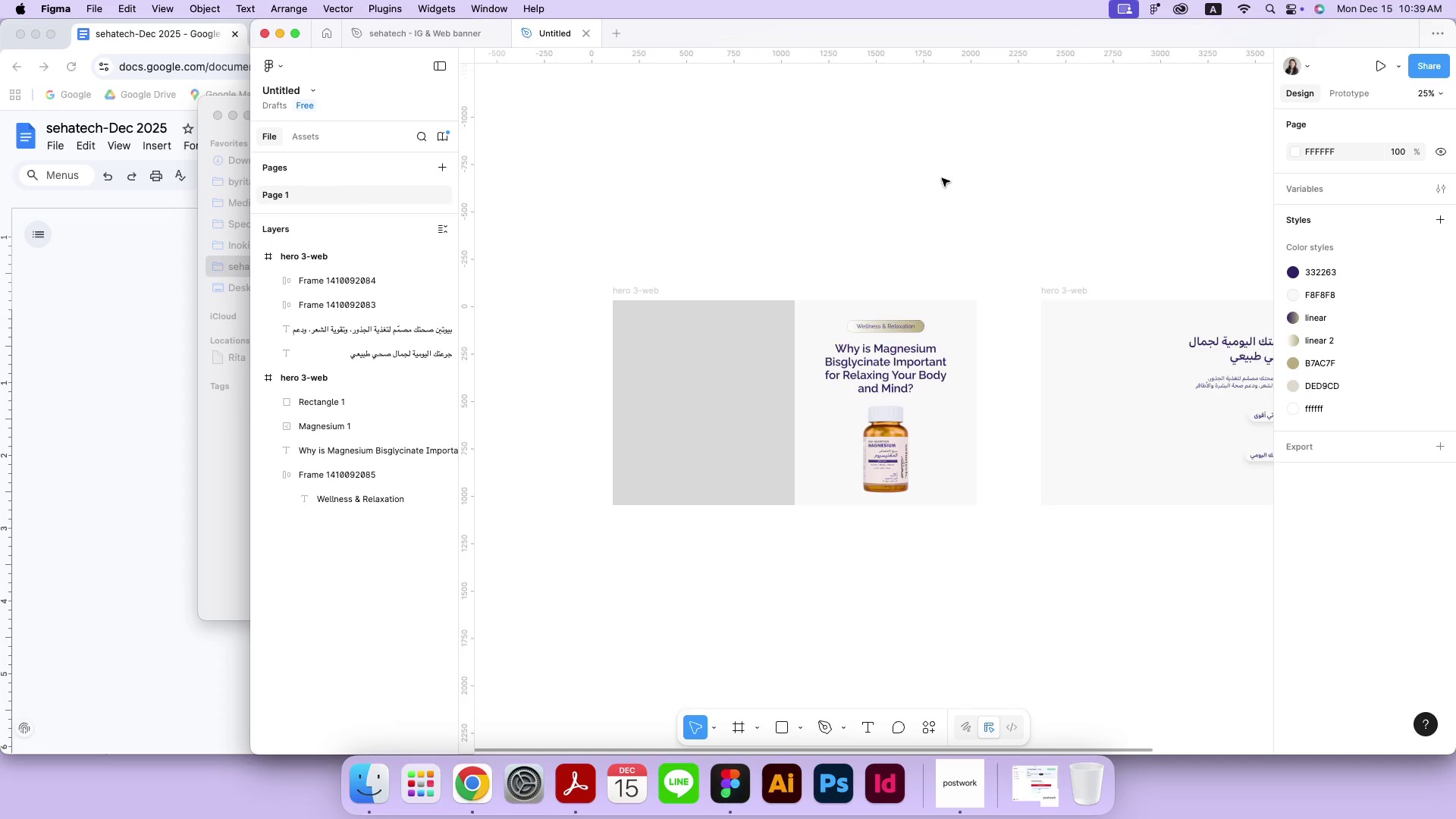 
left_click([152, 404])
 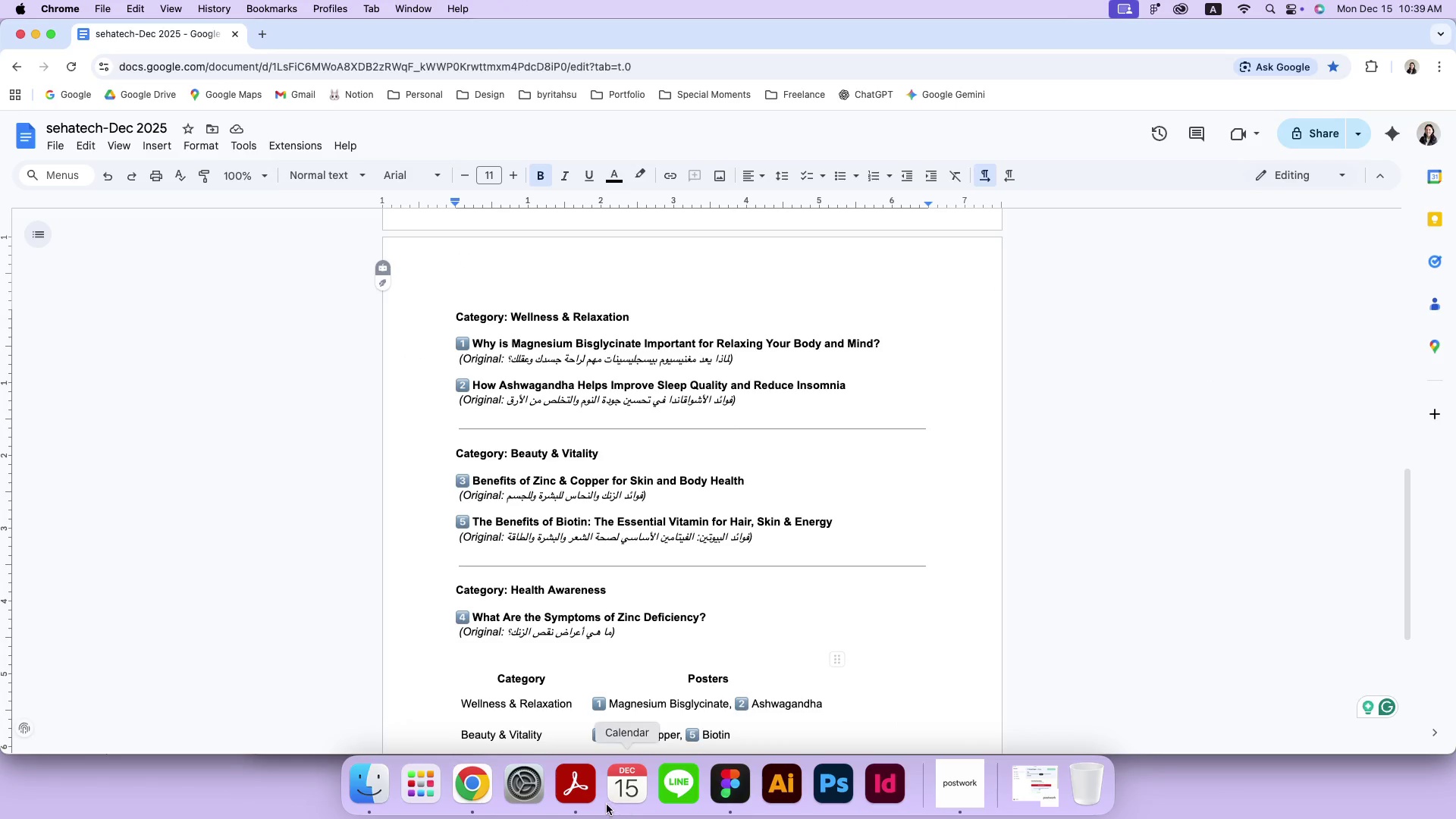 
left_click([566, 783])
 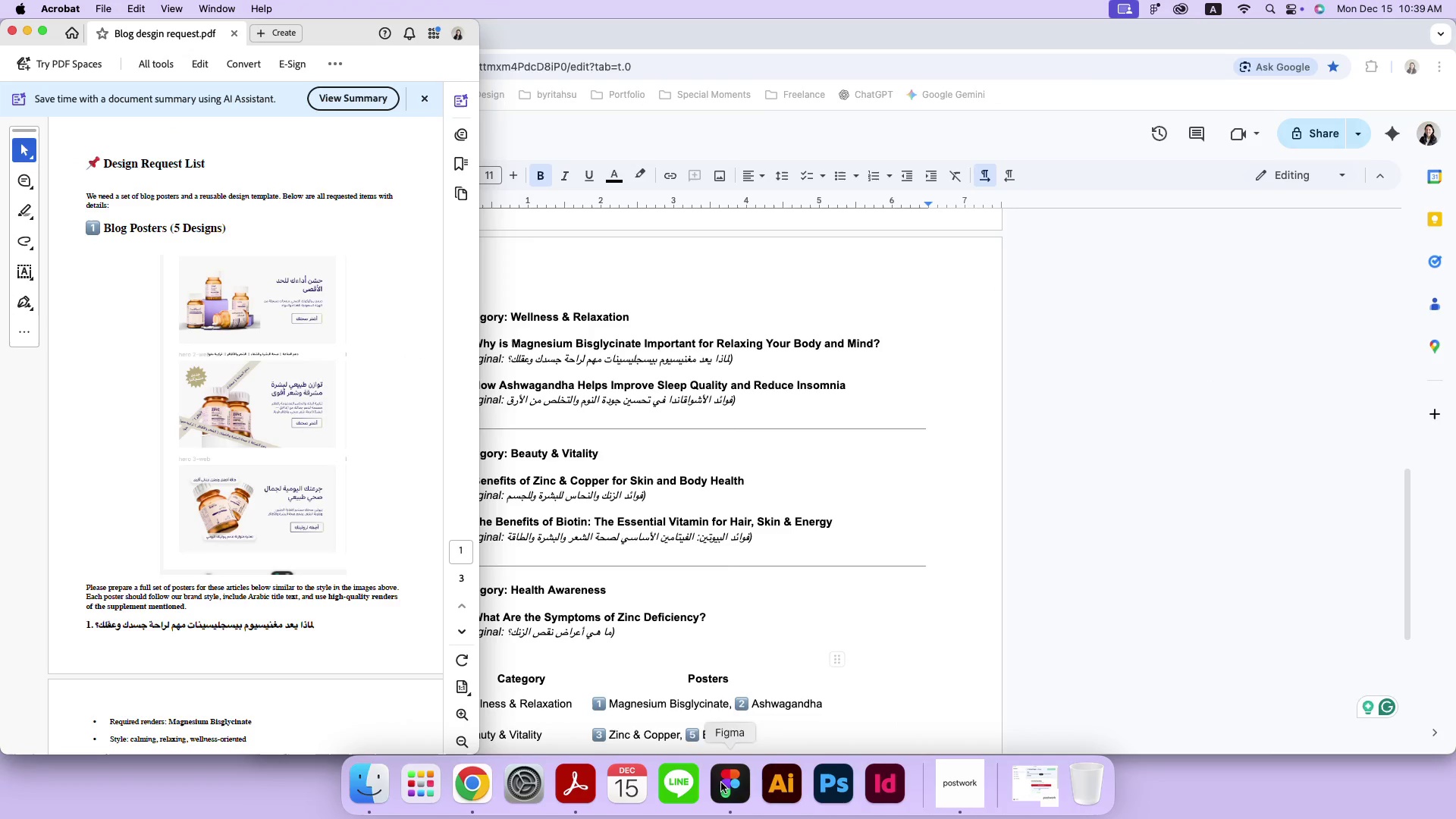 
left_click([736, 789])
 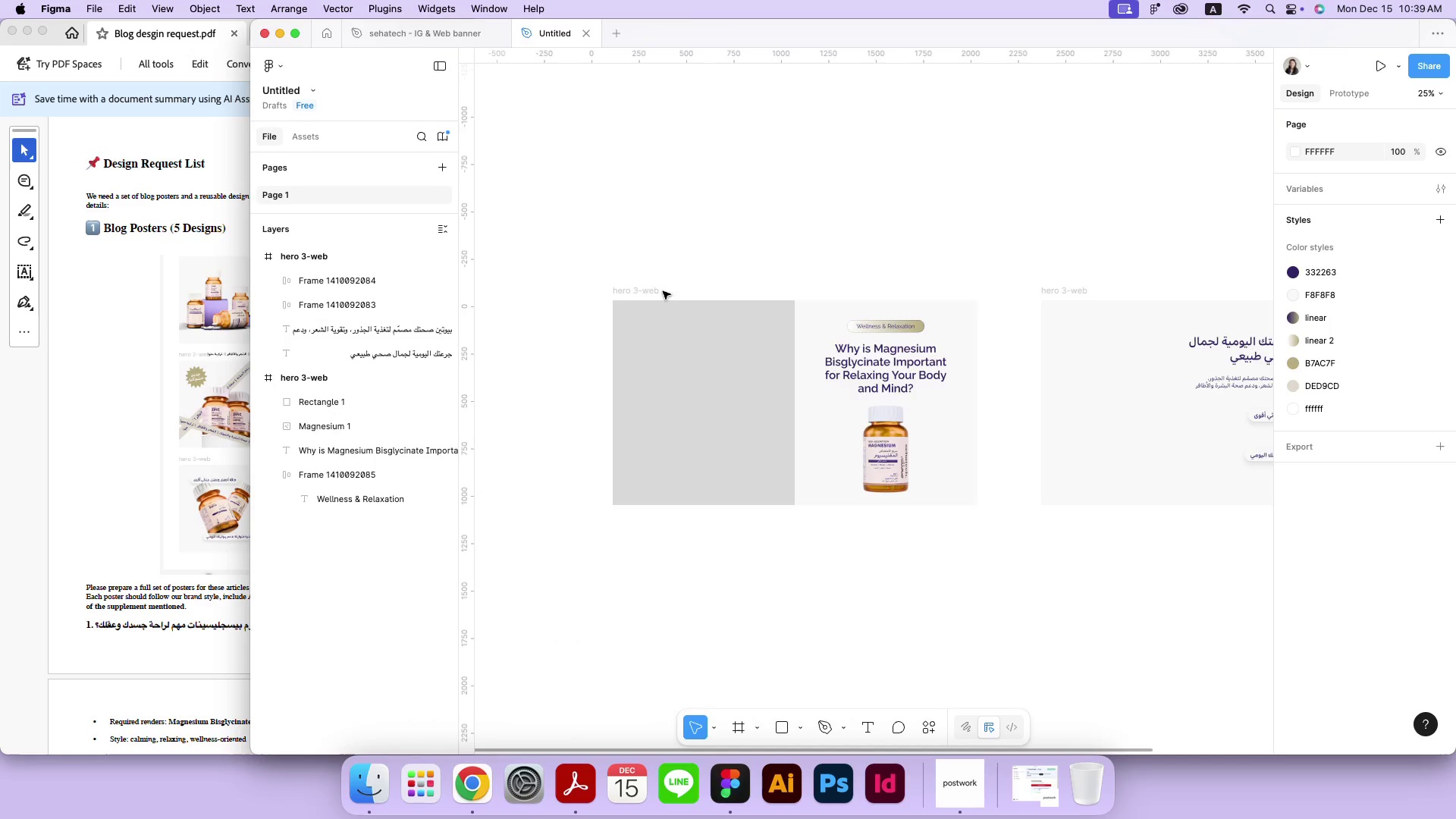 
double_click([659, 293])
 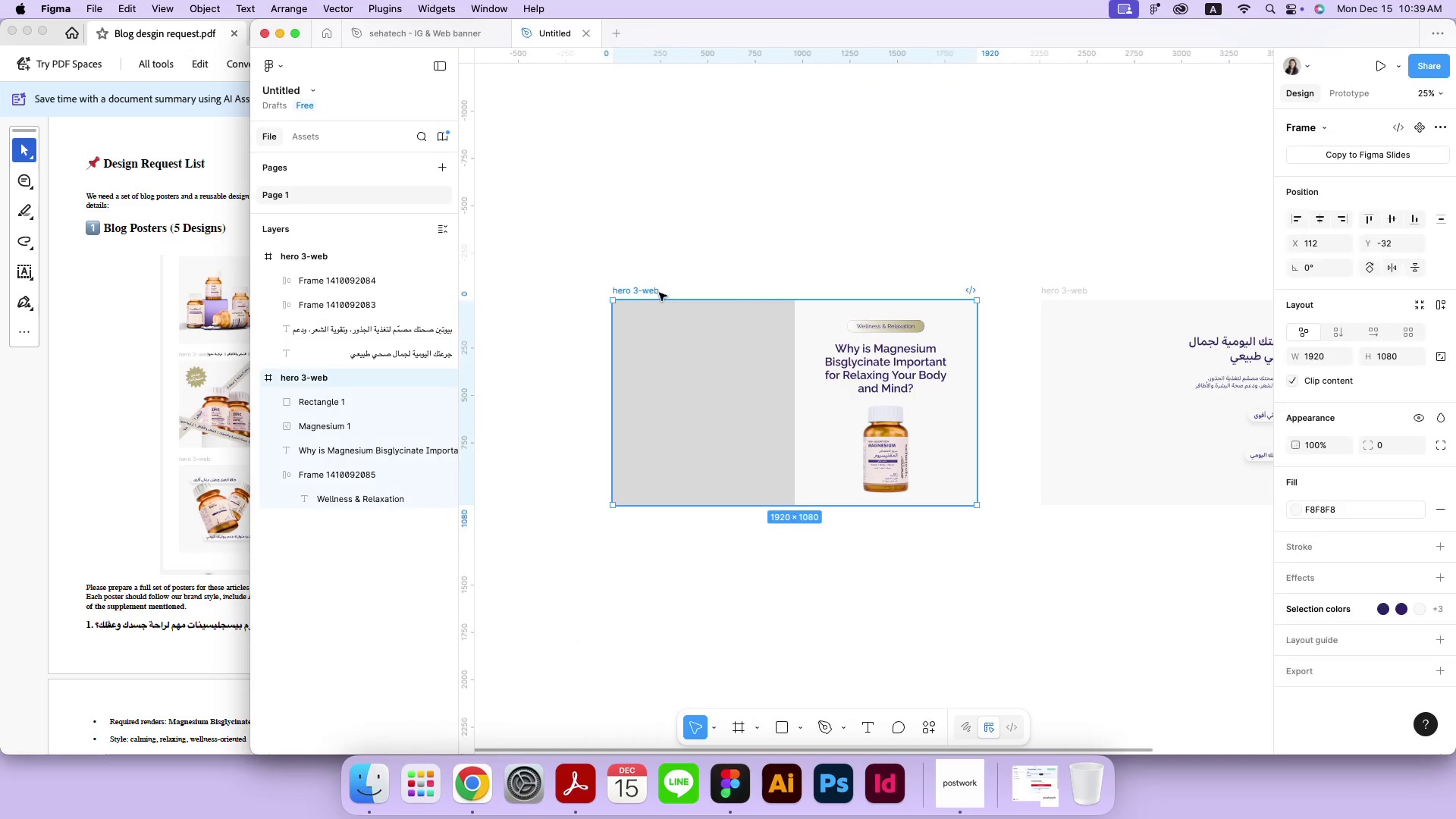 
type(blog poster -1)
key(Backspace)
type( 1)
 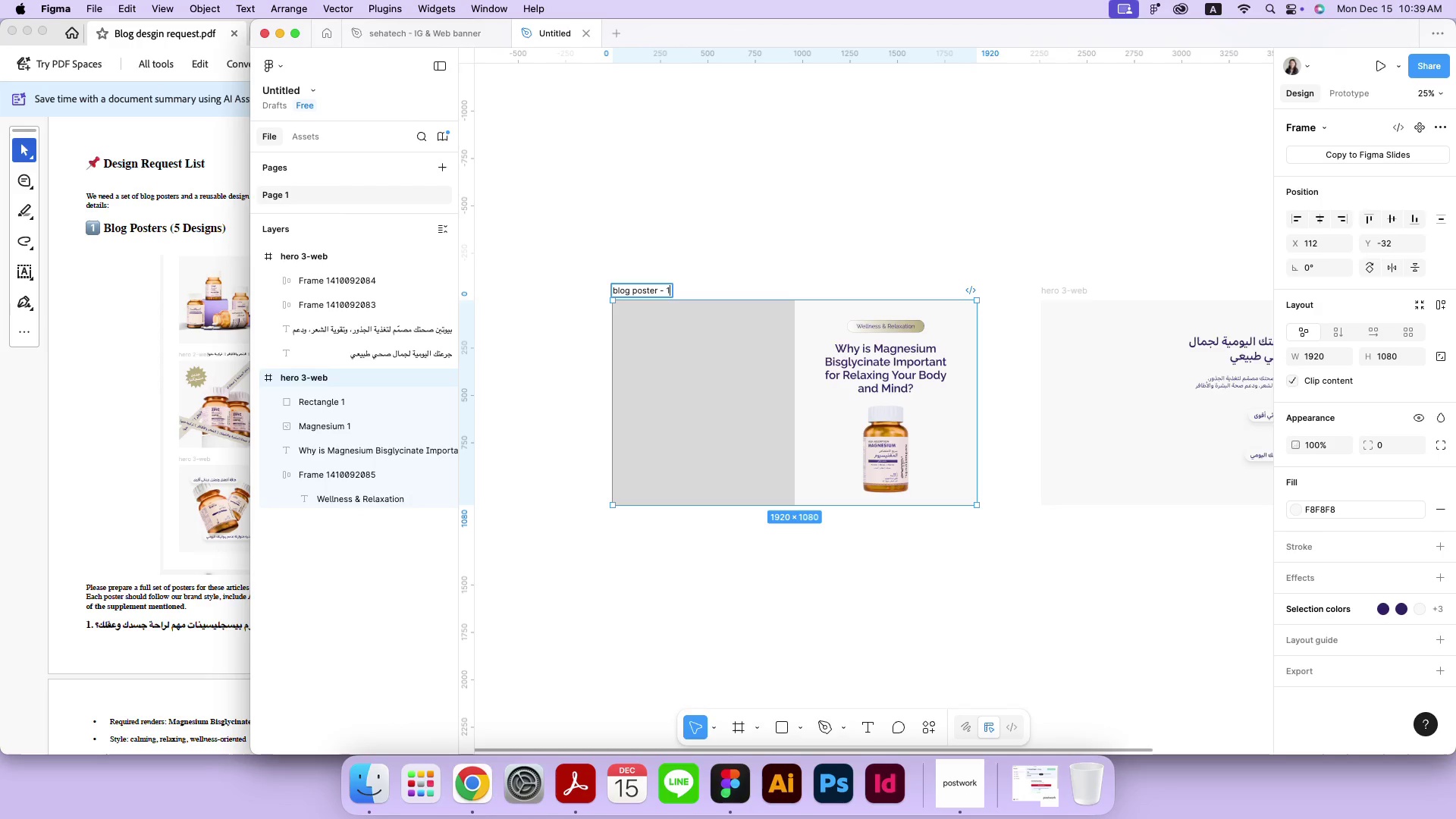 
key(Enter)
 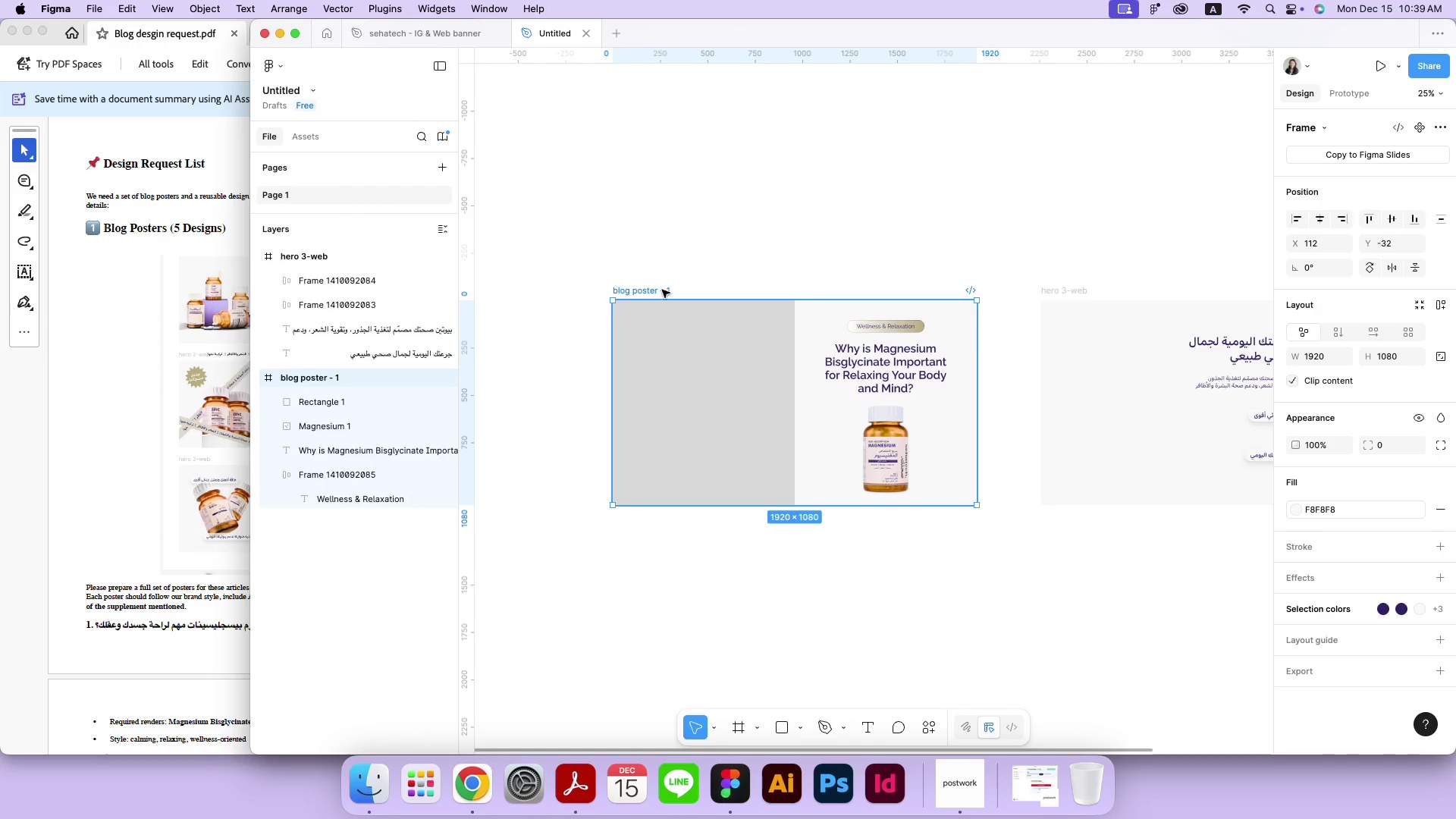 
double_click([708, 262])
 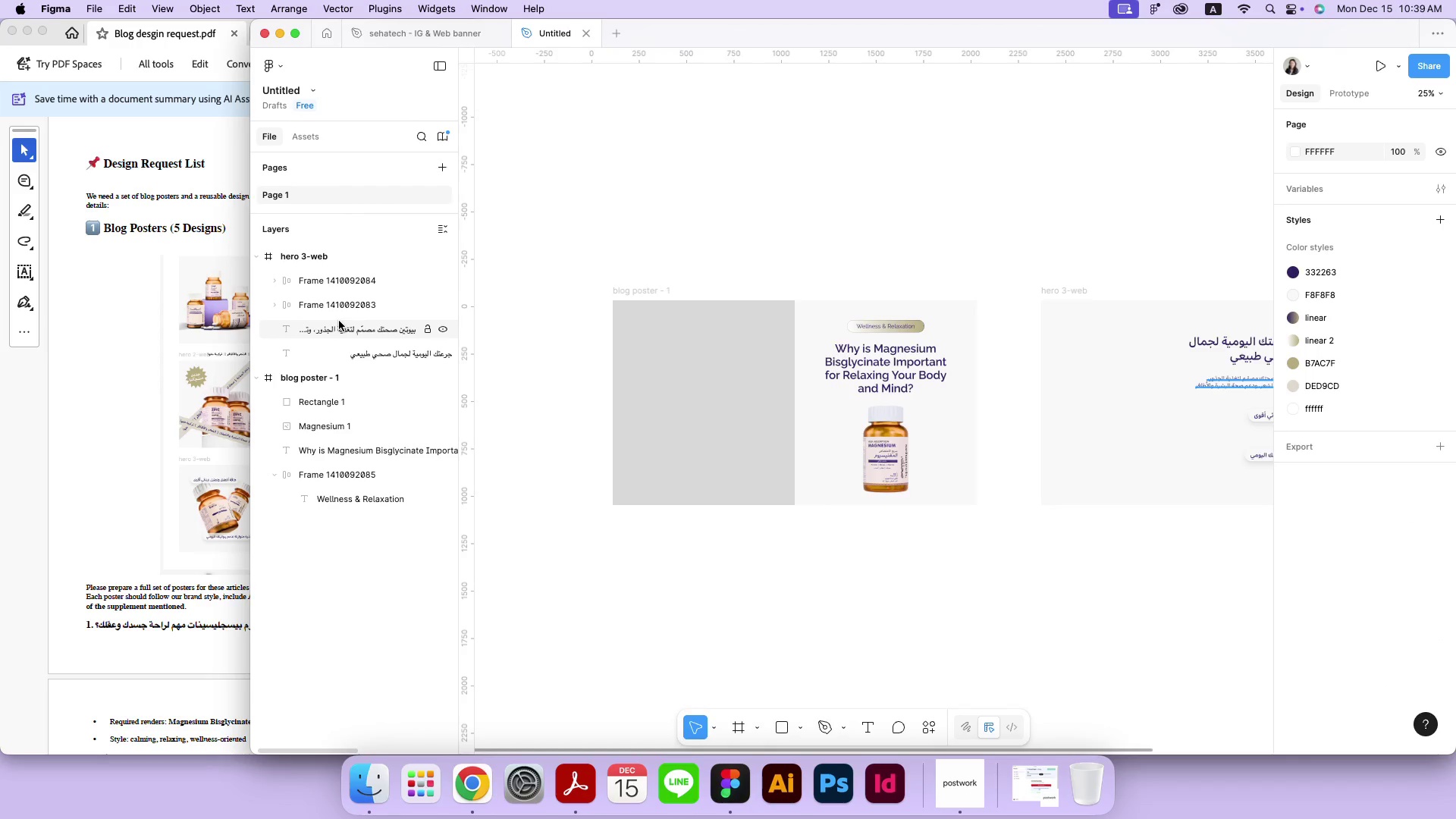 
wait(11.71)
 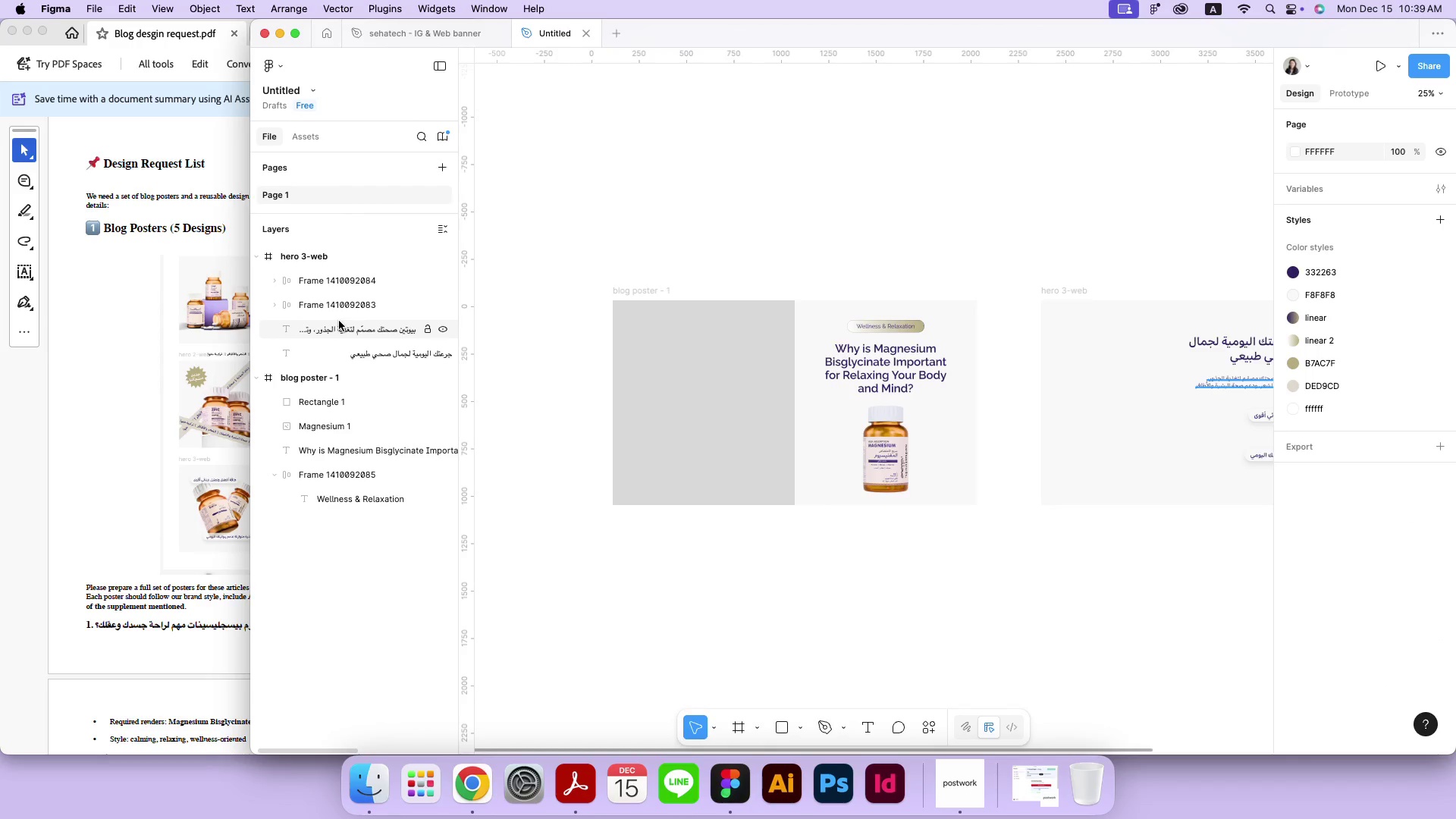 
left_click([889, 226])
 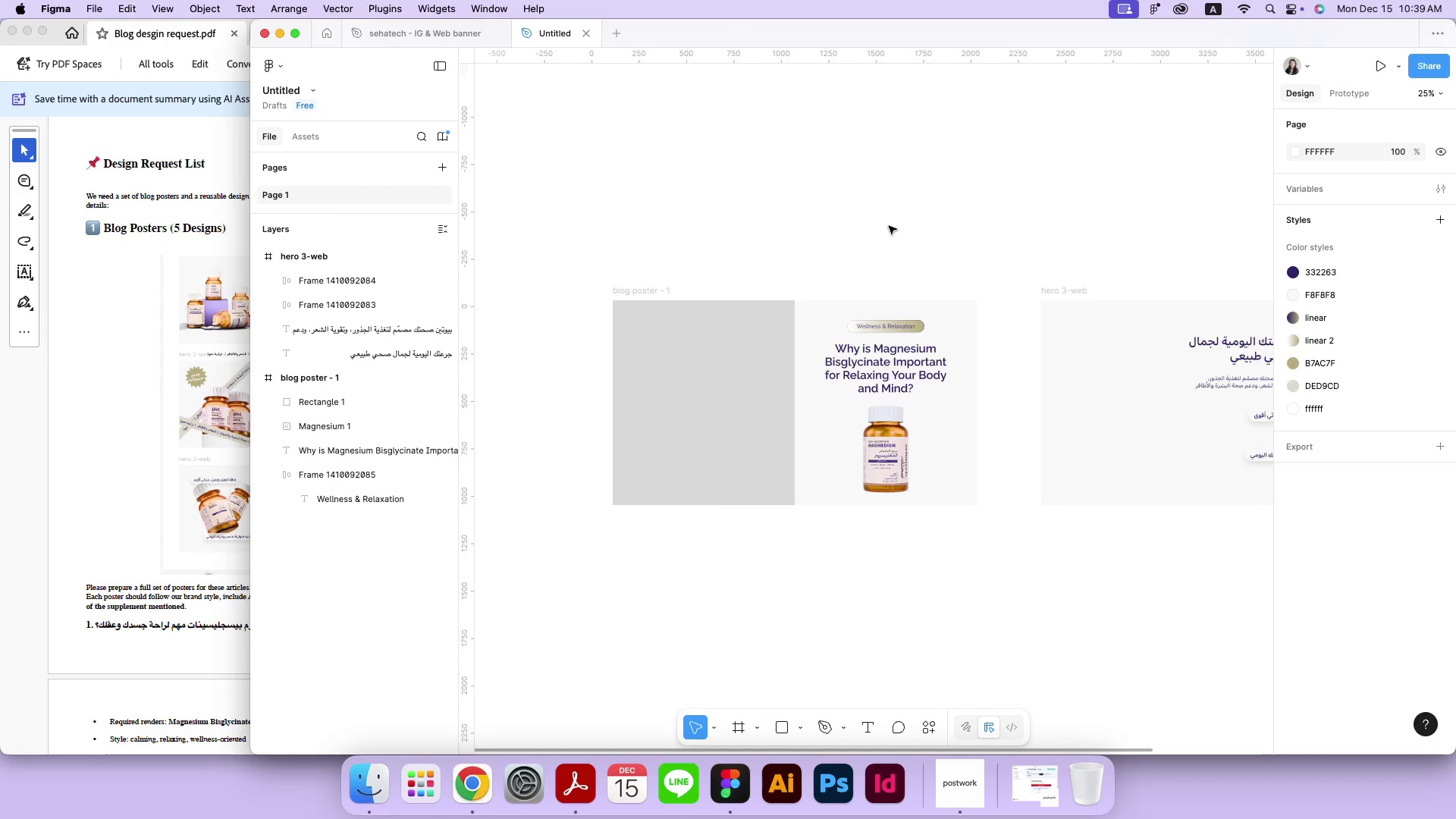 
left_click([38, 407])
 